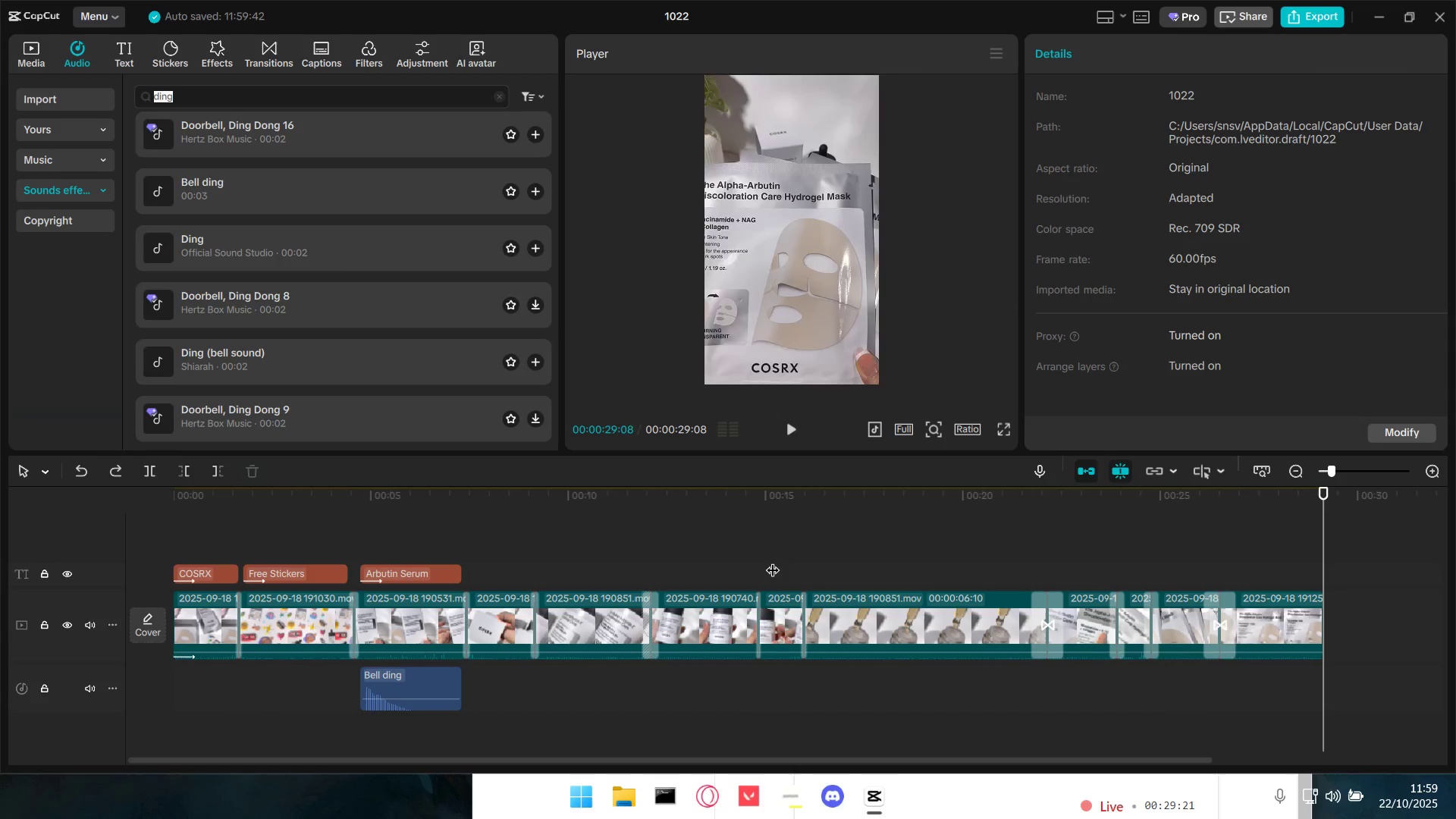 
key(Space)
 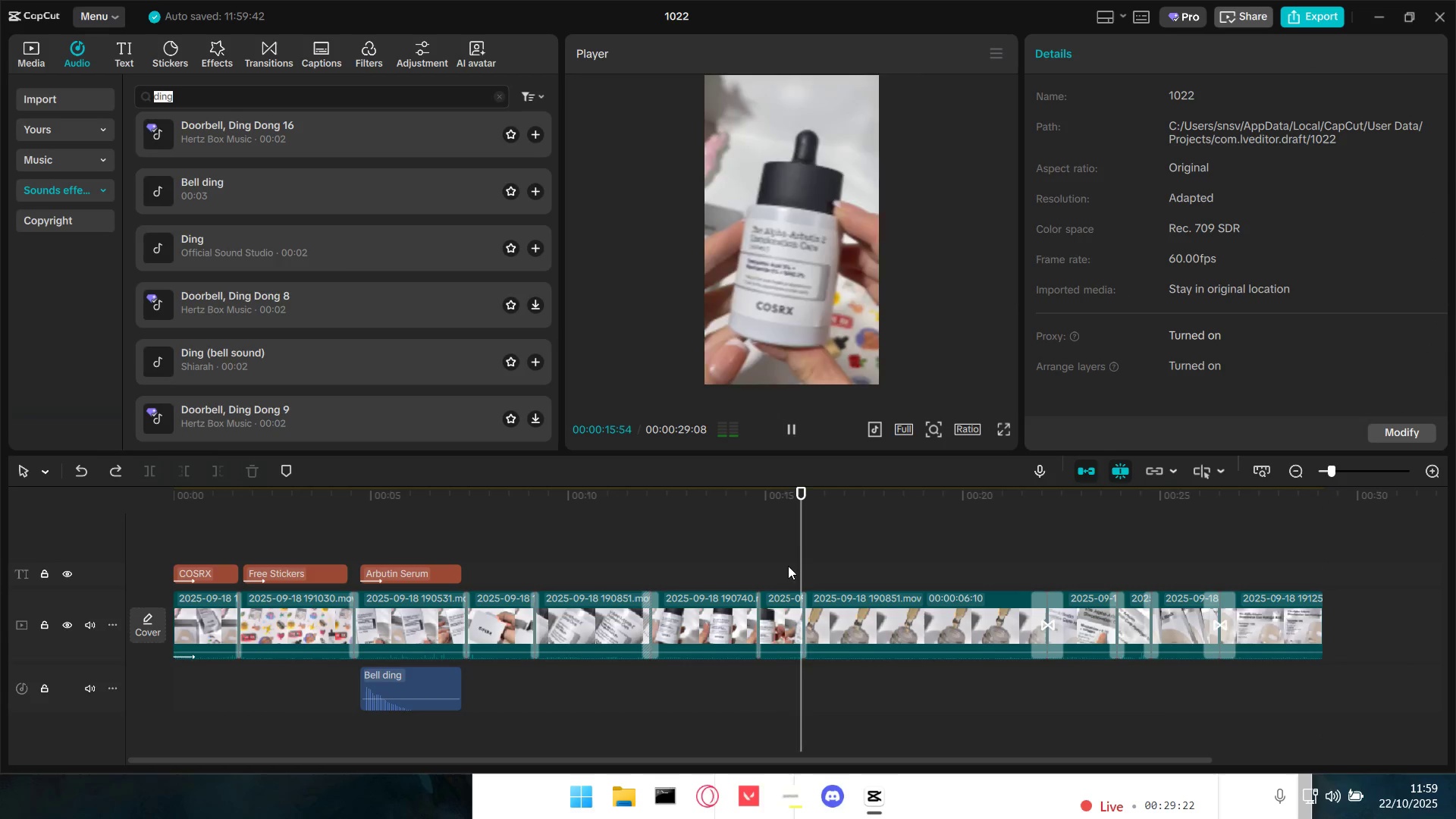 
key(Space)
 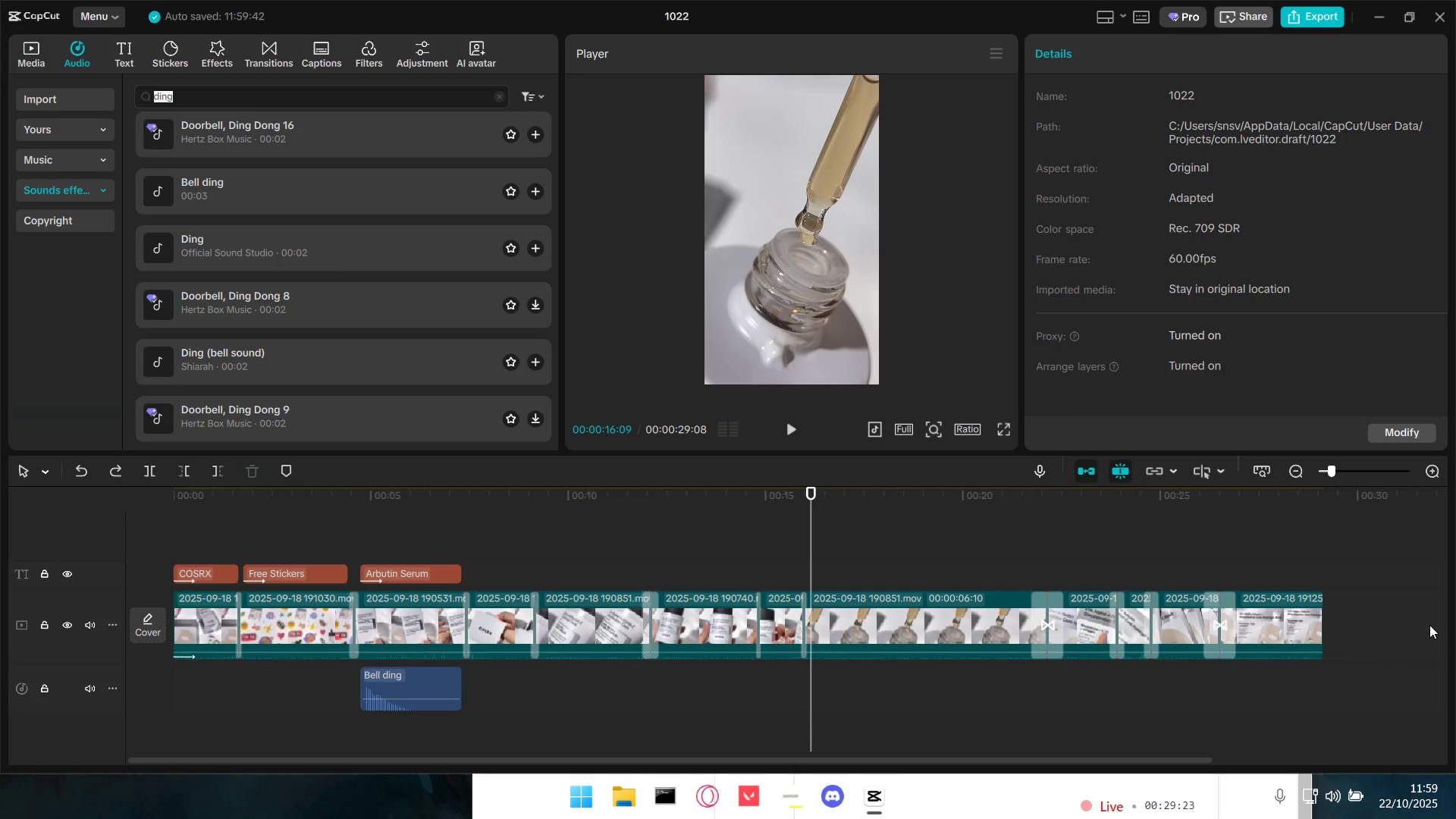 
left_click_drag(start_coordinate=[1385, 618], to_coordinate=[174, 620])
 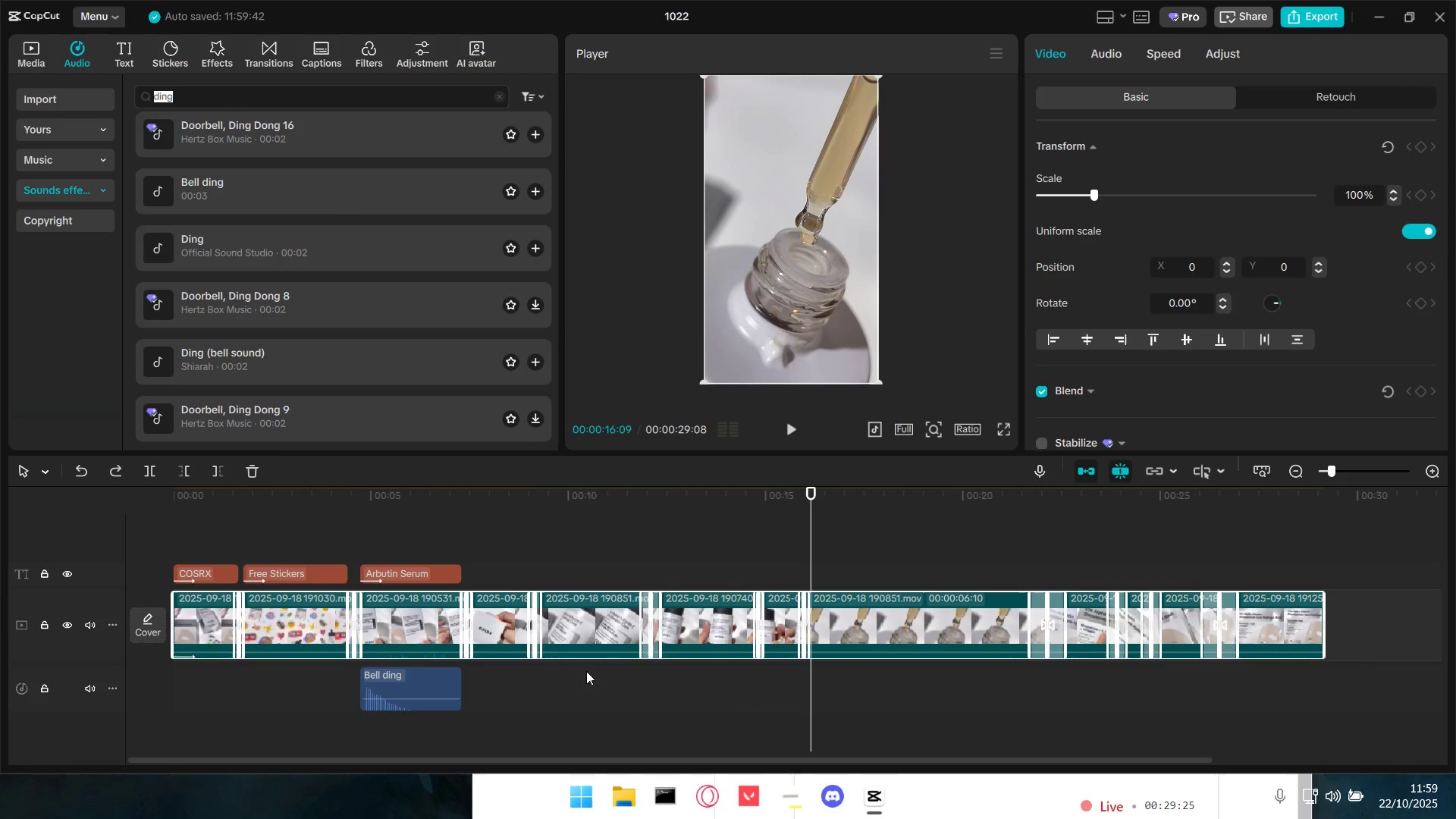 
scroll: coordinate [677, 688], scroll_direction: up, amount: 3.0
 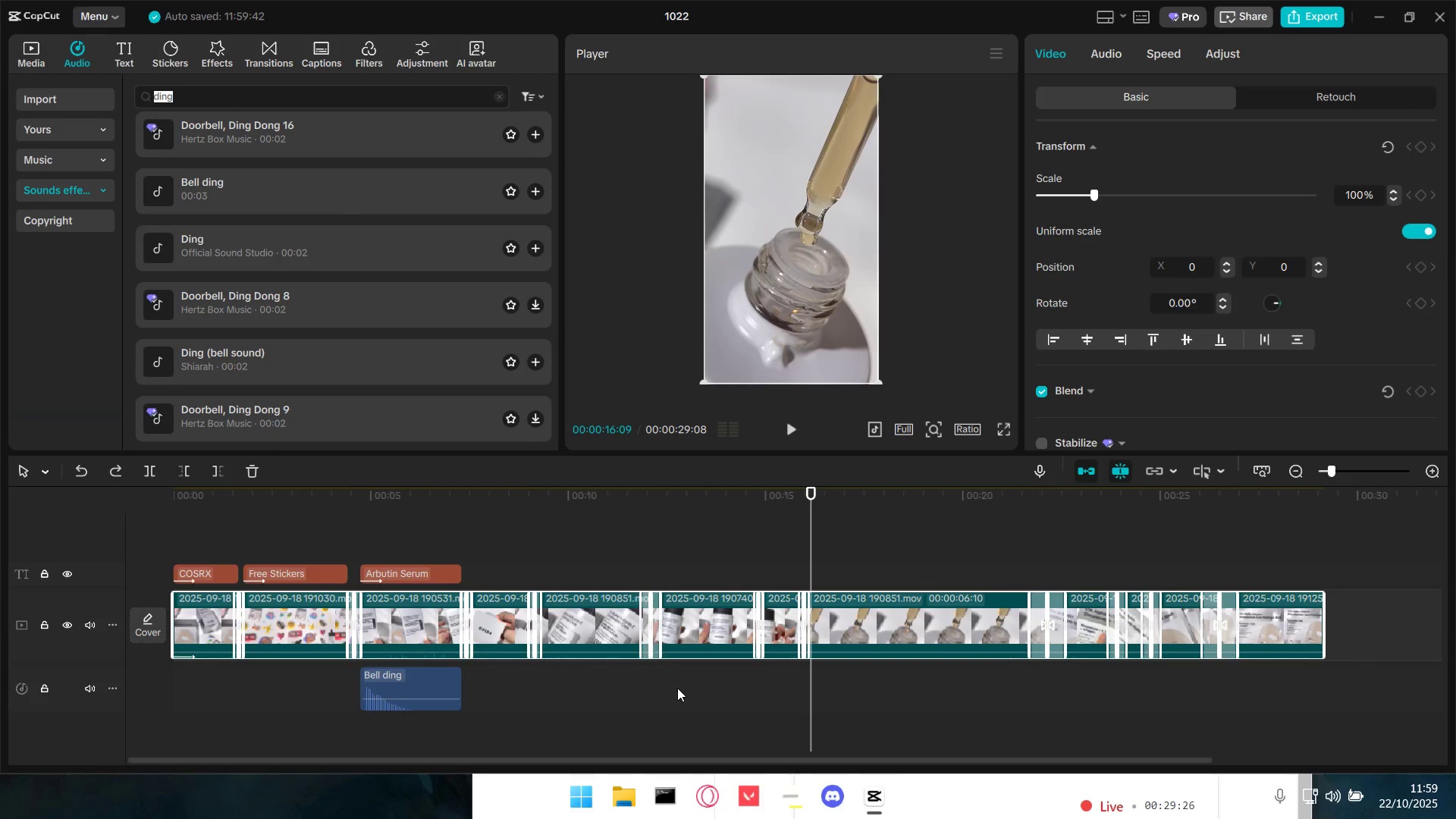 
hold_key(key=ControlLeft, duration=0.85)
scroll: coordinate [684, 679], scroll_direction: up, amount: 10.0
 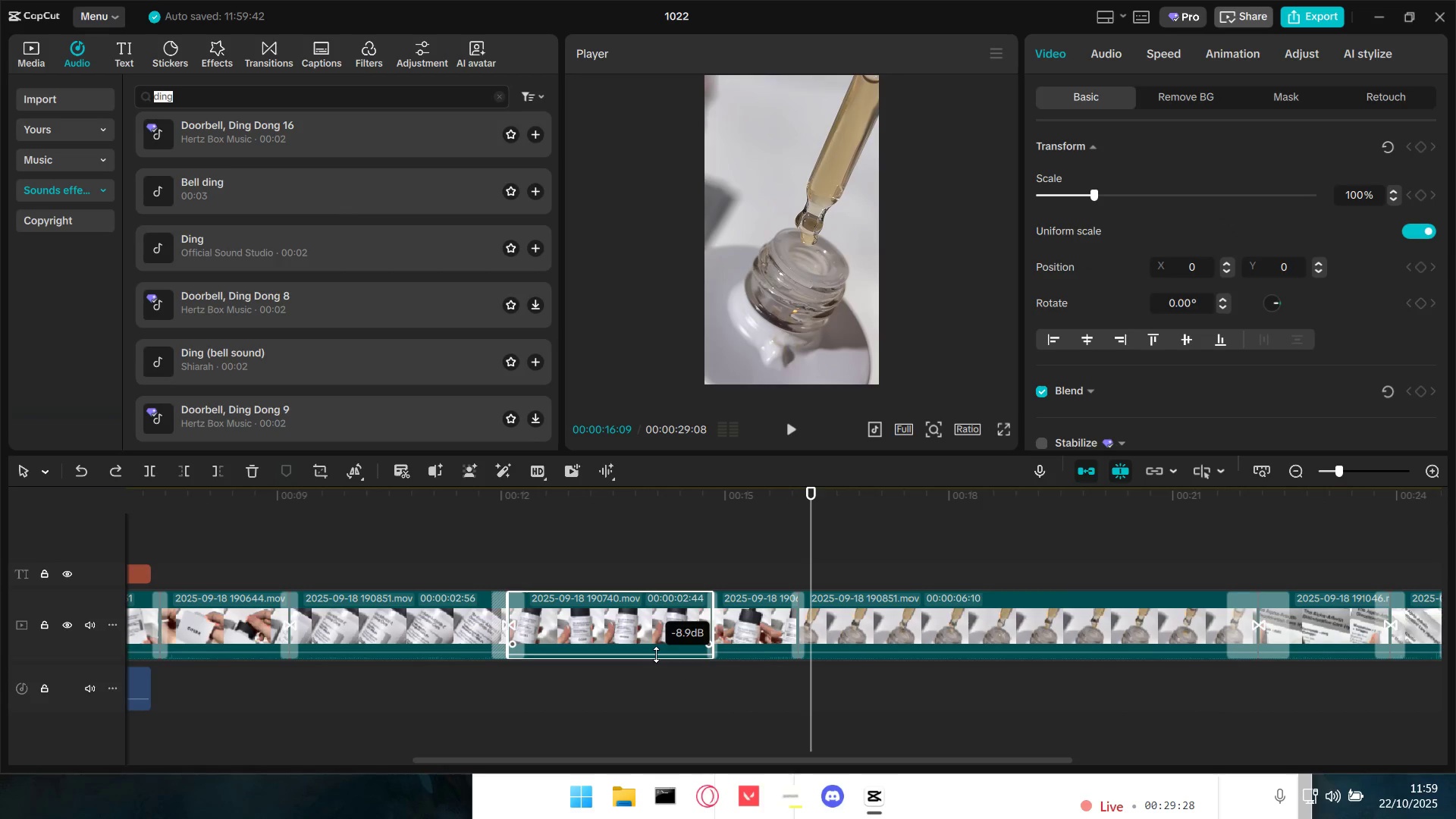 
key(Control+Z)
 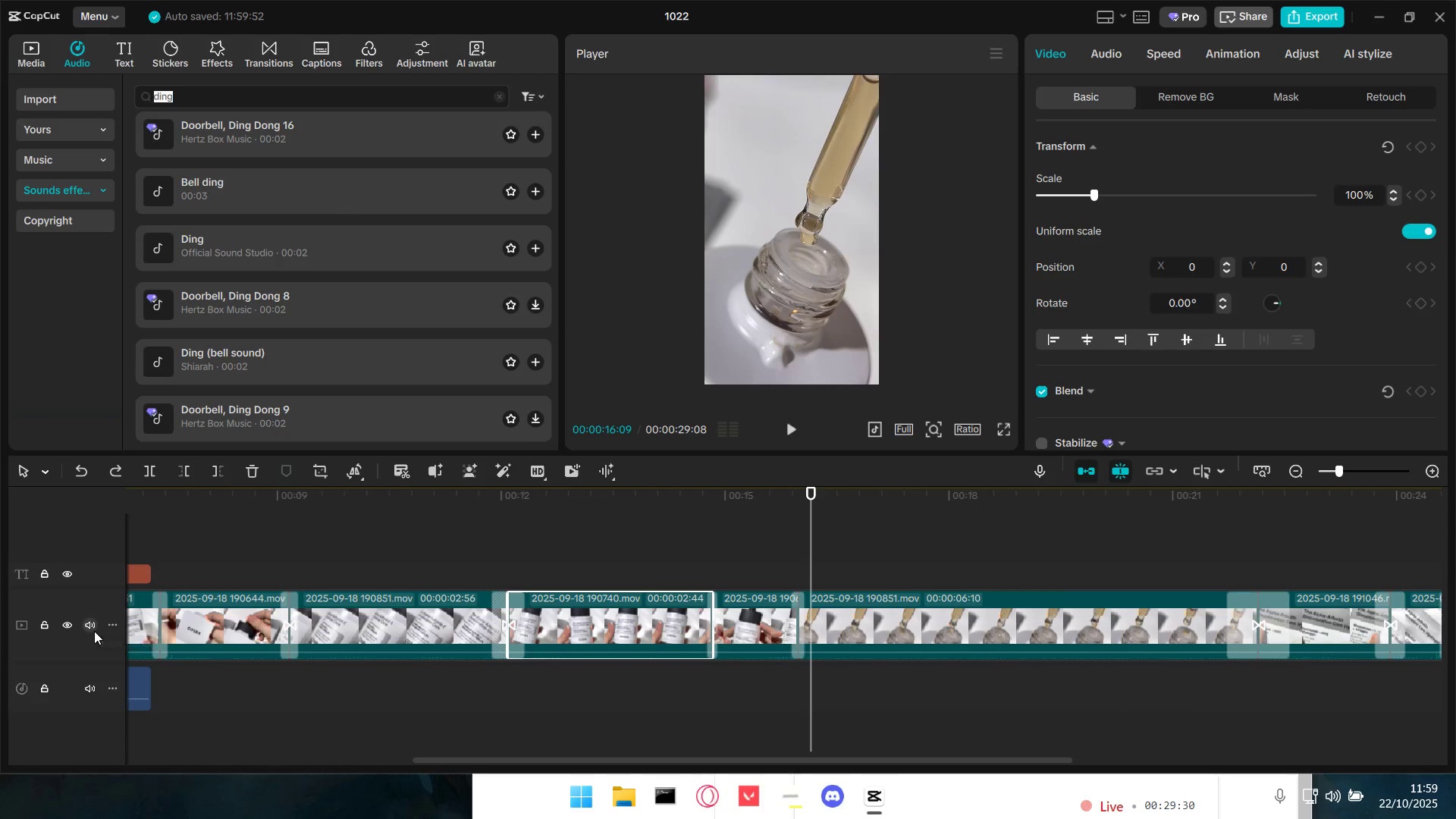 
left_click([111, 623])
 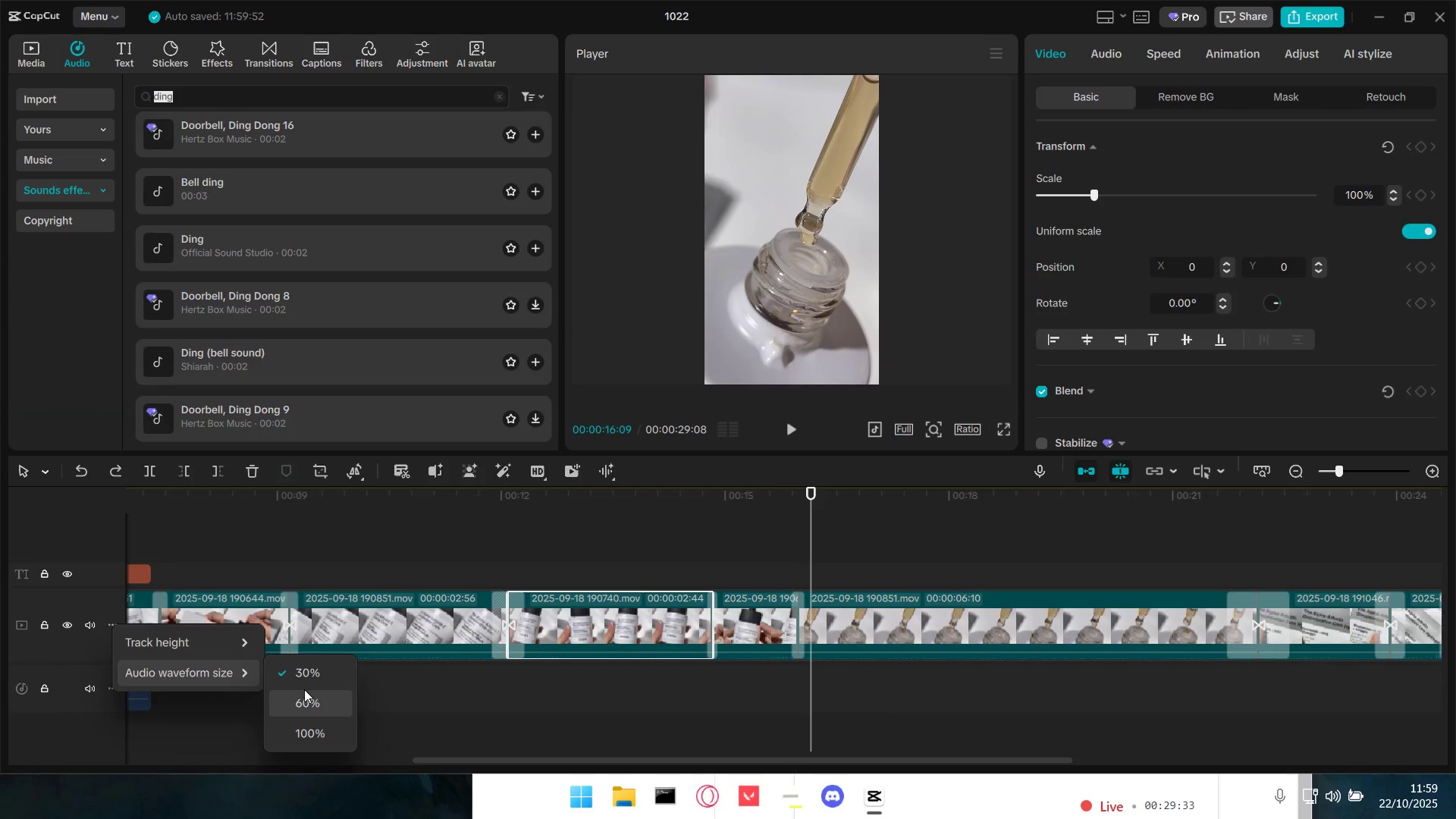 
left_click([325, 736])
 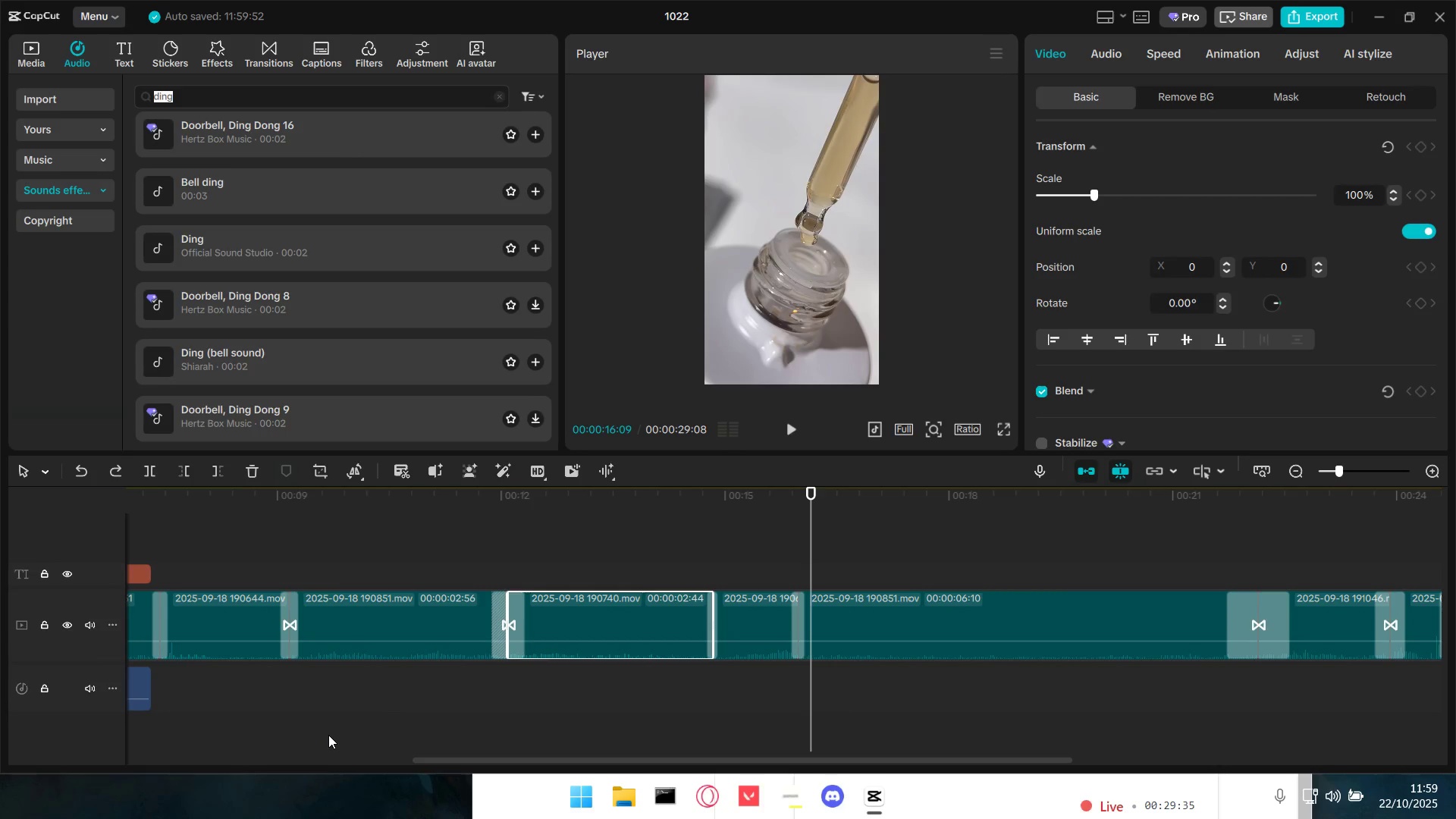 
key(Control+Z)
 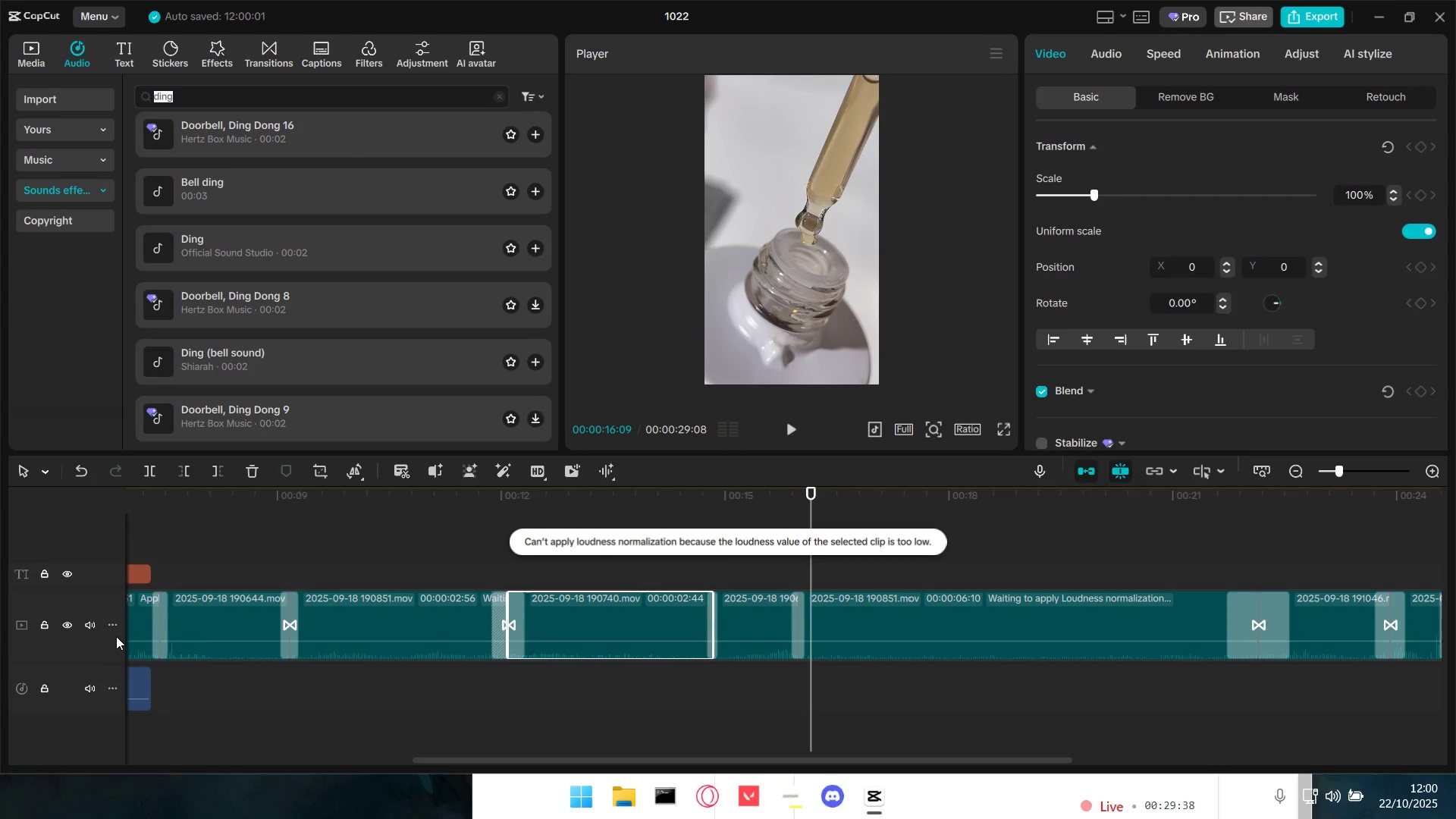 
left_click([112, 626])
 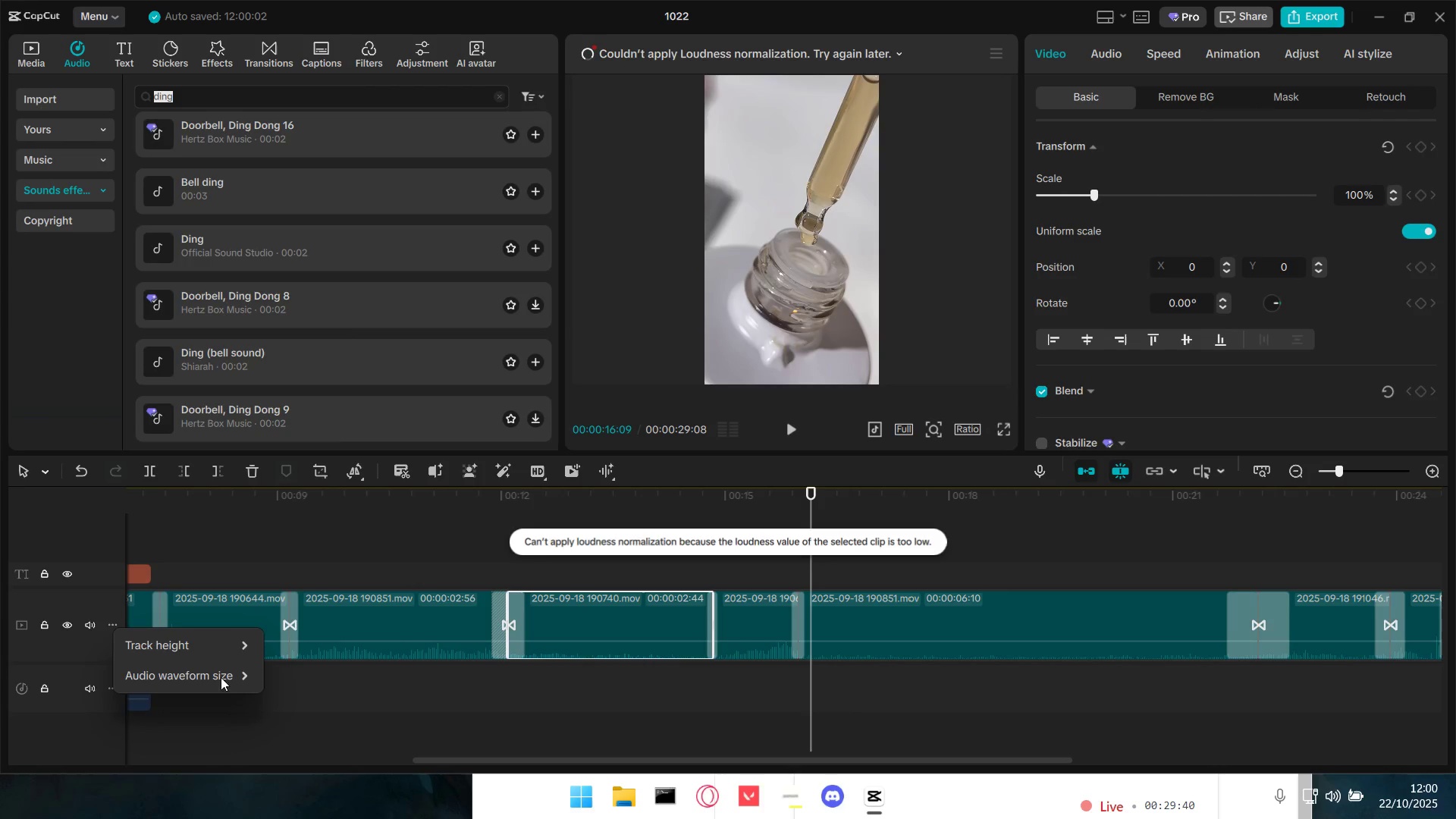 
left_click([223, 679])
 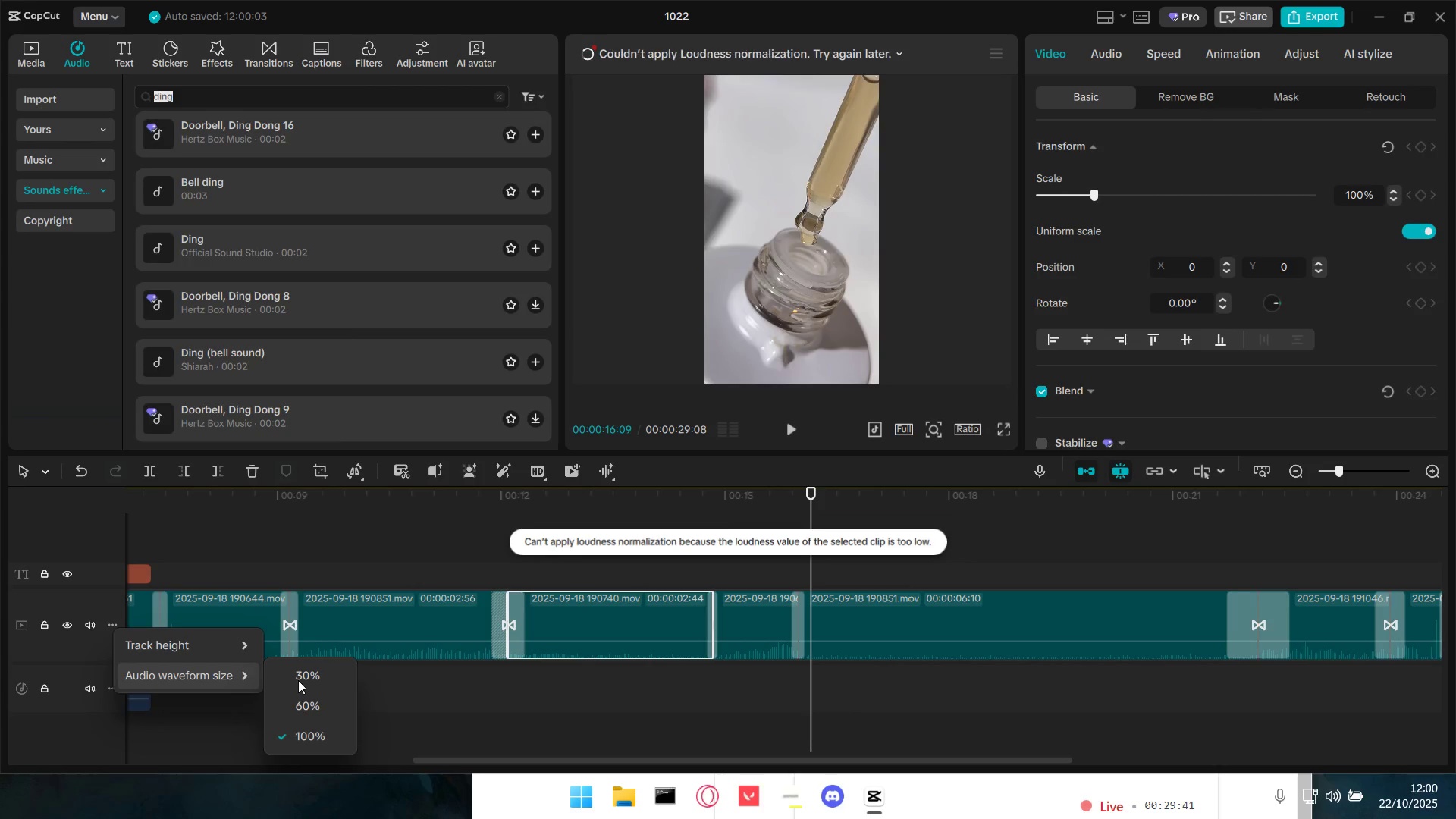 
double_click([307, 679])
 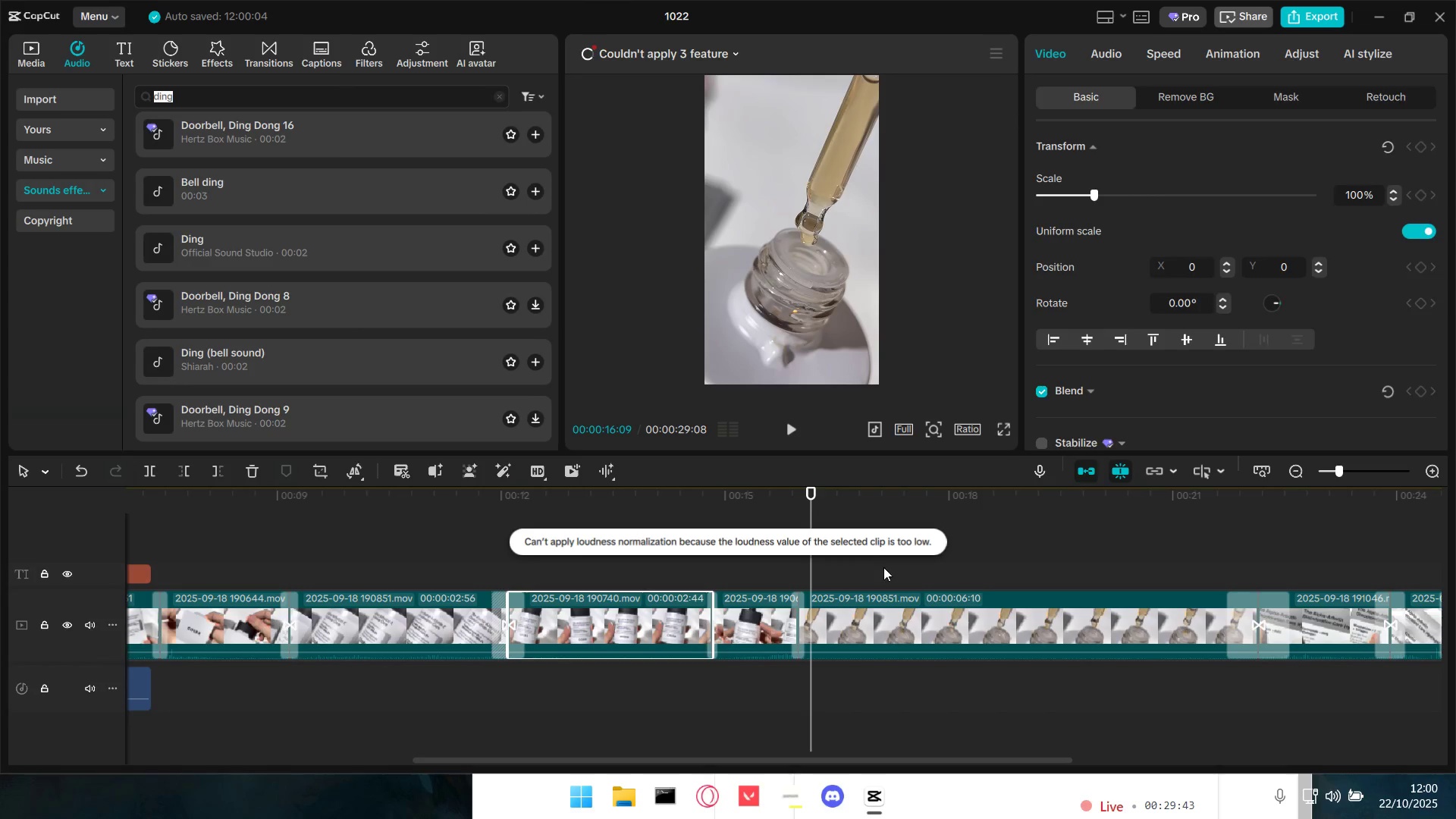 
hold_key(key=ControlLeft, duration=1.08)
scroll: coordinate [865, 601], scroll_direction: down, amount: 9.0
 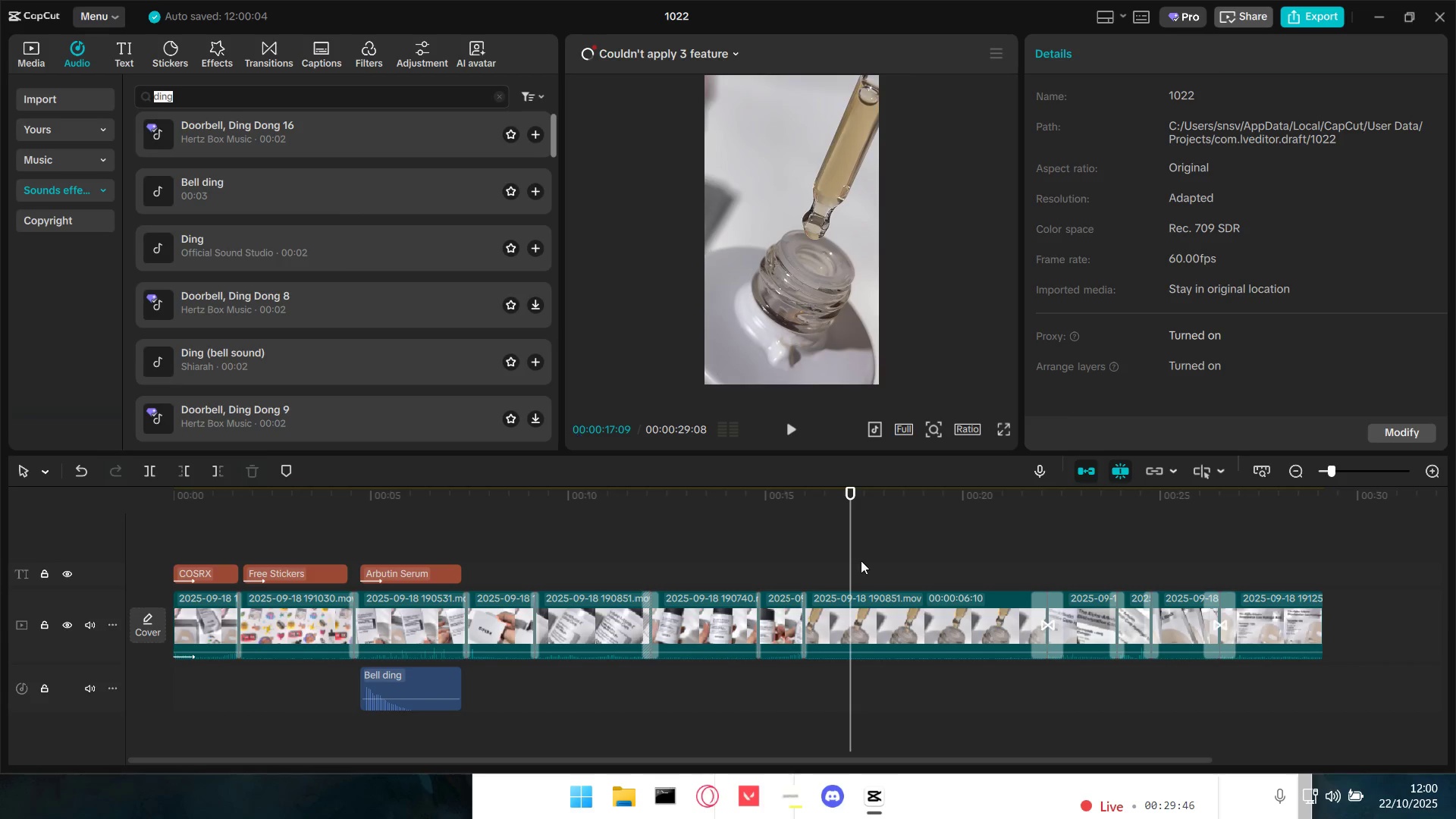 
left_click_drag(start_coordinate=[1331, 624], to_coordinate=[214, 633])
 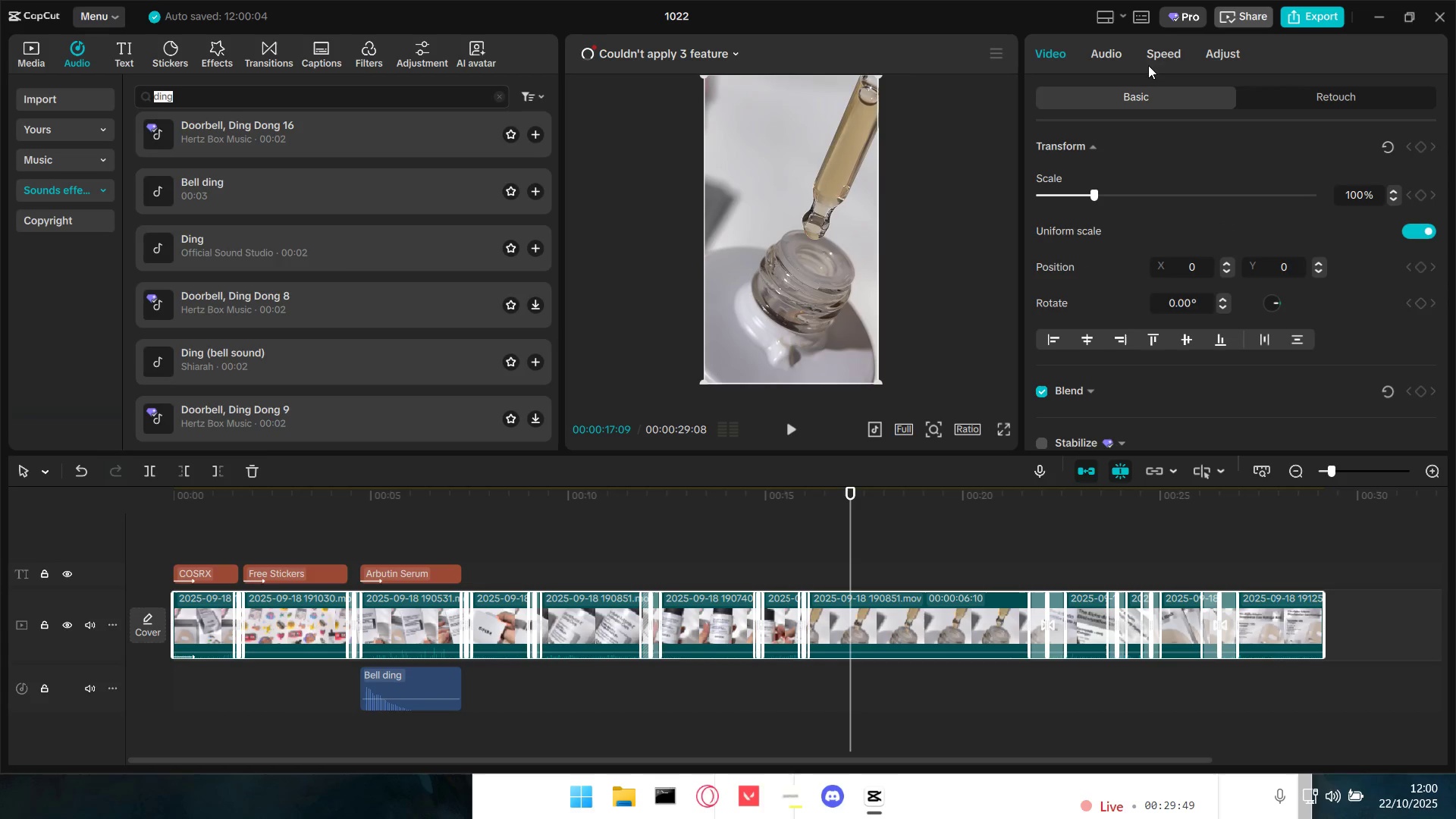 
left_click([1116, 55])
 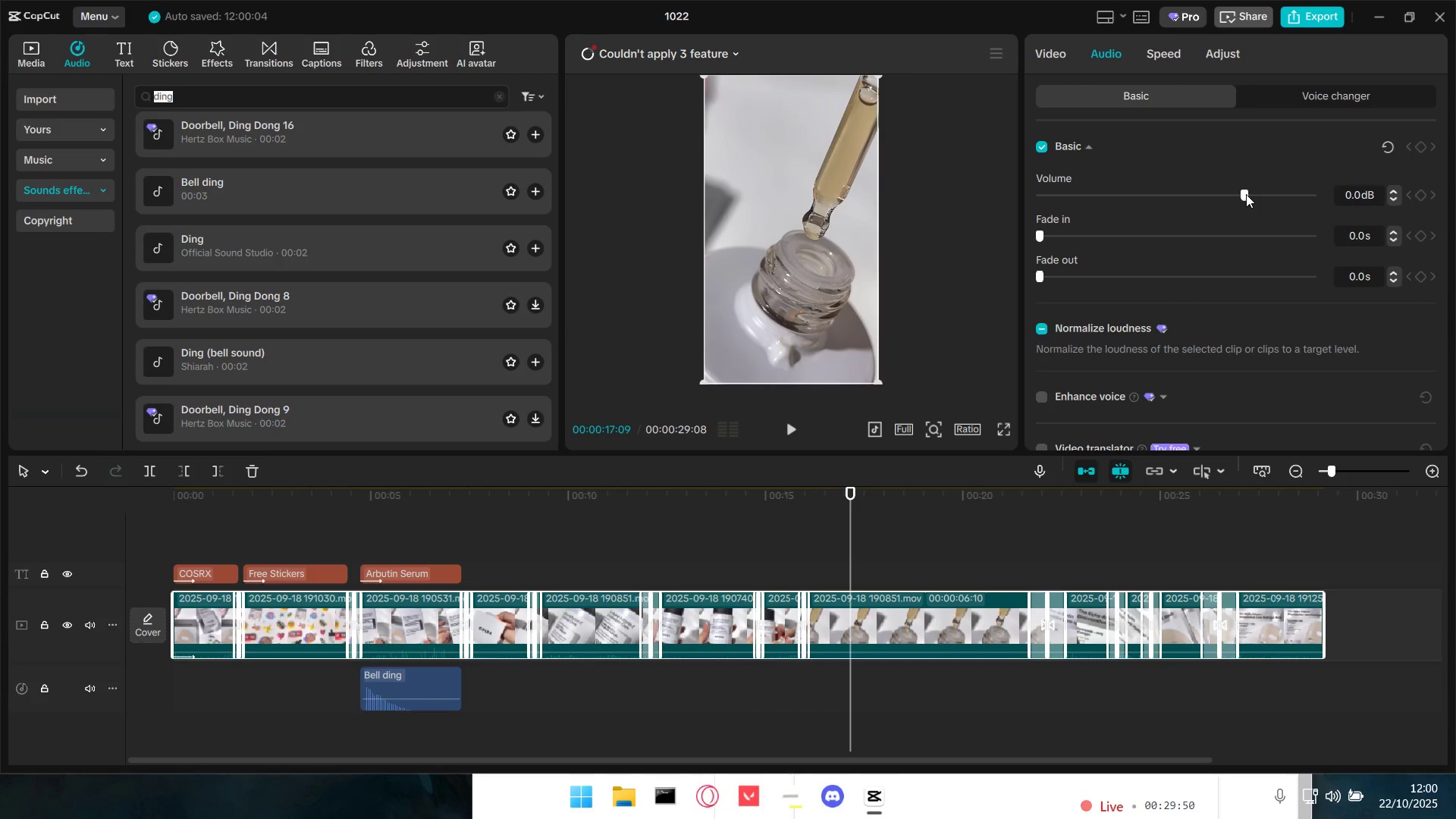 
left_click_drag(start_coordinate=[1244, 191], to_coordinate=[1228, 191])
 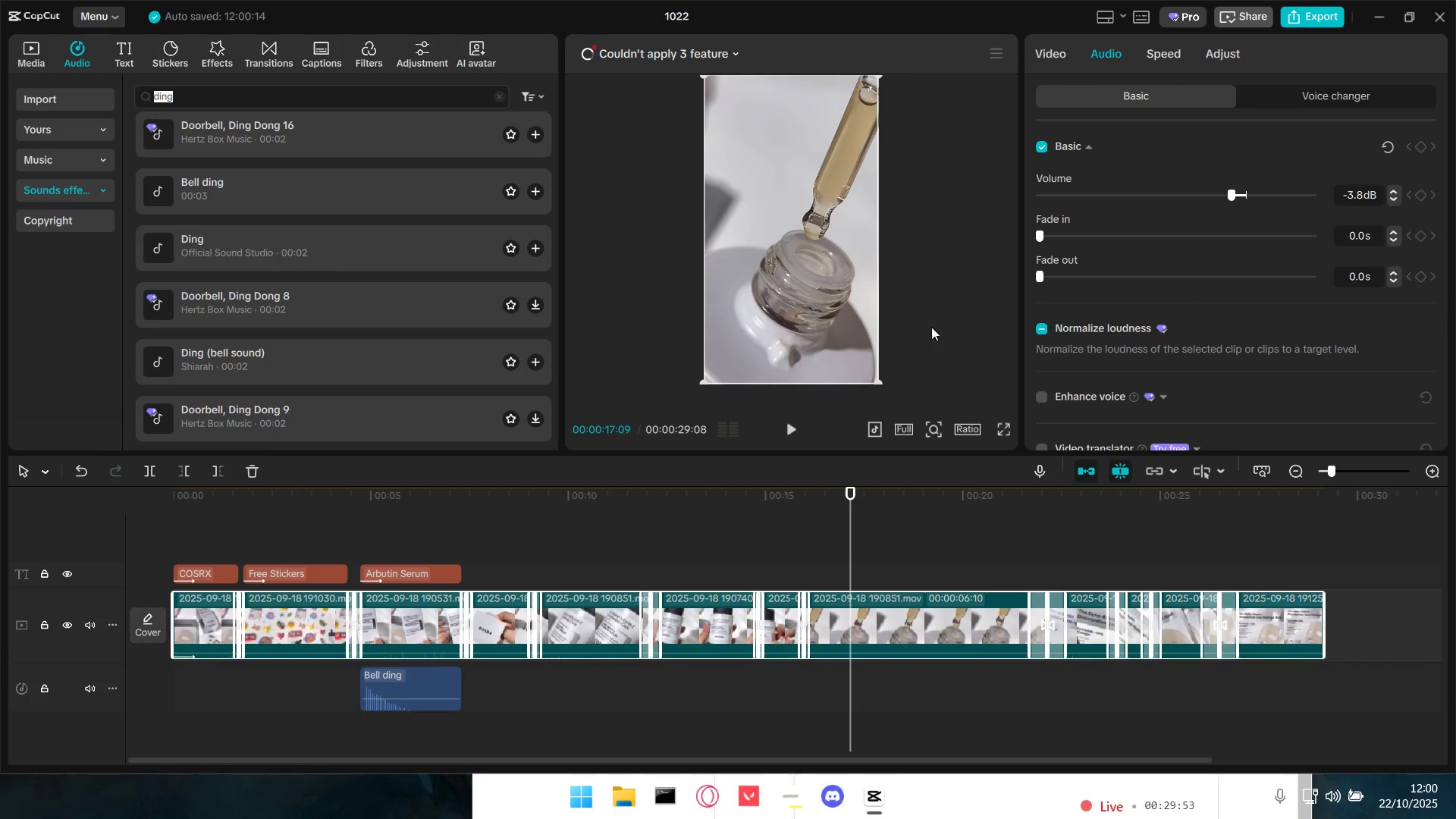 
left_click([248, 531])
 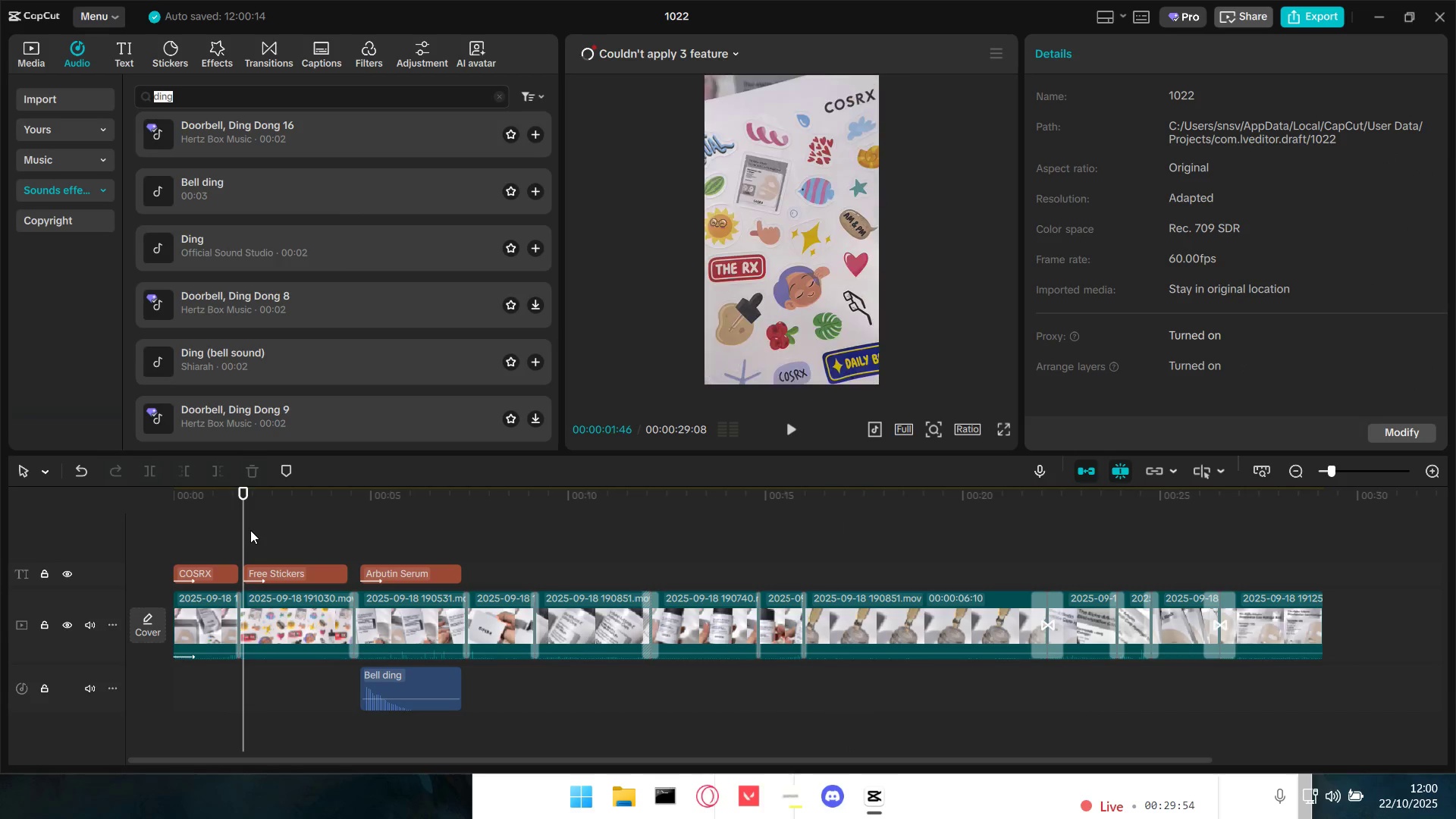 
left_click_drag(start_coordinate=[250, 530], to_coordinate=[165, 535])
 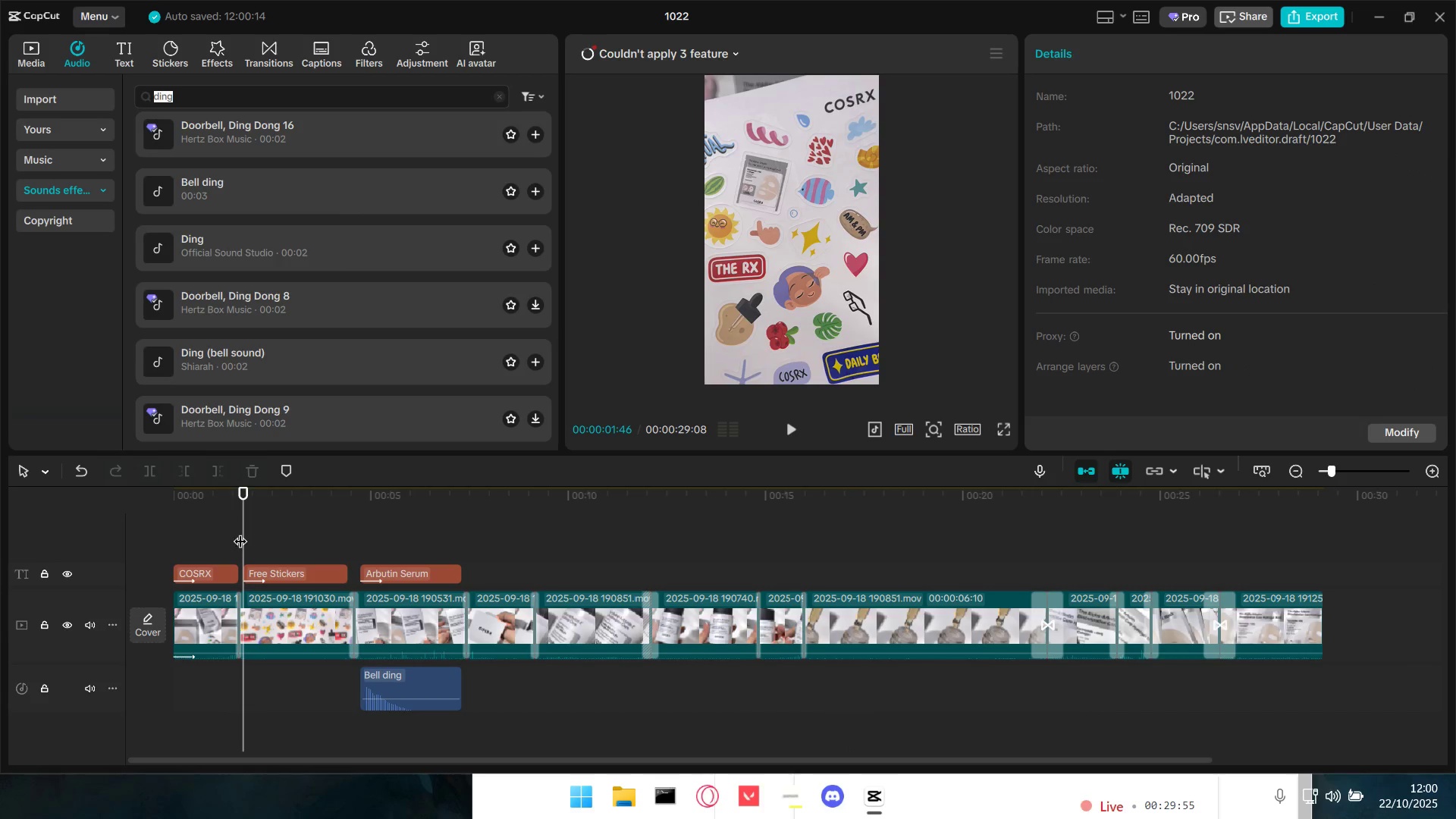 
left_click_drag(start_coordinate=[244, 530], to_coordinate=[155, 532])
 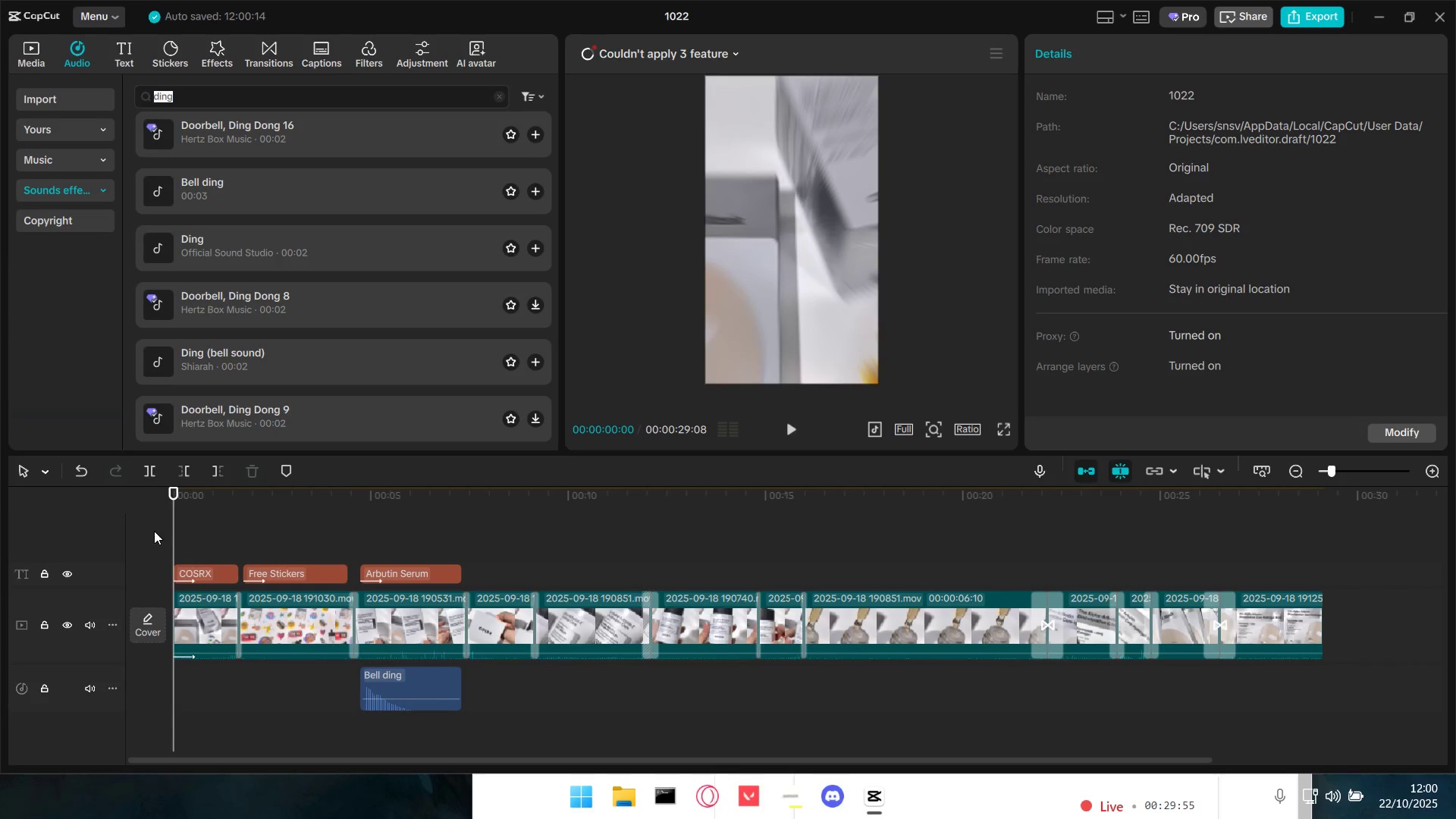 
key(Space)
 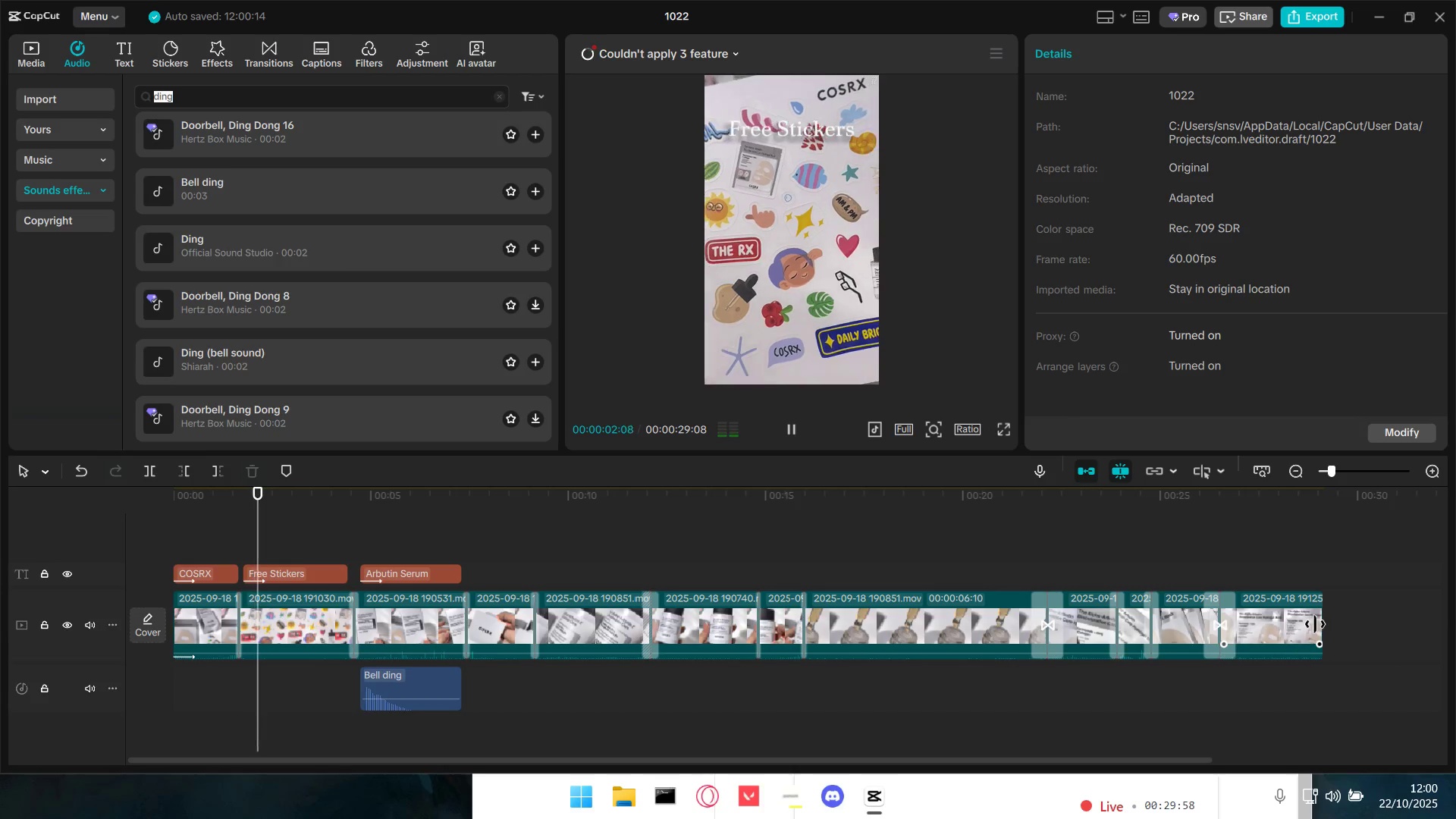 
left_click_drag(start_coordinate=[1349, 617], to_coordinate=[211, 613])
 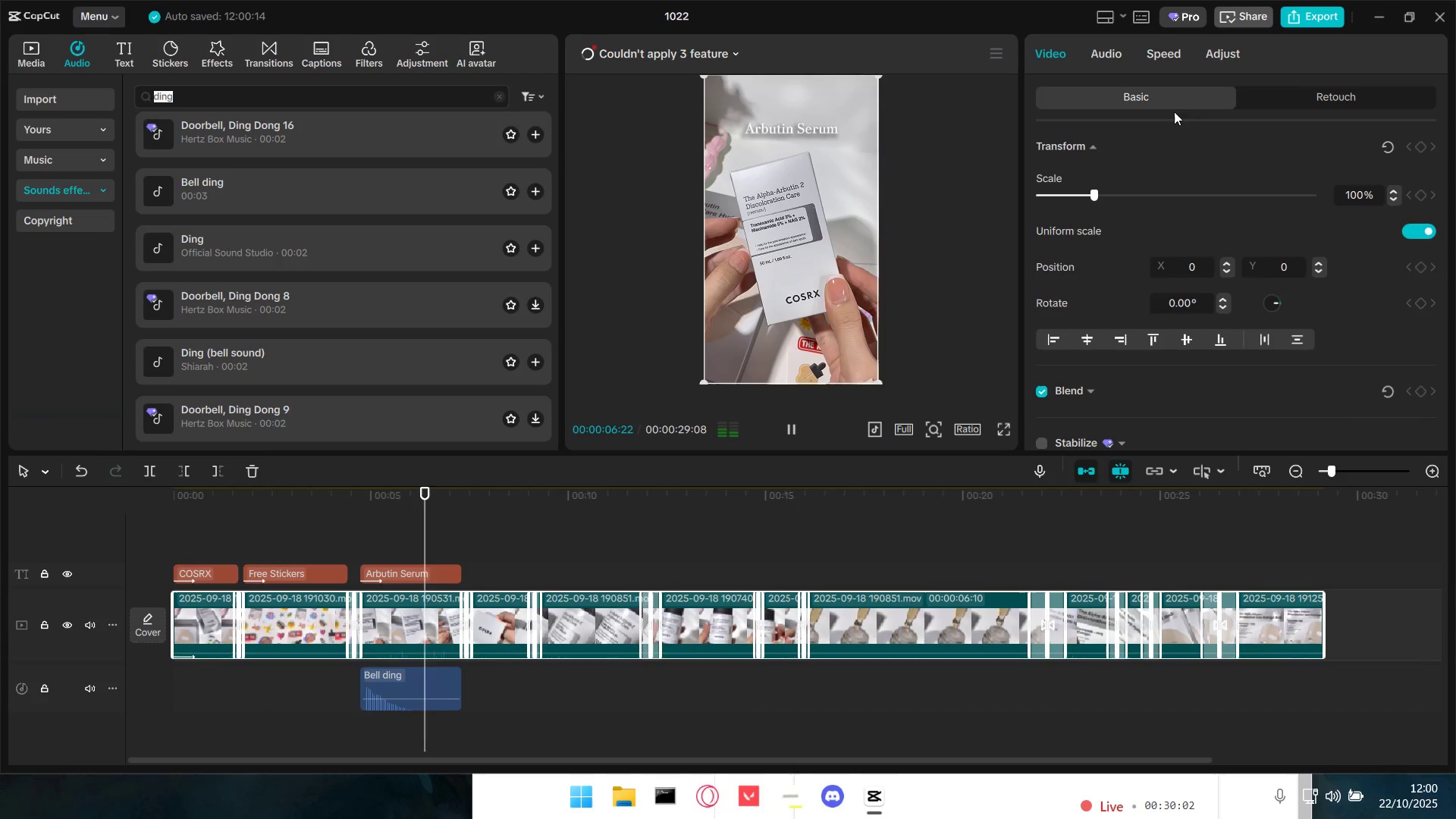 
left_click([1116, 50])
 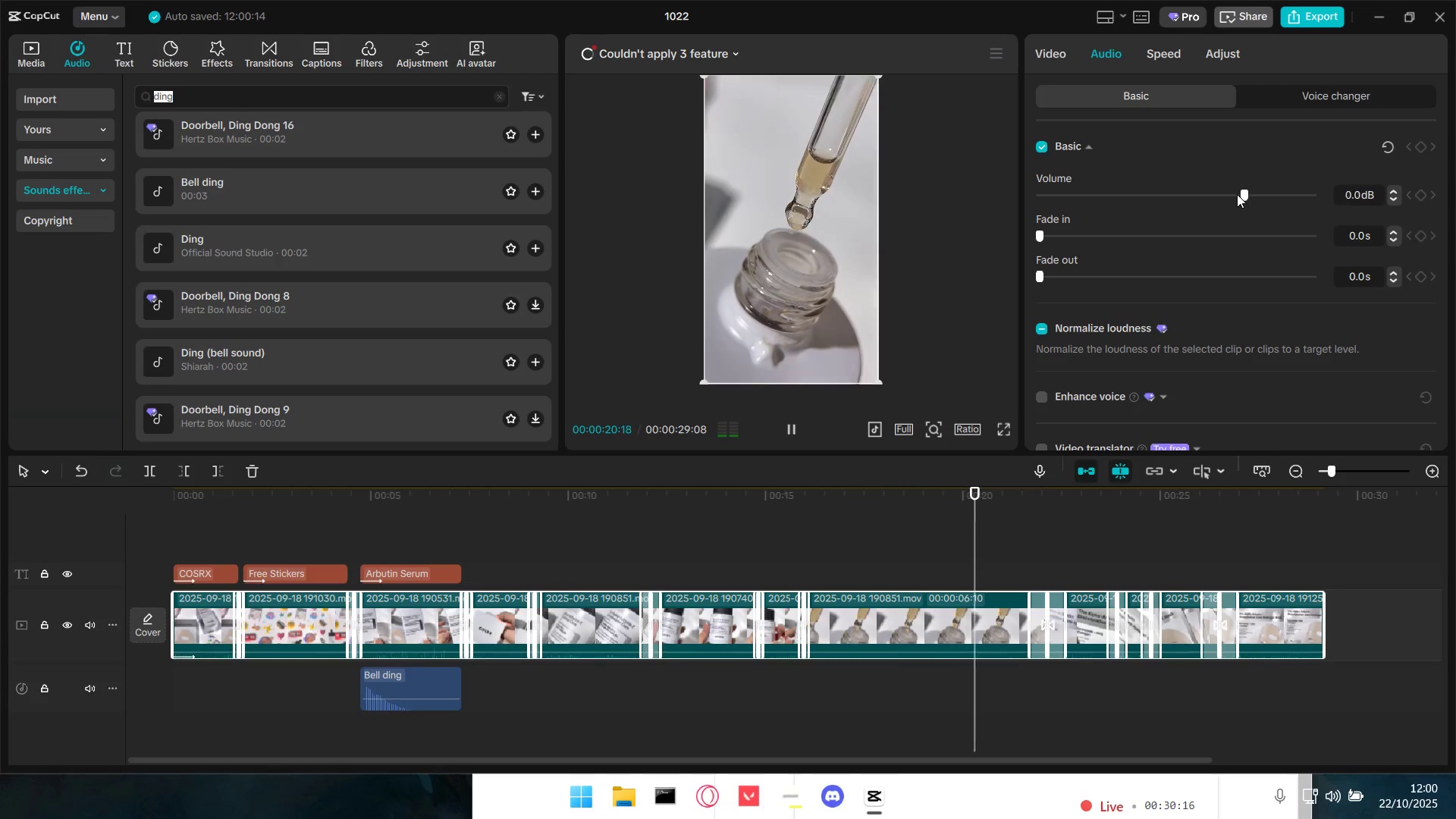 
wait(18.46)
 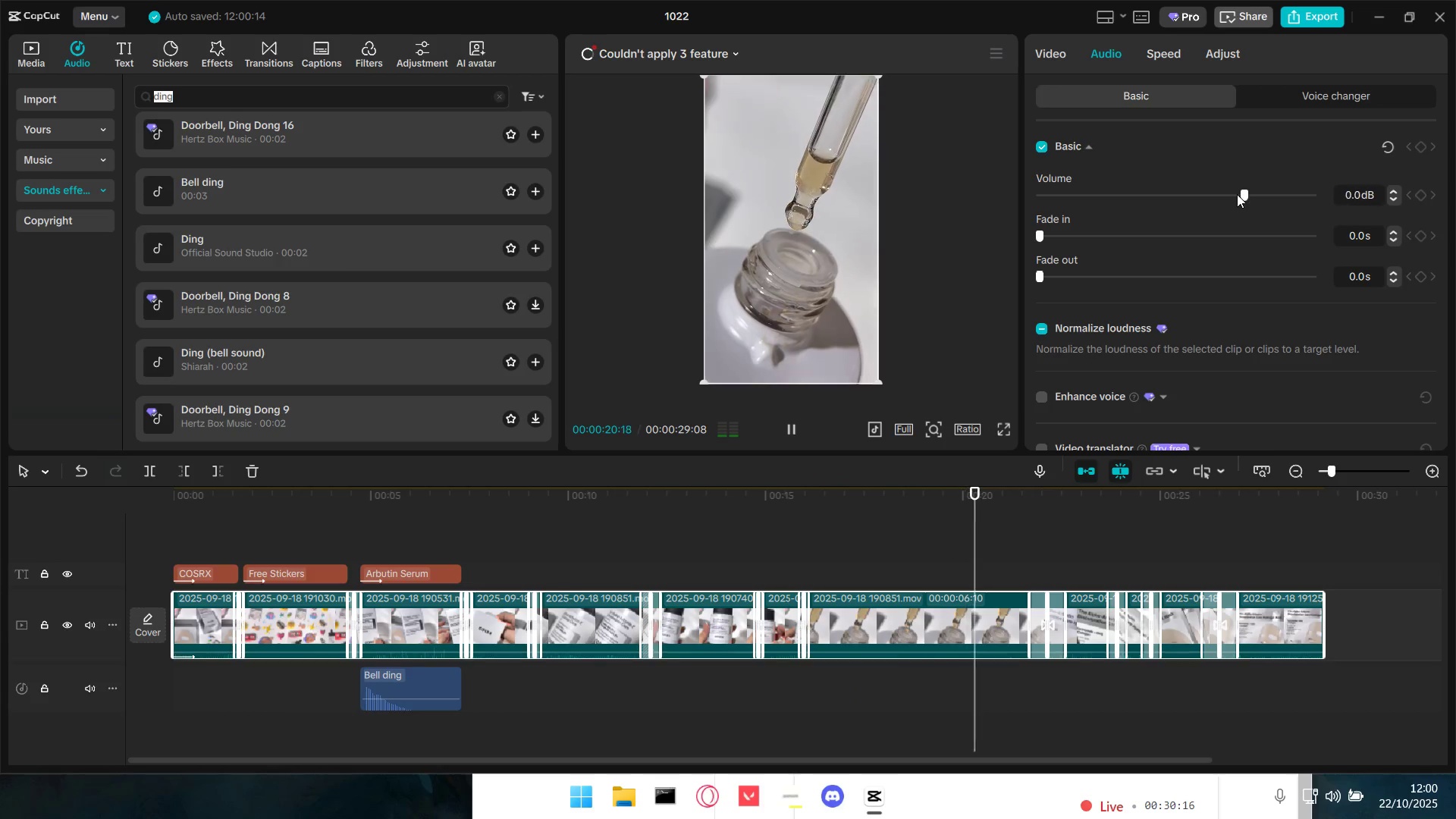 
scroll: coordinate [1185, 373], scroll_direction: down, amount: 3.0
 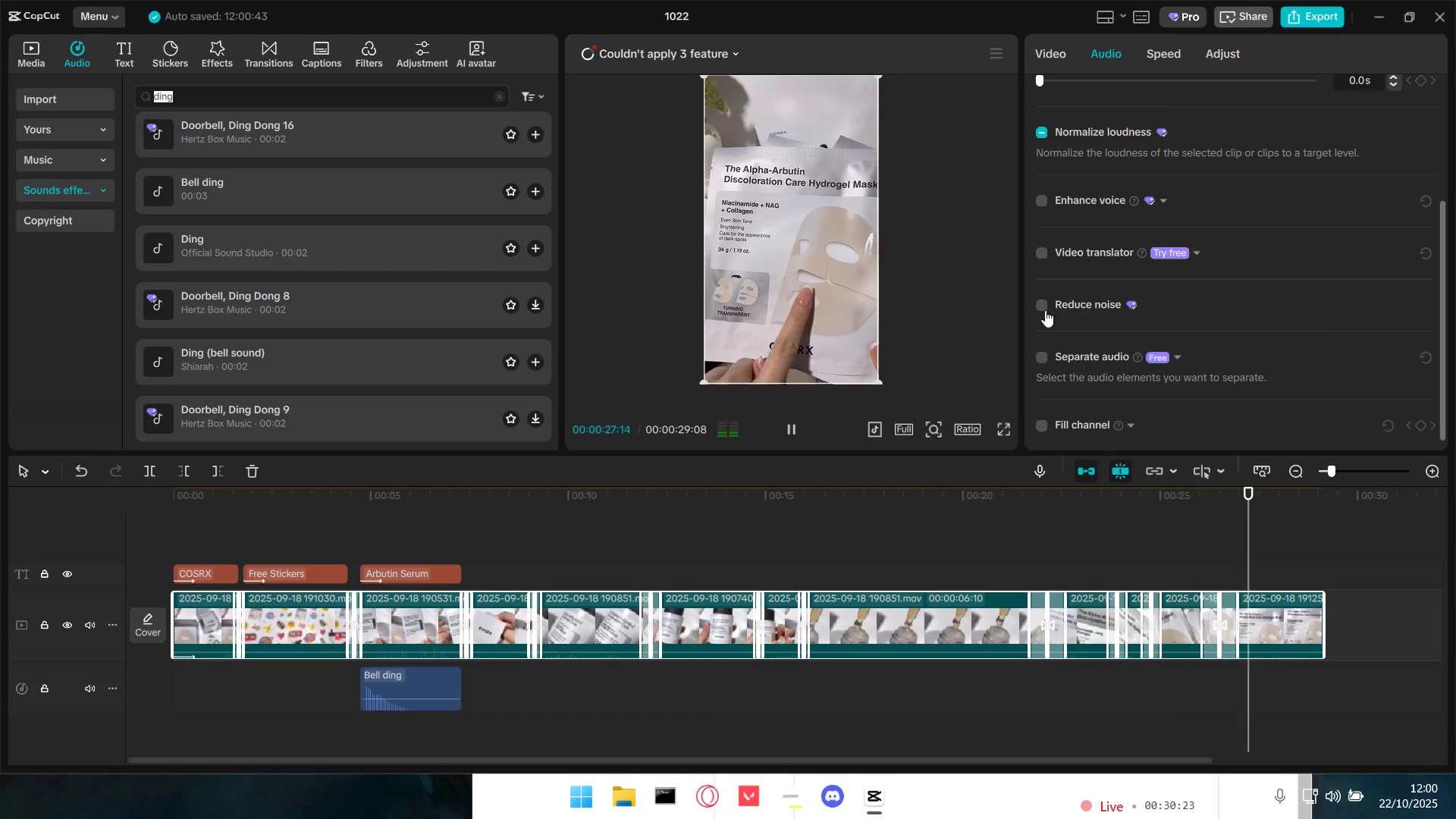 
left_click([1046, 308])
 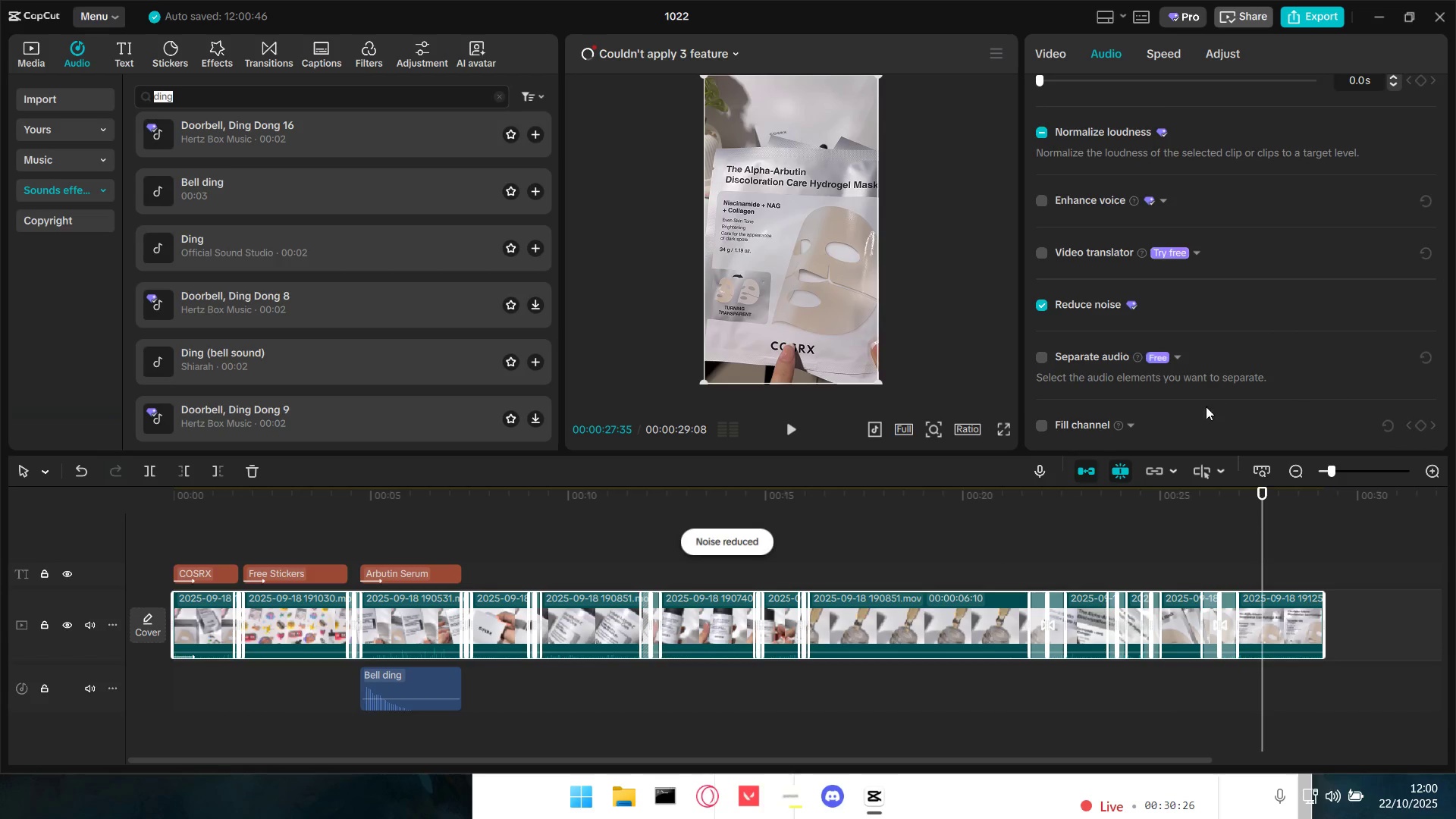 
left_click([391, 538])
 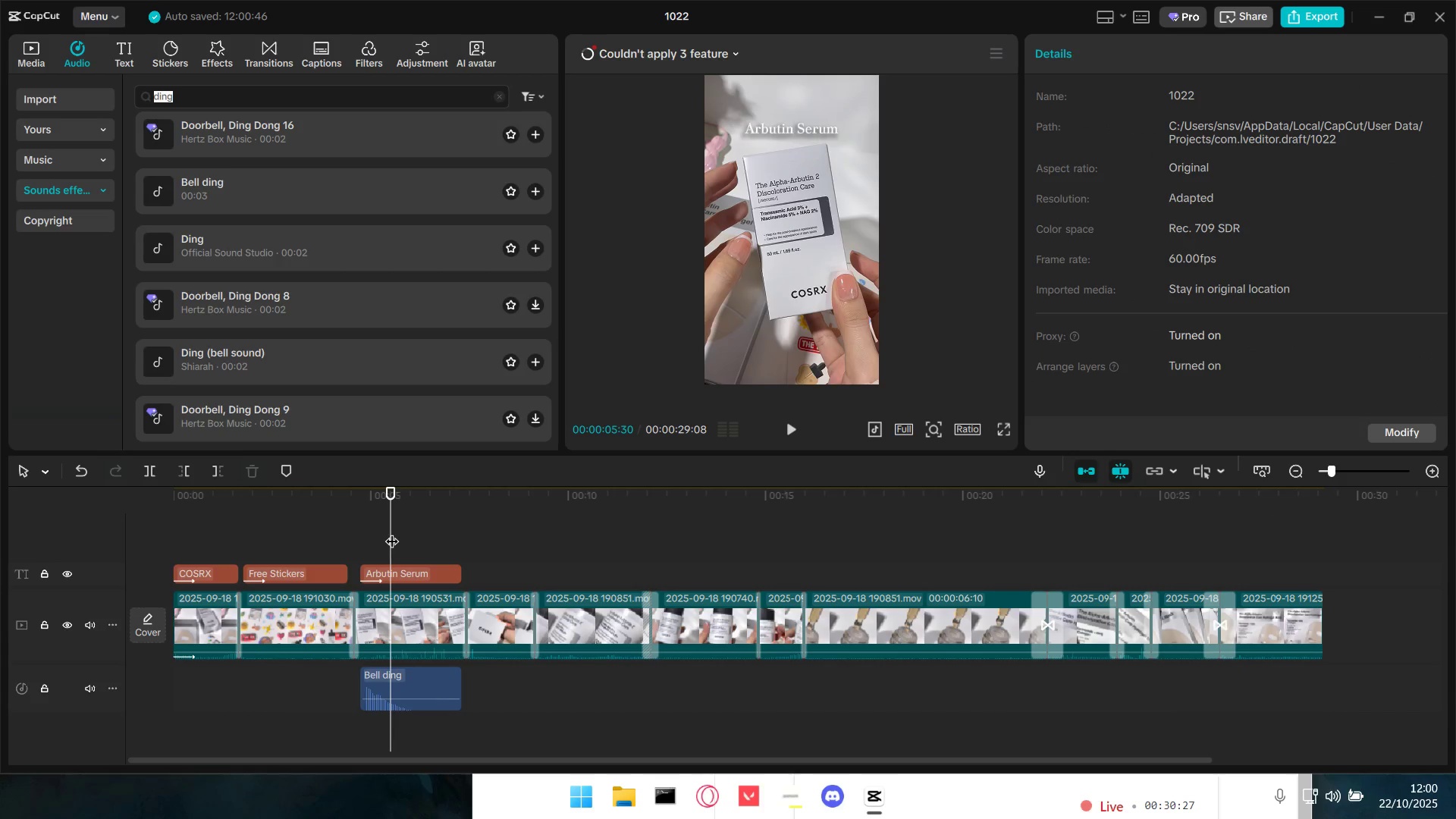 
left_click_drag(start_coordinate=[392, 532], to_coordinate=[926, 569])
 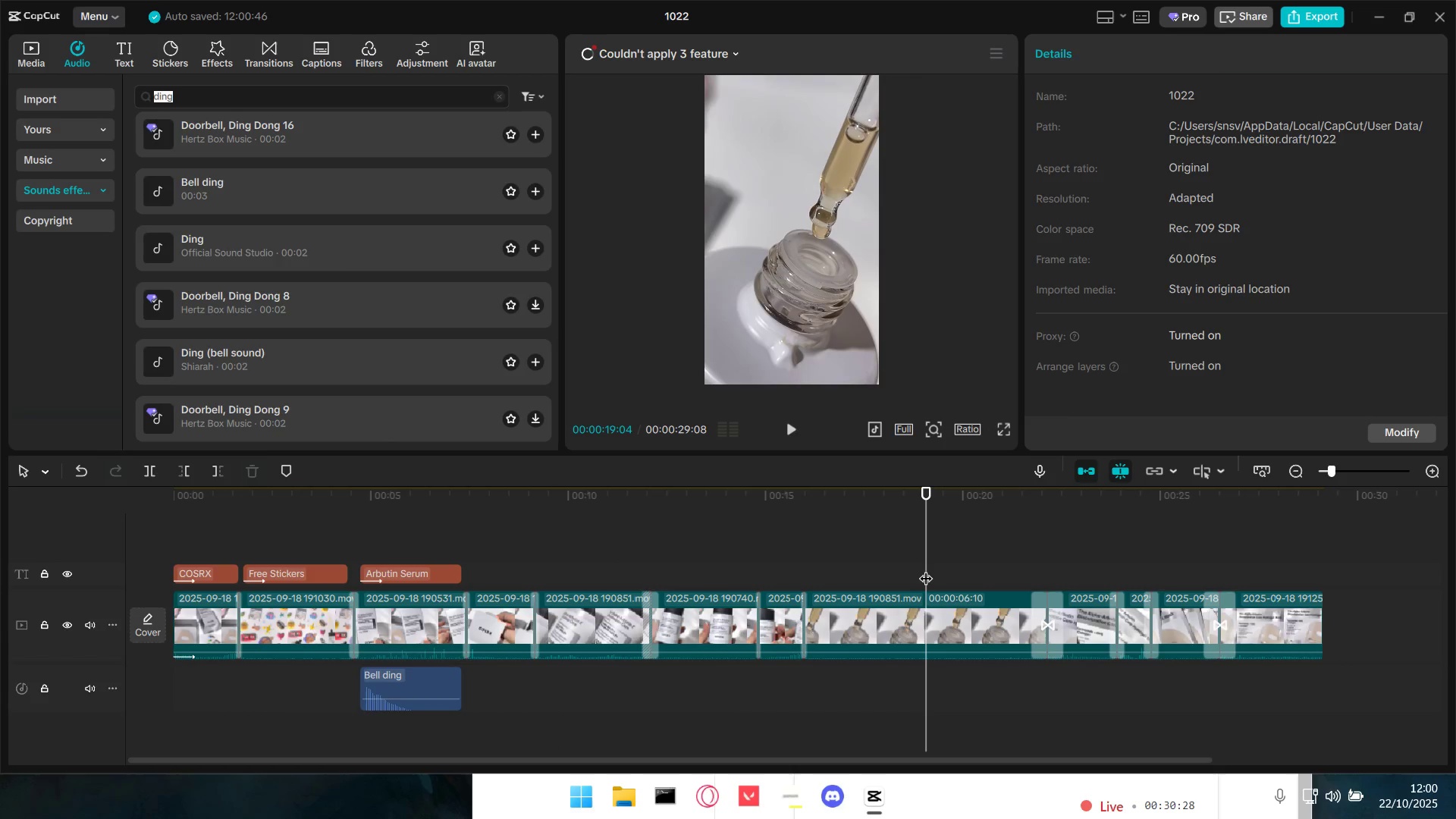 
key(Space)
 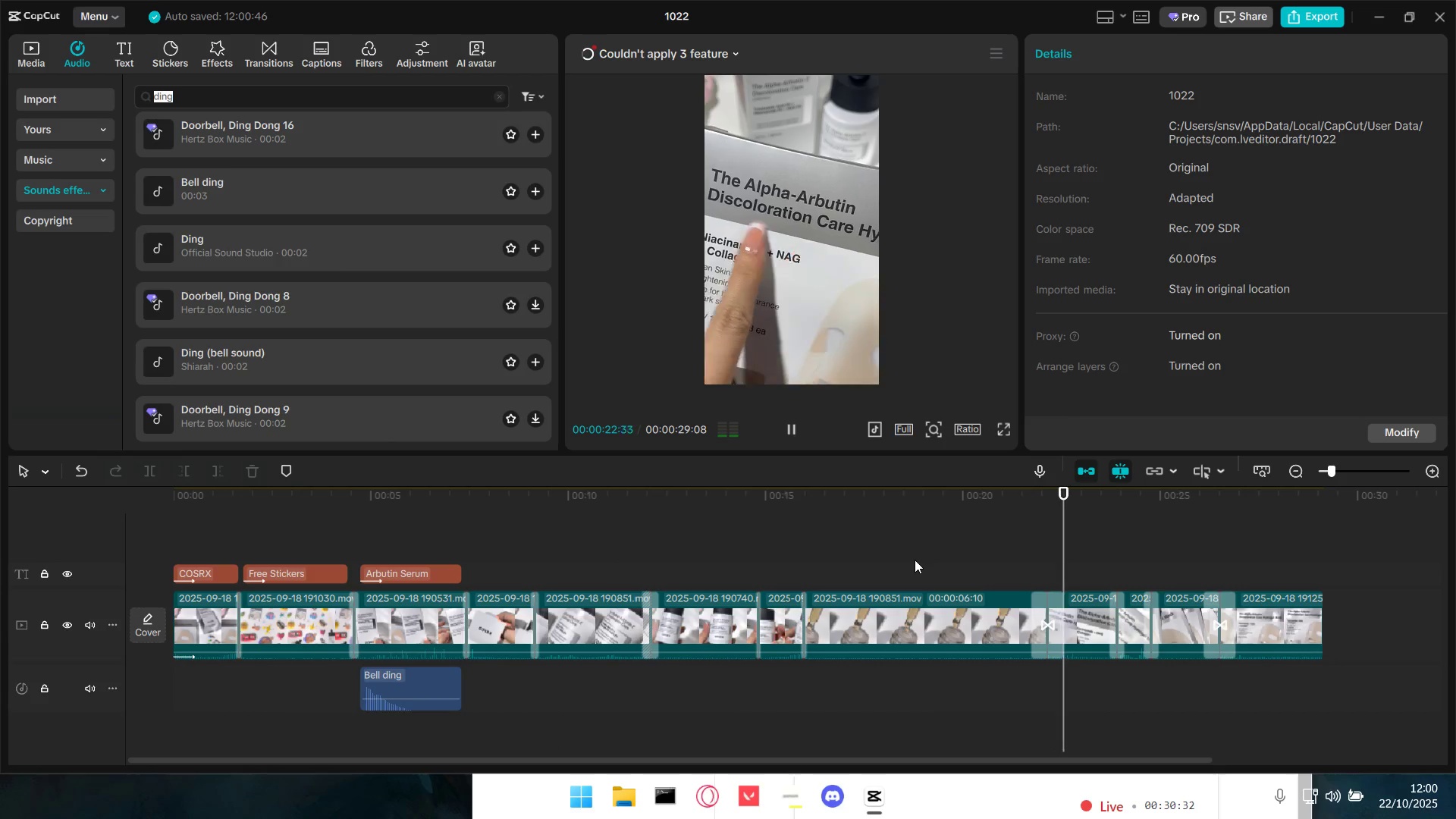 
left_click_drag(start_coordinate=[1353, 624], to_coordinate=[208, 618])
 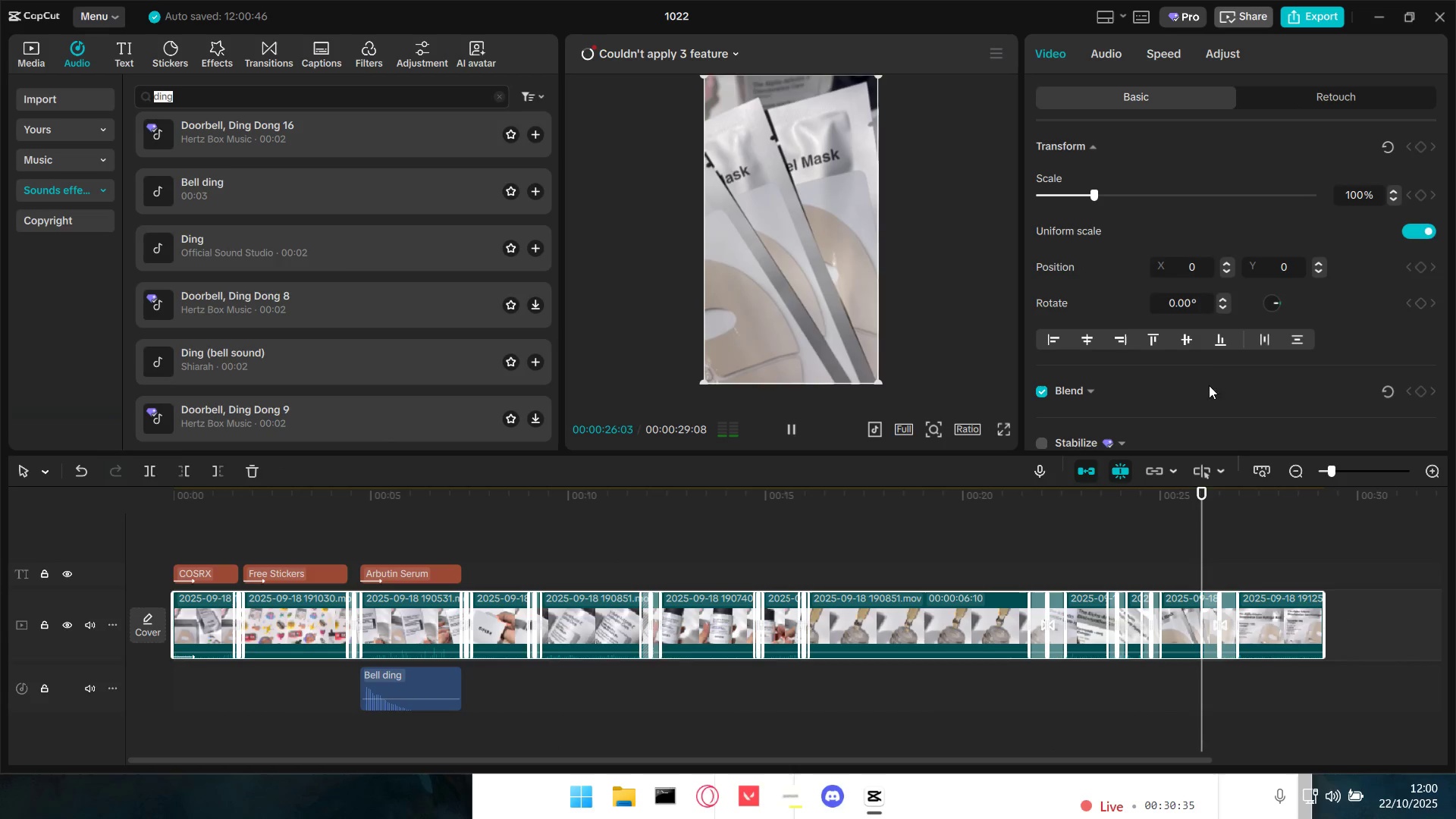 
scroll: coordinate [1212, 346], scroll_direction: down, amount: 6.0
 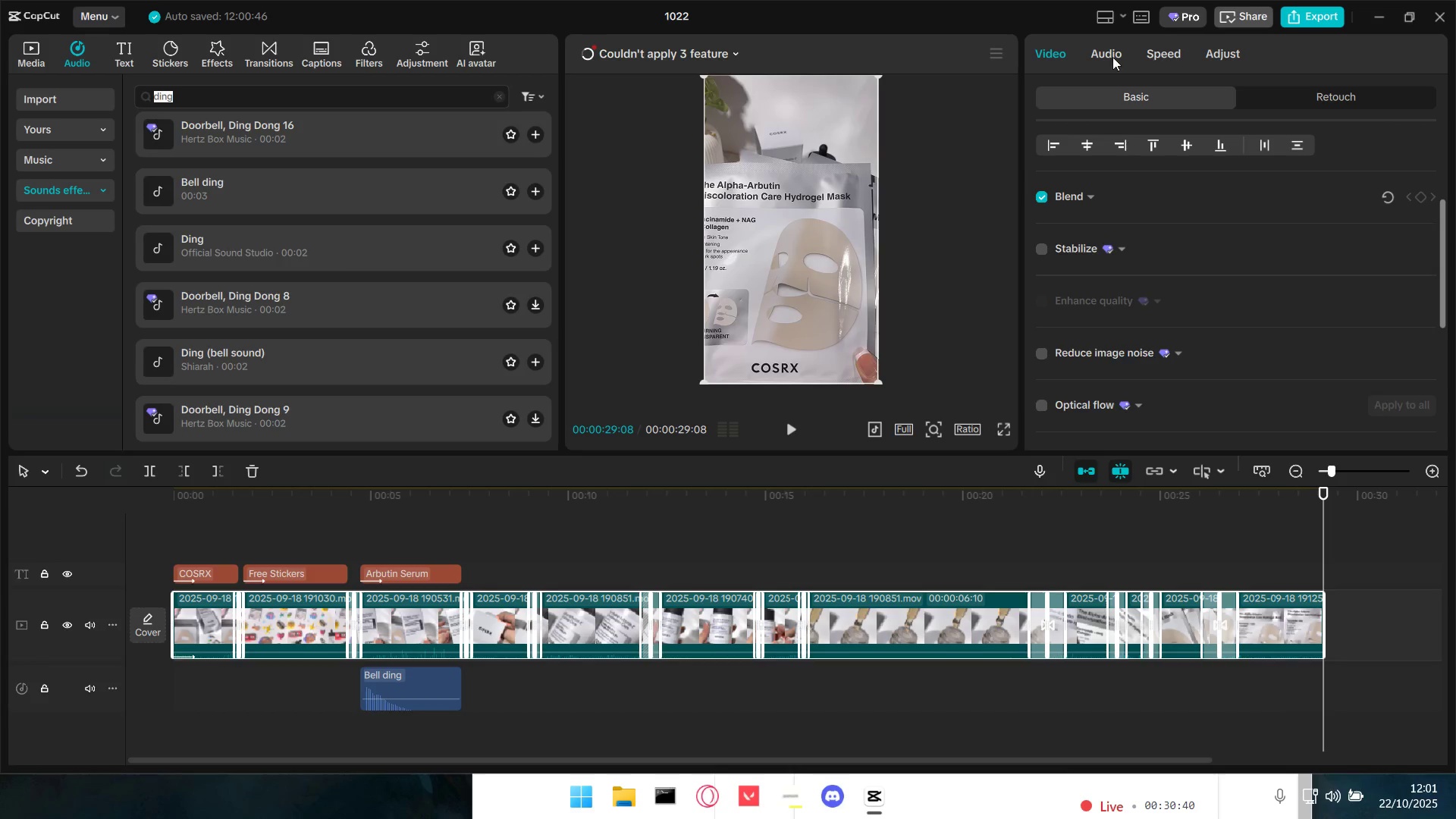 
double_click([1106, 57])
 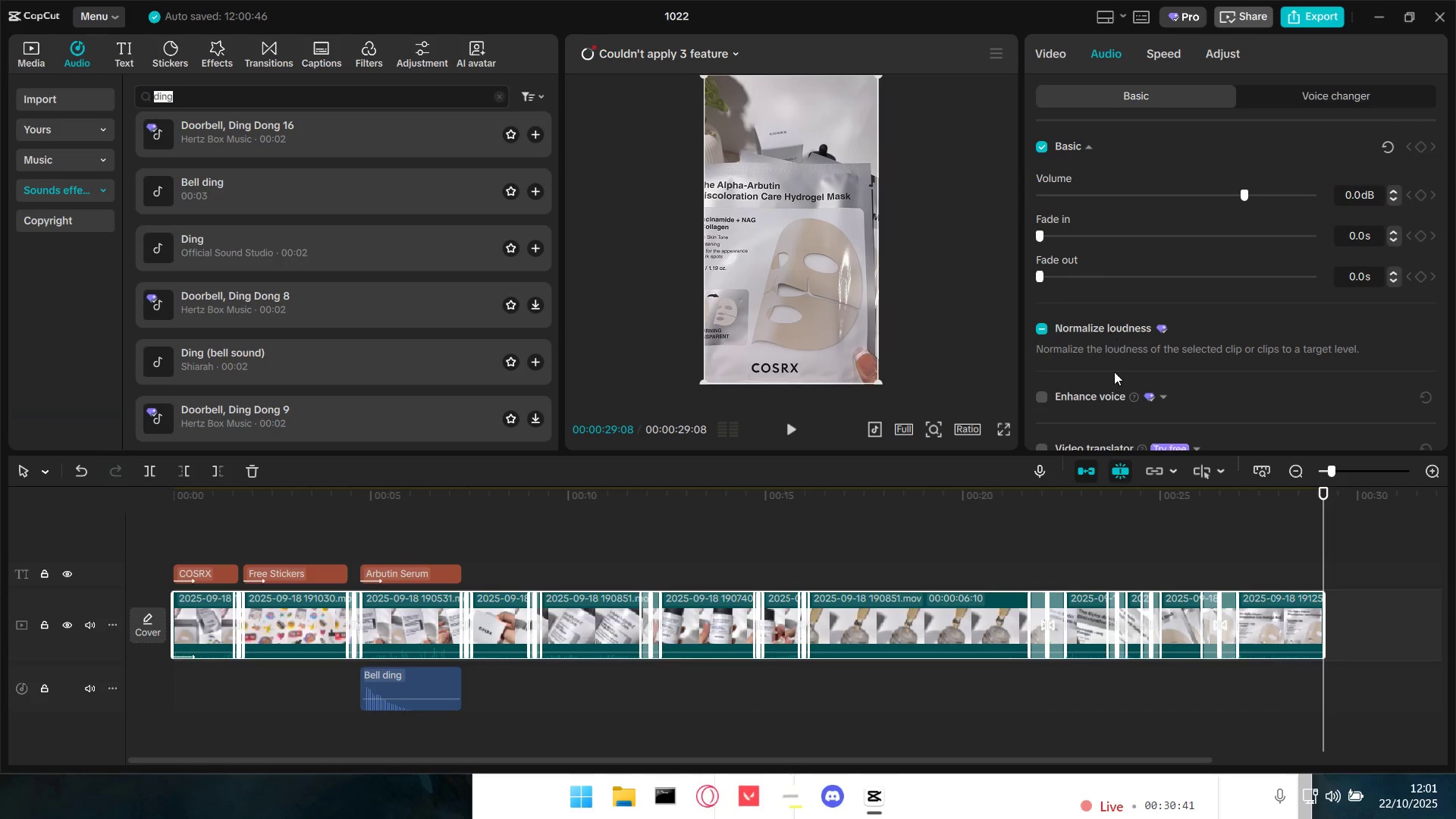 
scroll: coordinate [1125, 371], scroll_direction: down, amount: 3.0
 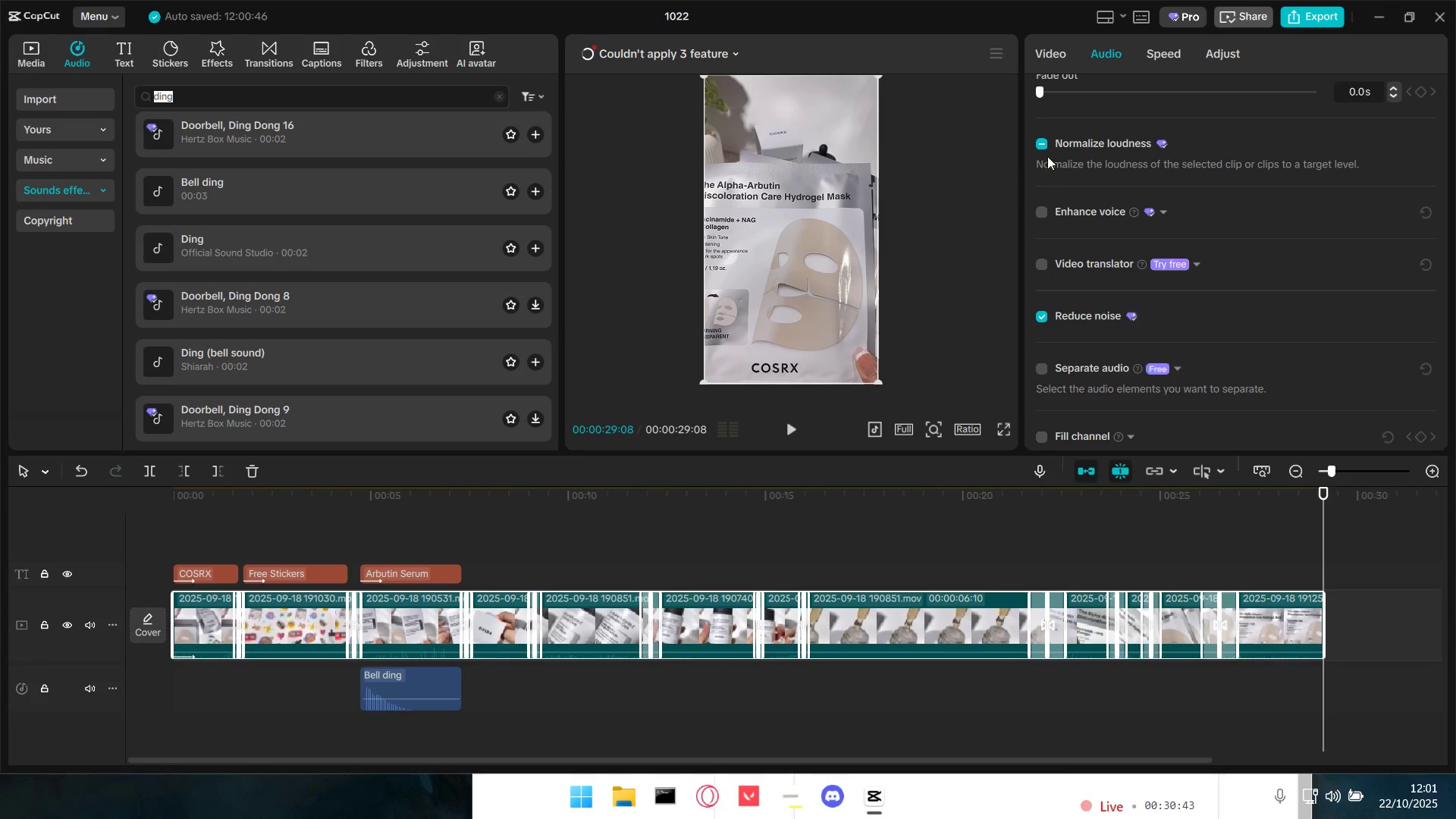 
left_click([1040, 143])
 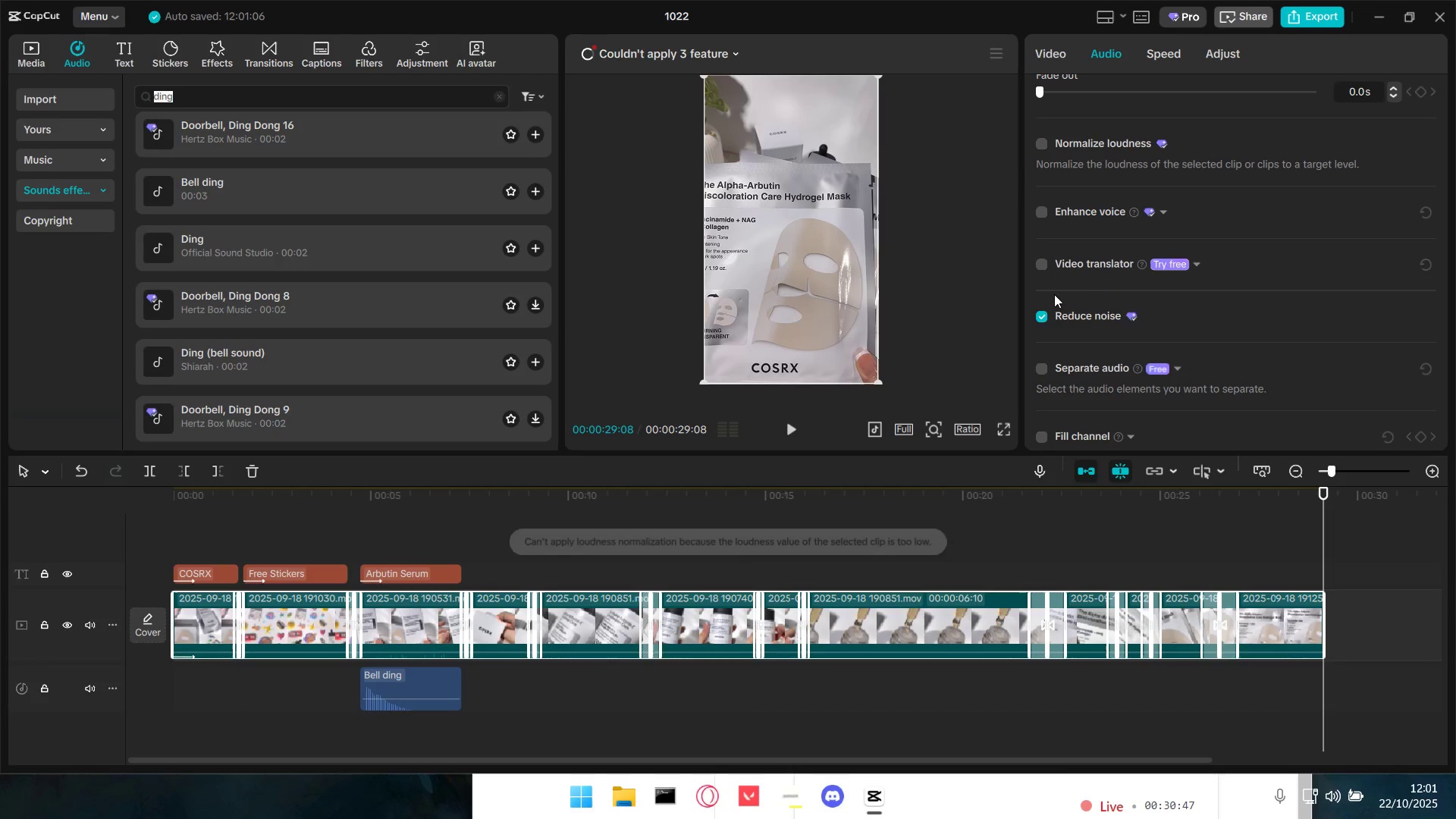 
wait(5.26)
 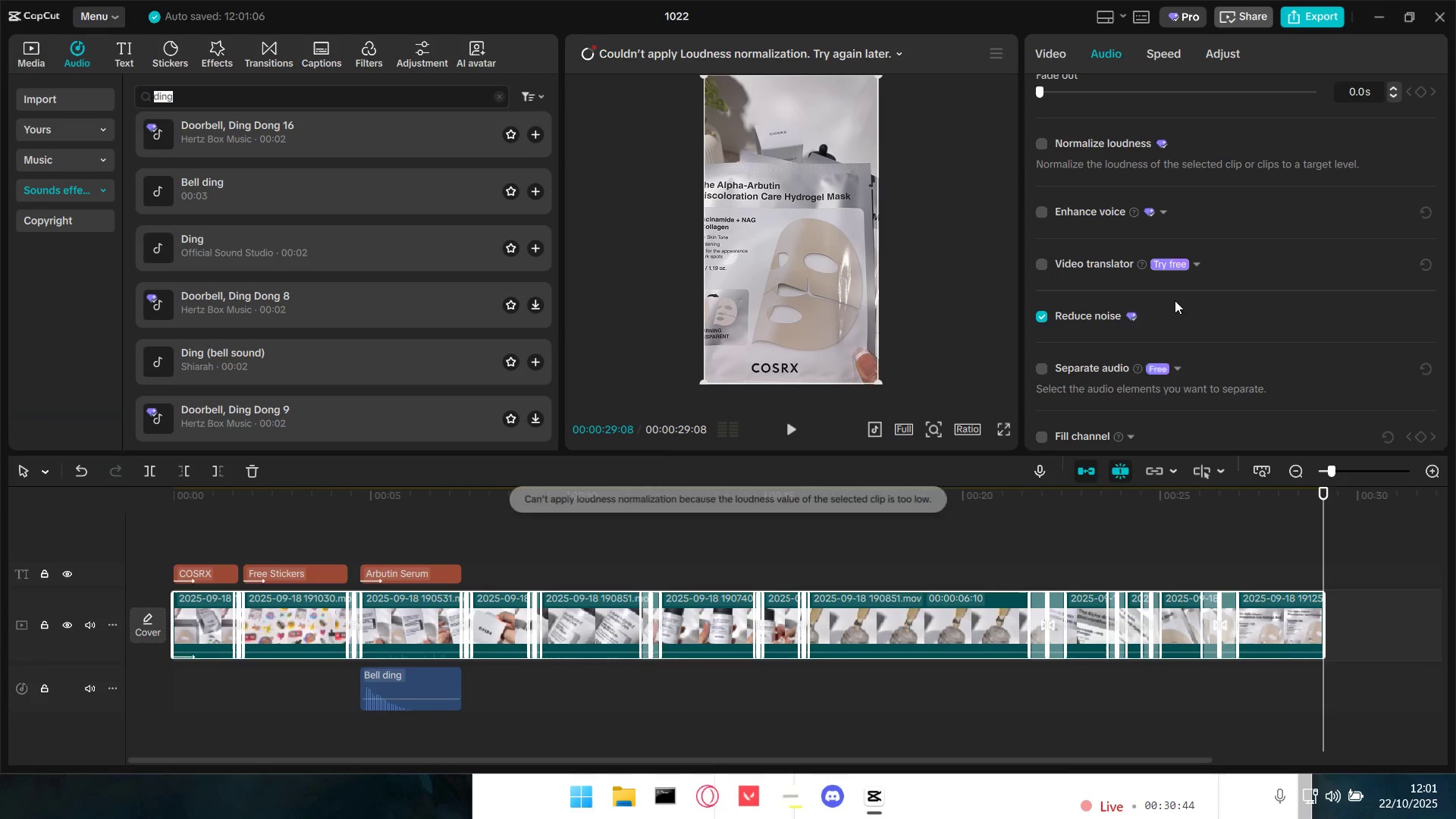 
double_click([1043, 318])
 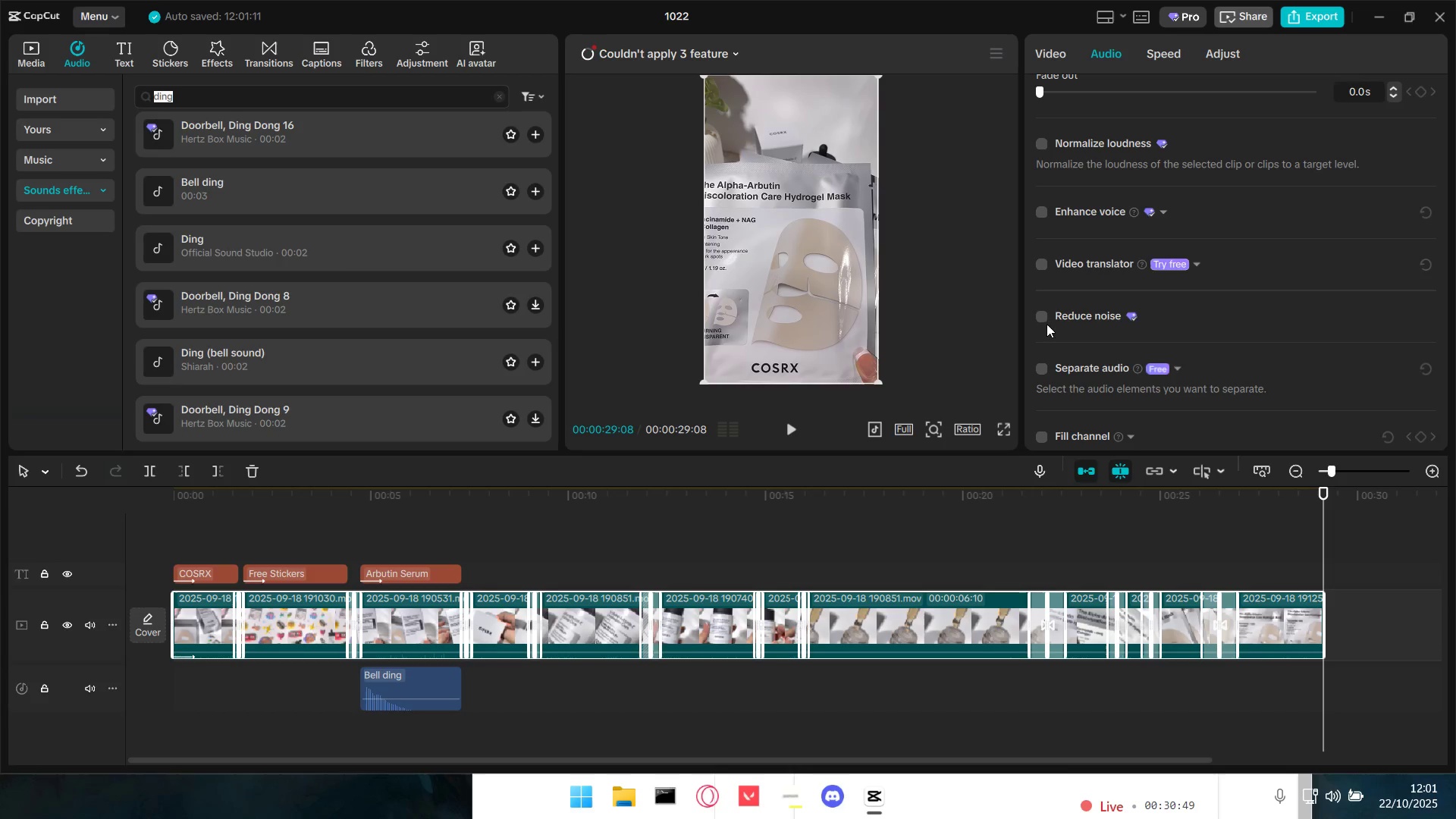 
left_click([1043, 322])
 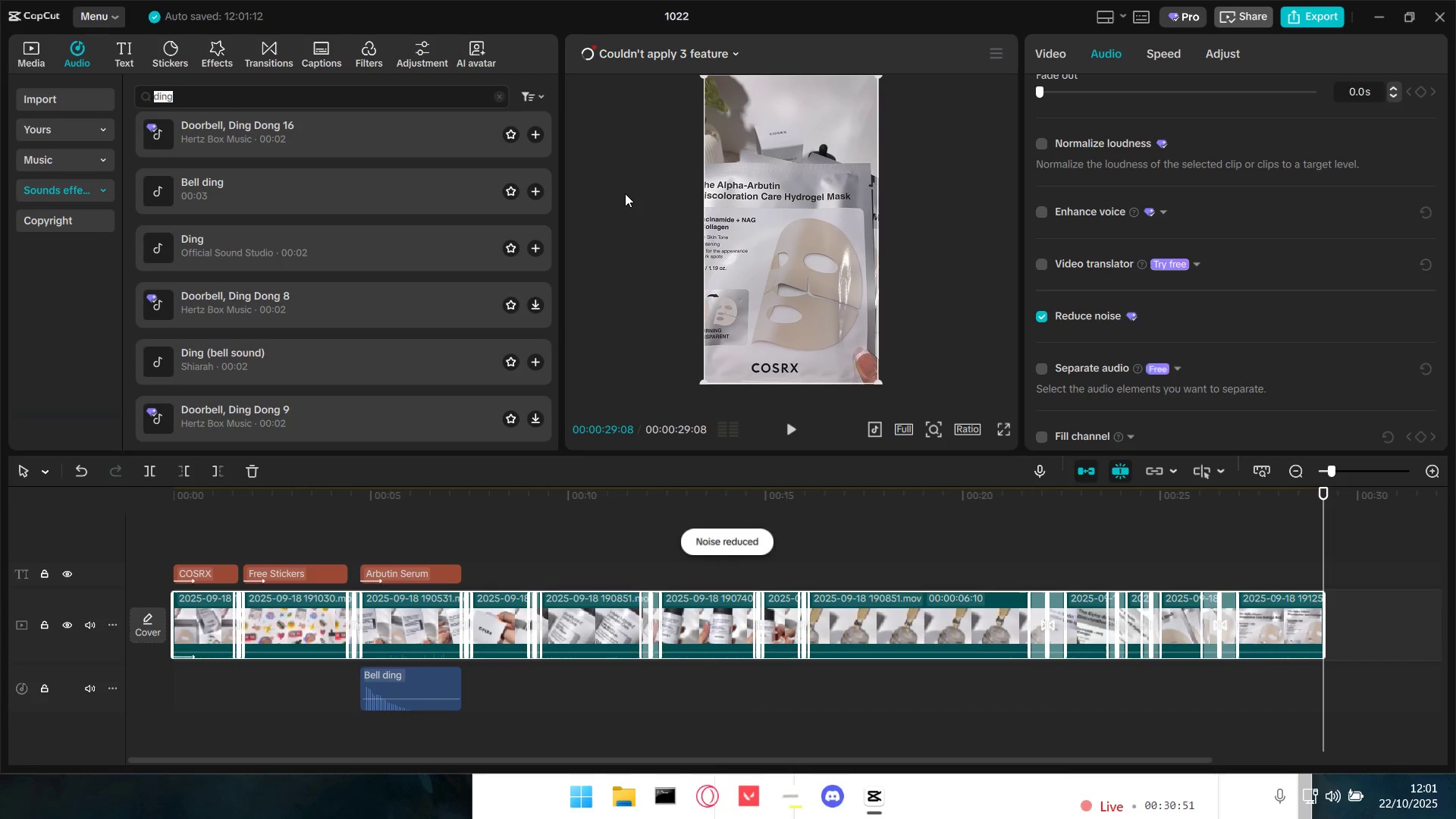 
left_click([589, 53])
 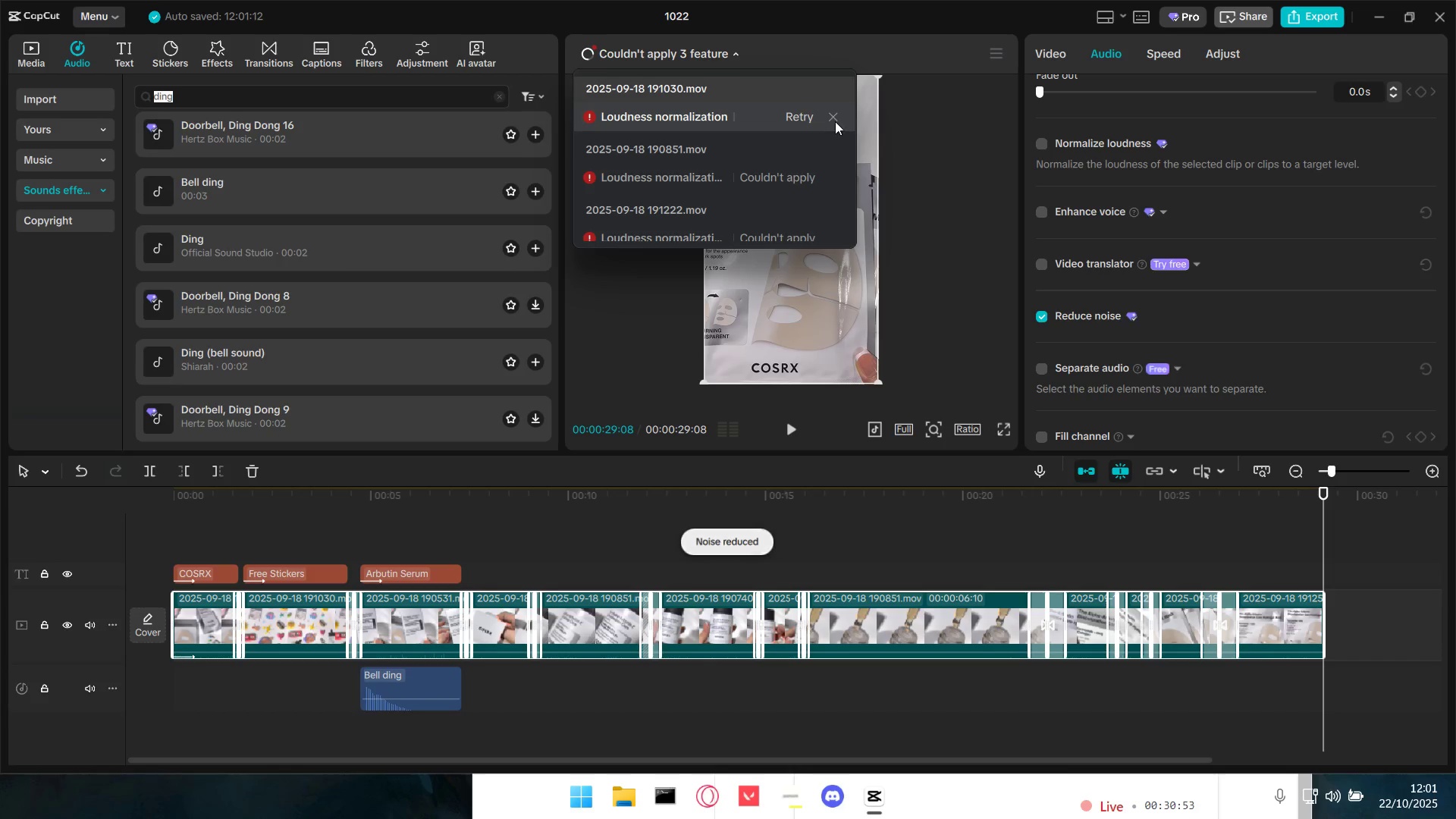 
left_click([836, 118])
 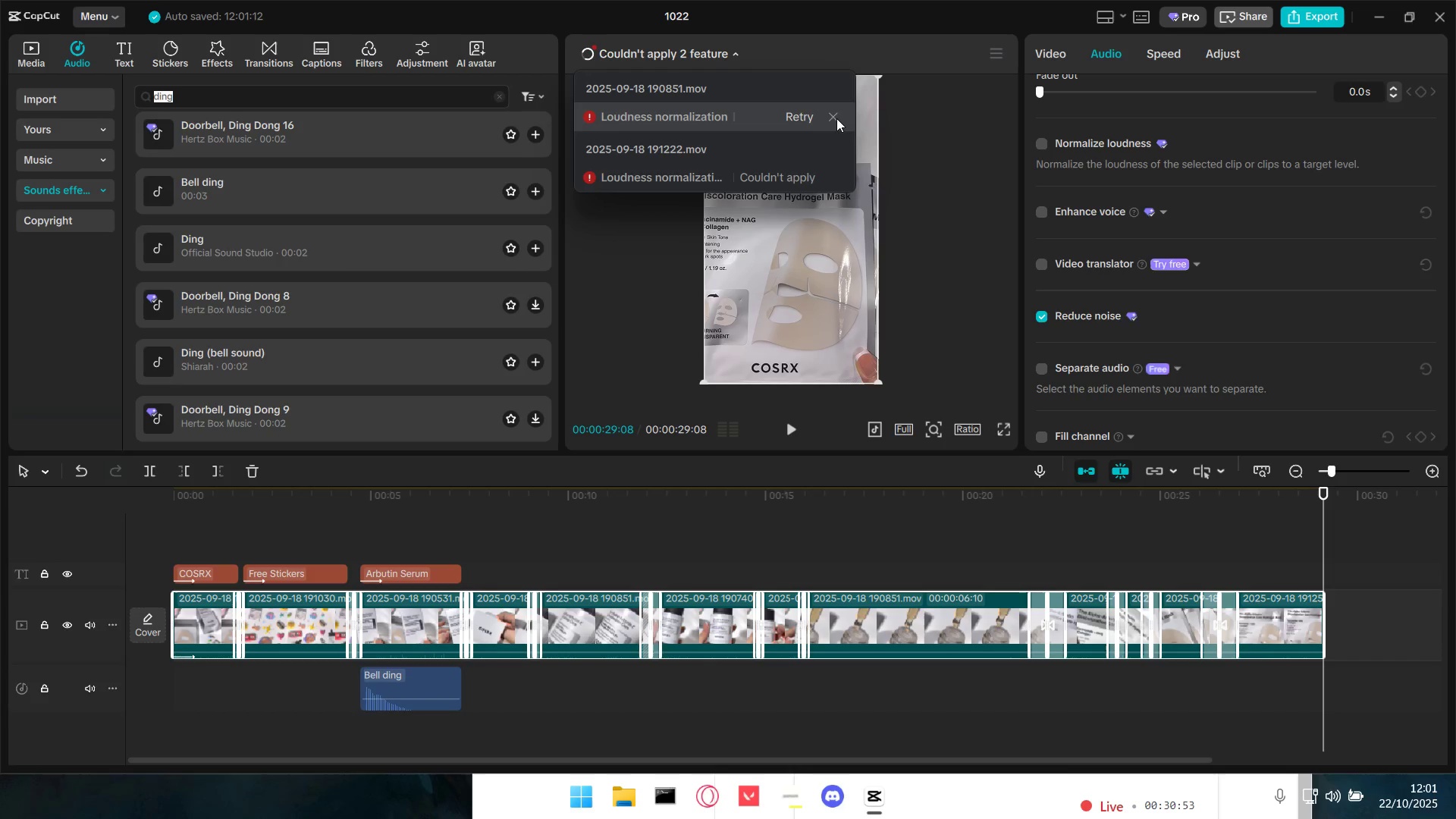 
double_click([836, 118])
 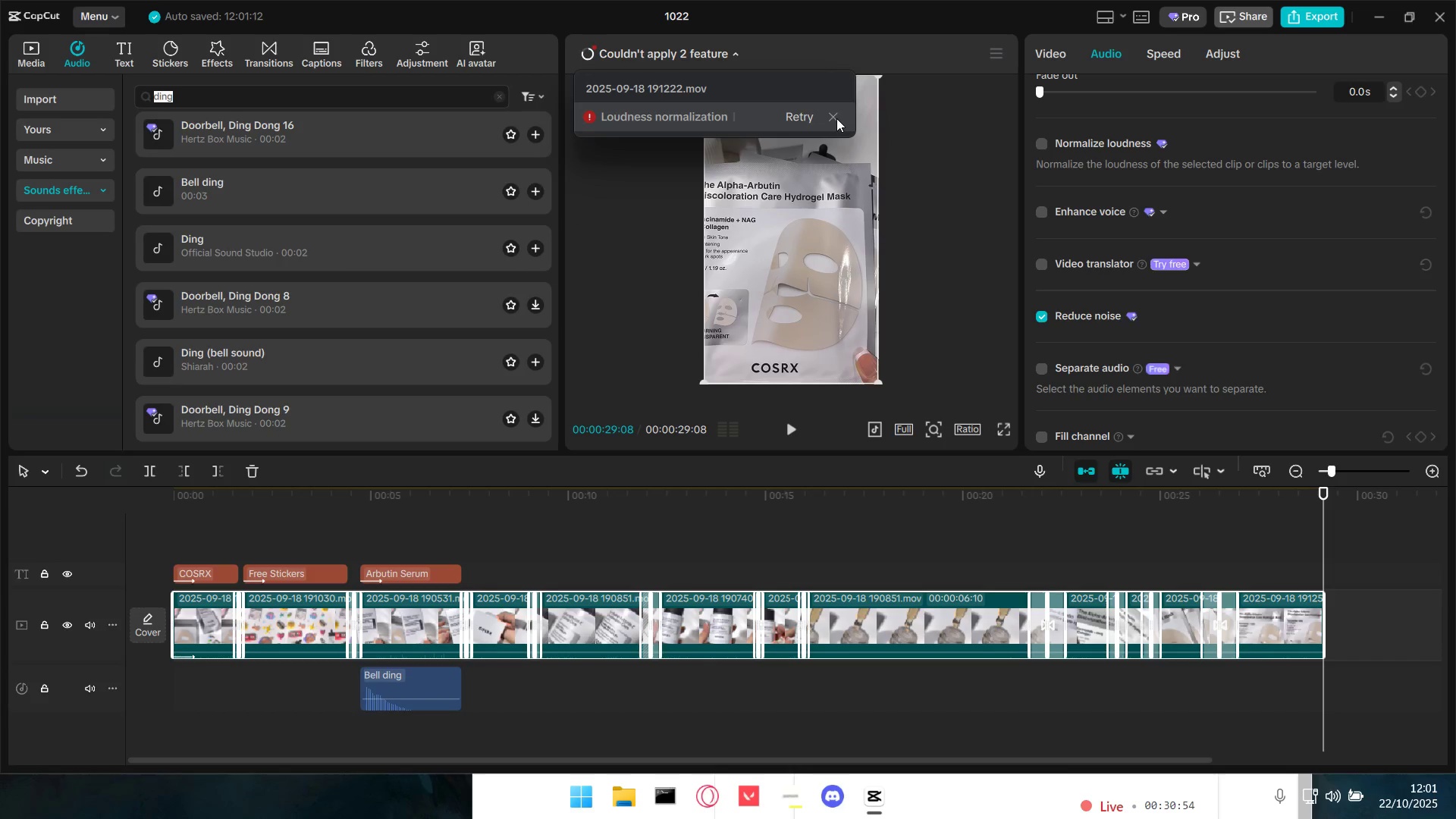 
triple_click([836, 118])
 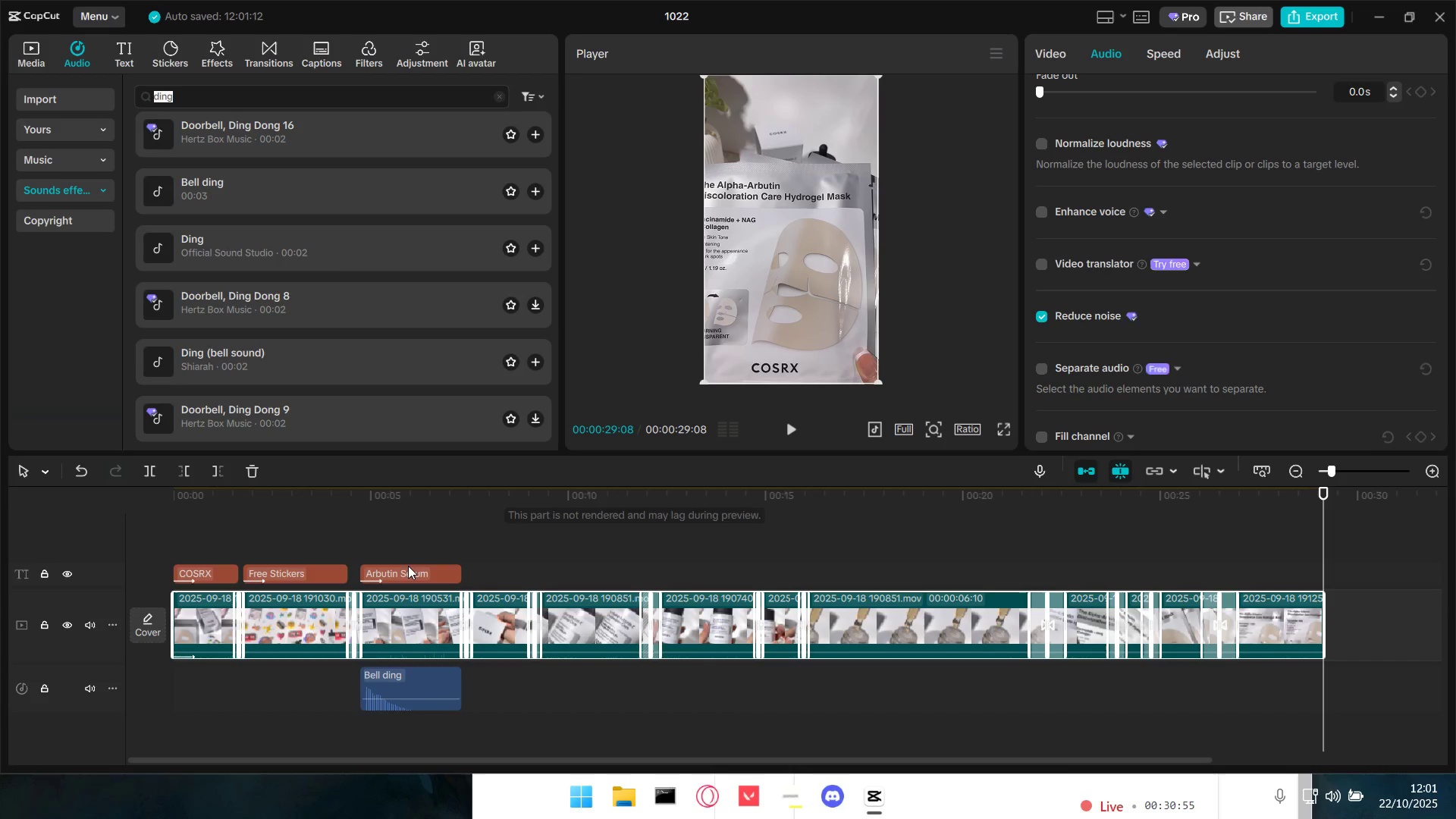 
left_click([435, 530])
 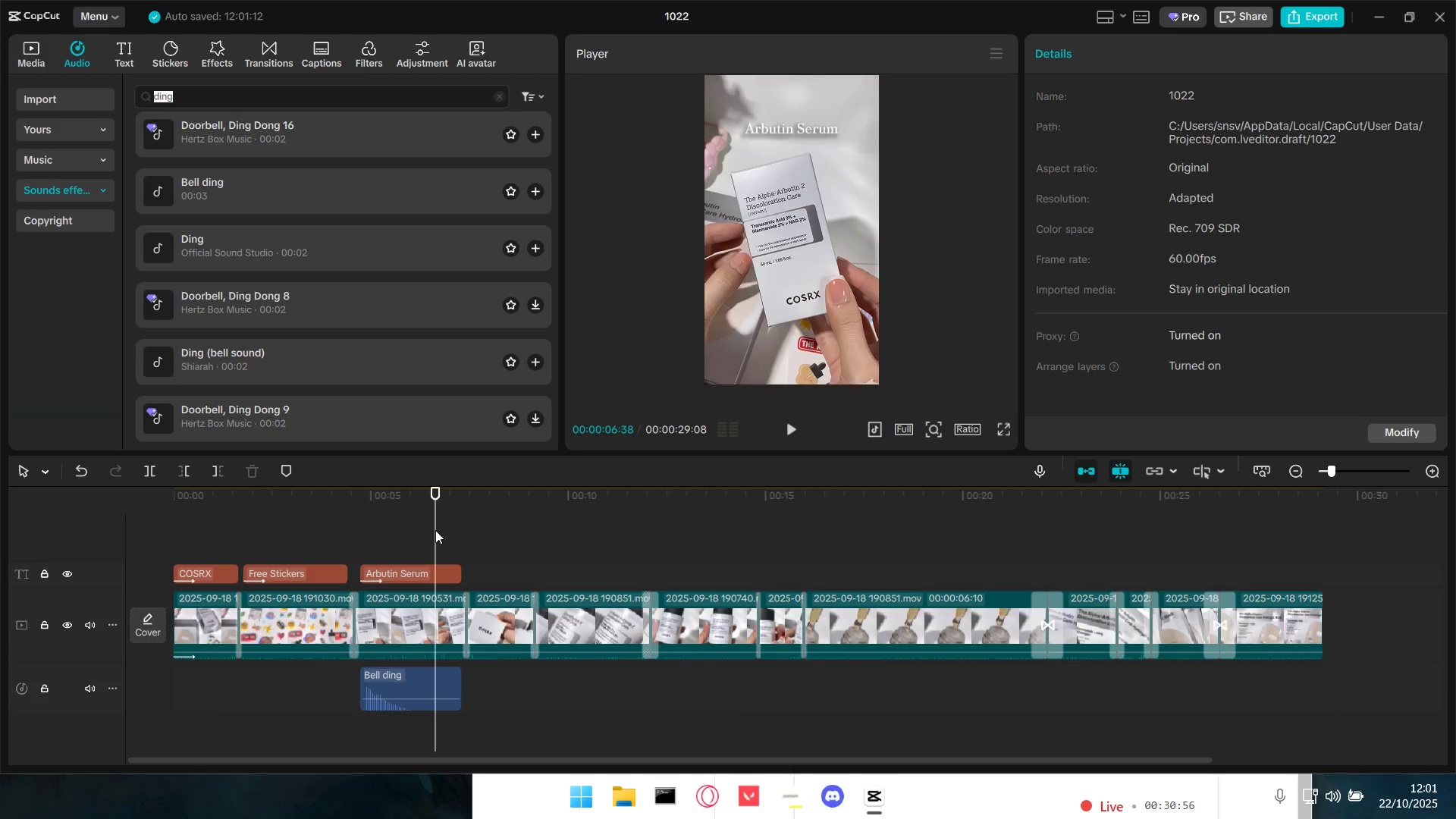 
left_click_drag(start_coordinate=[435, 530], to_coordinate=[176, 541])
 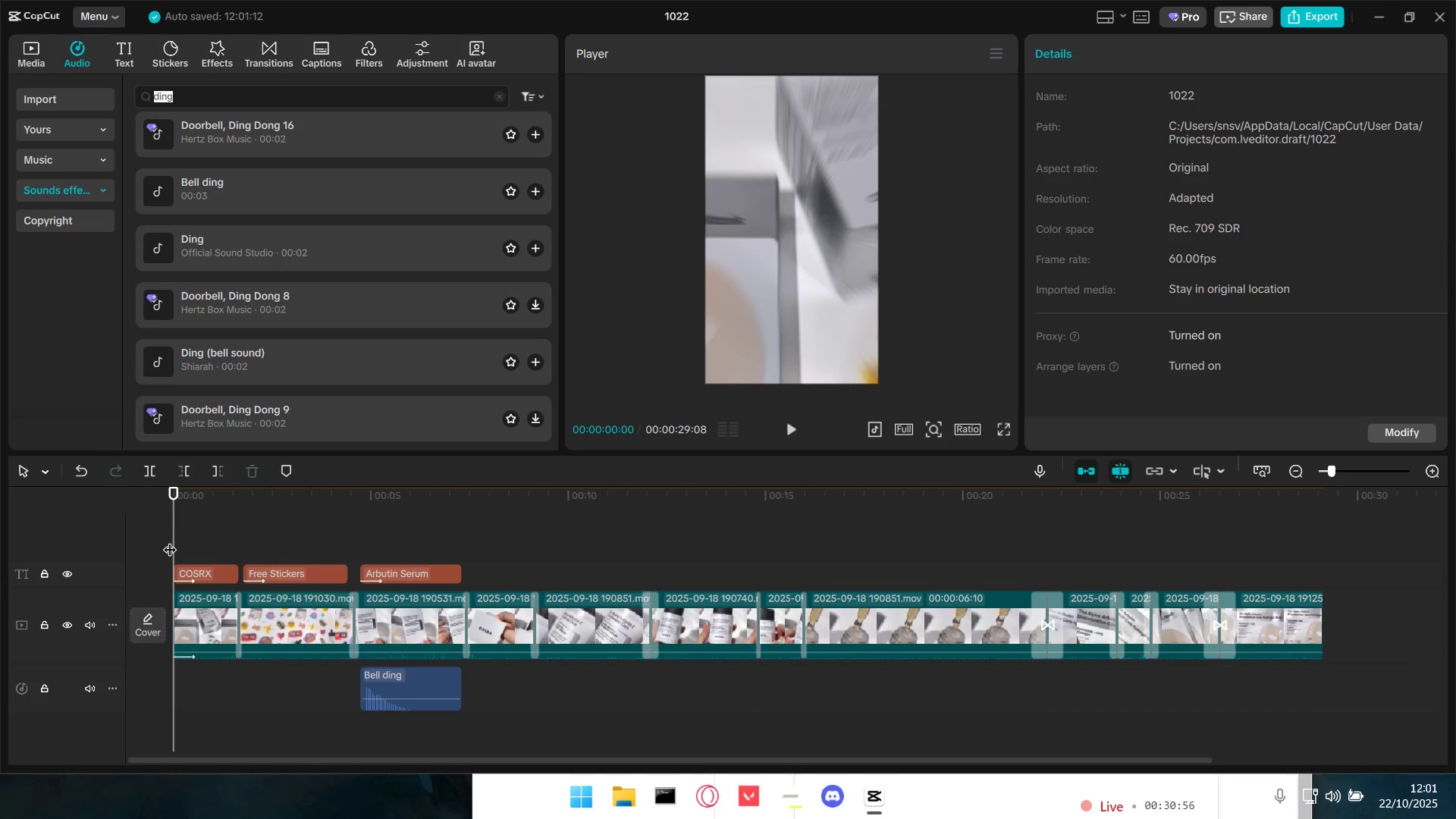 
key(Space)
 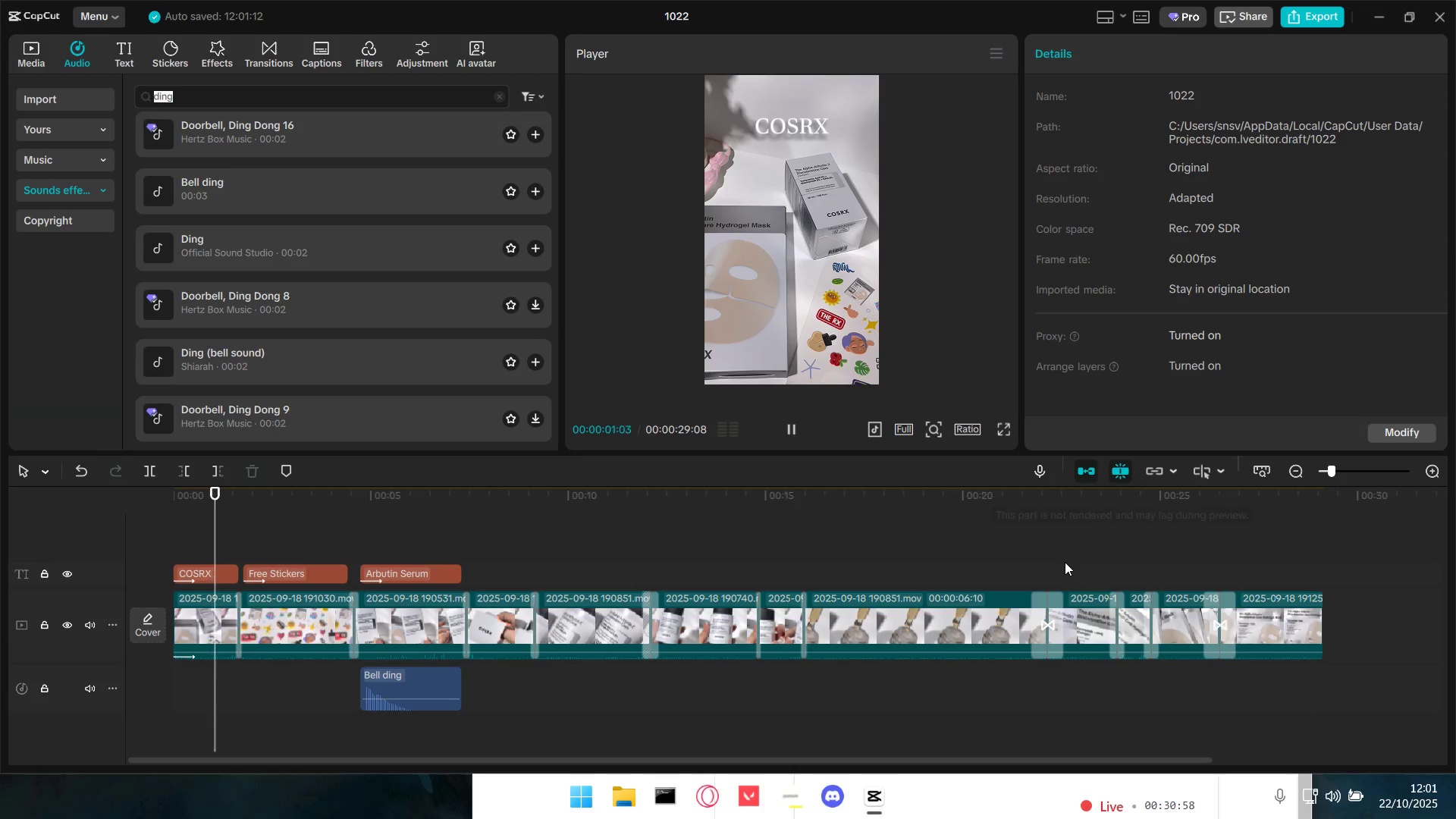 
left_click_drag(start_coordinate=[1424, 631], to_coordinate=[201, 610])
 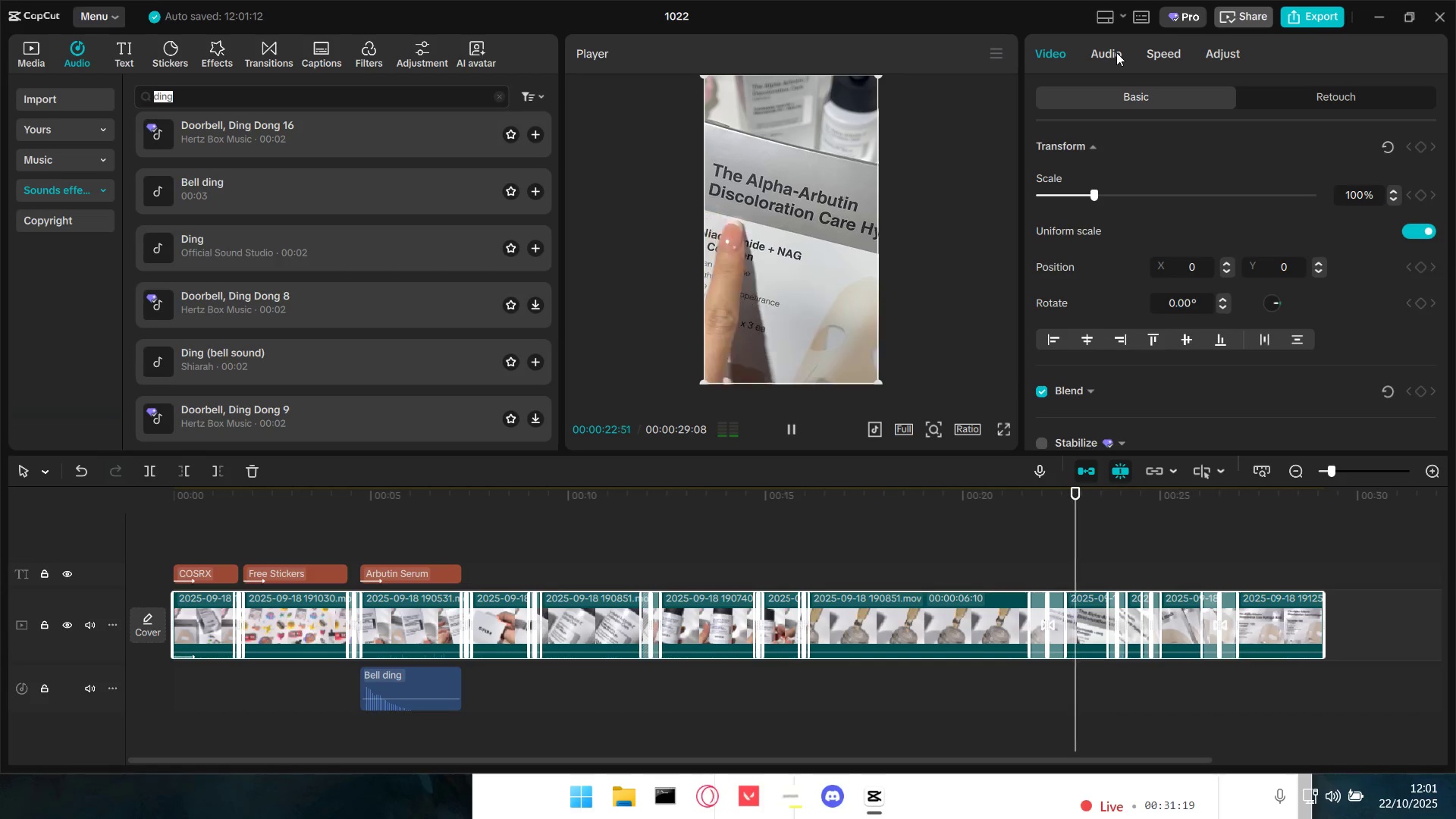 
wait(25.21)
 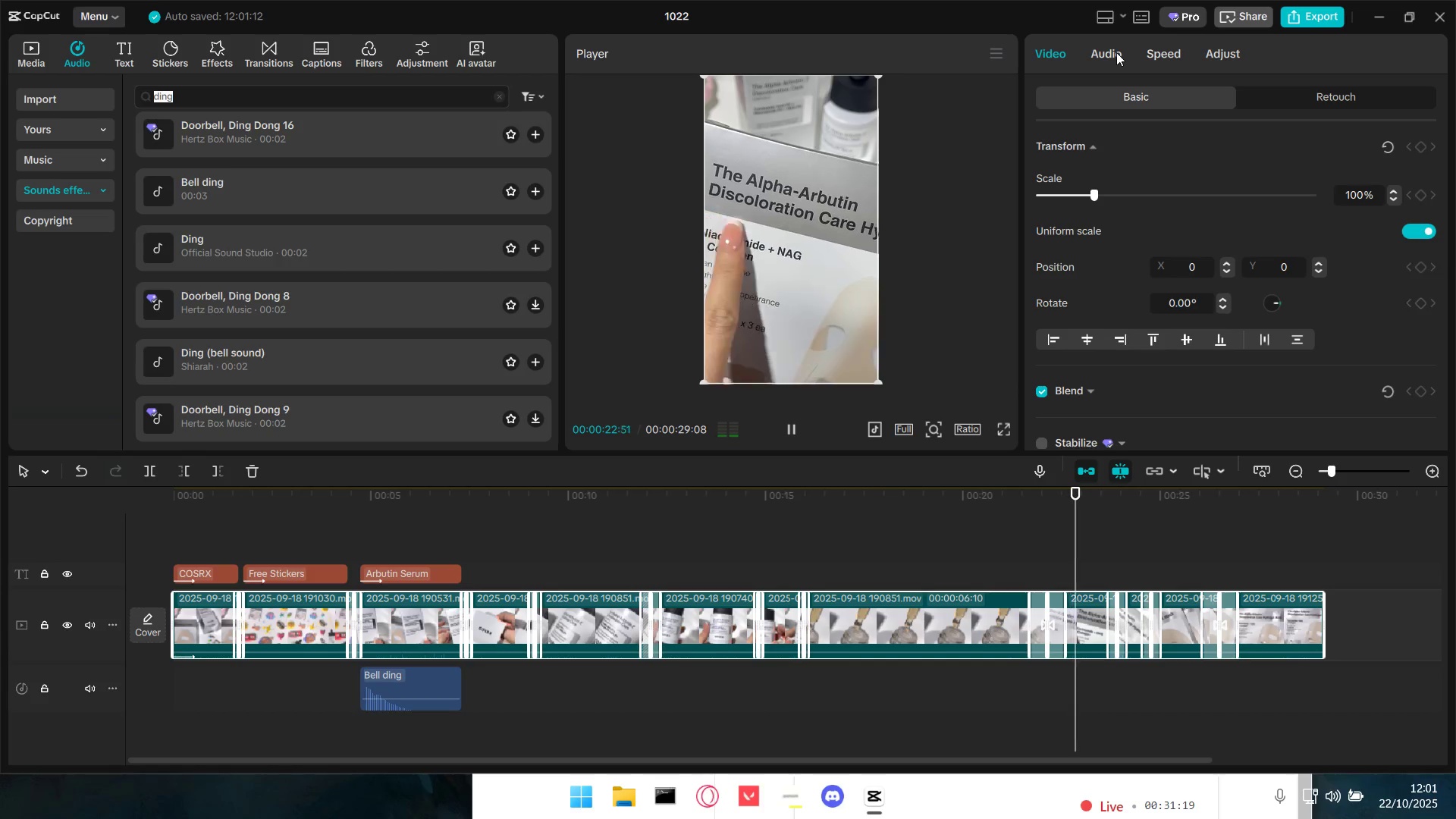 
left_click([1116, 52])
 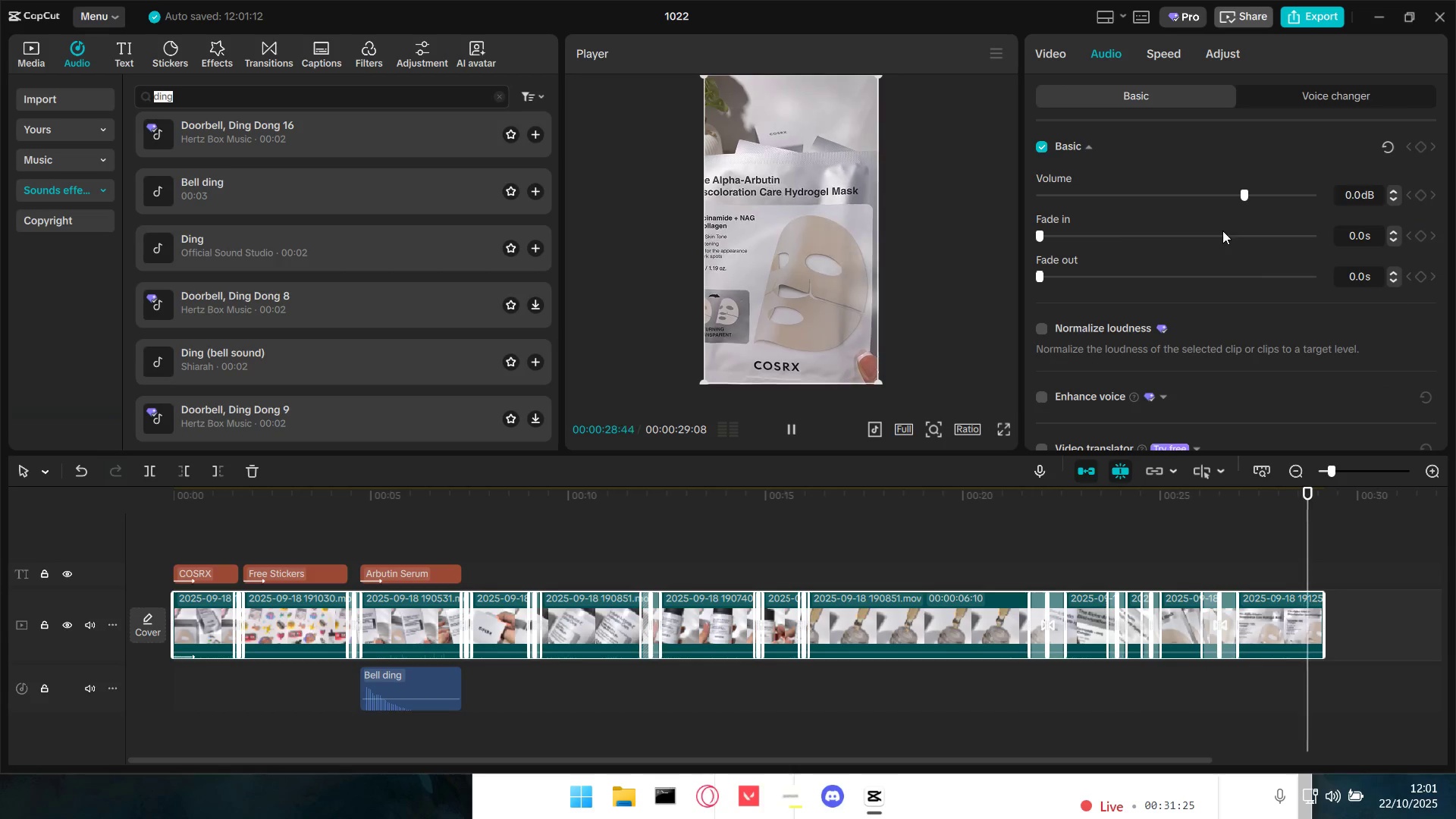 
scroll: coordinate [1235, 344], scroll_direction: down, amount: 8.0
 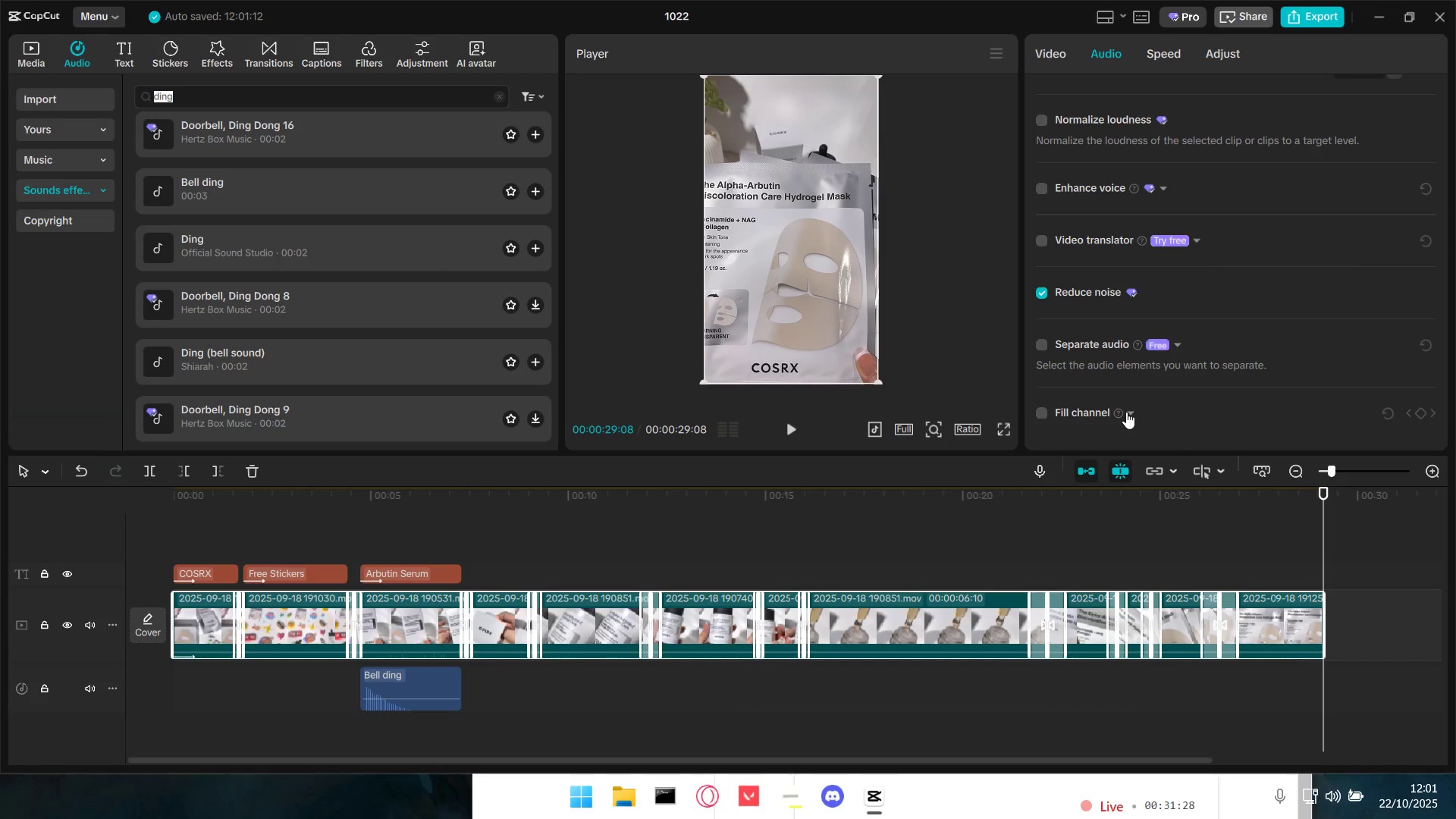 
left_click([1125, 413])
 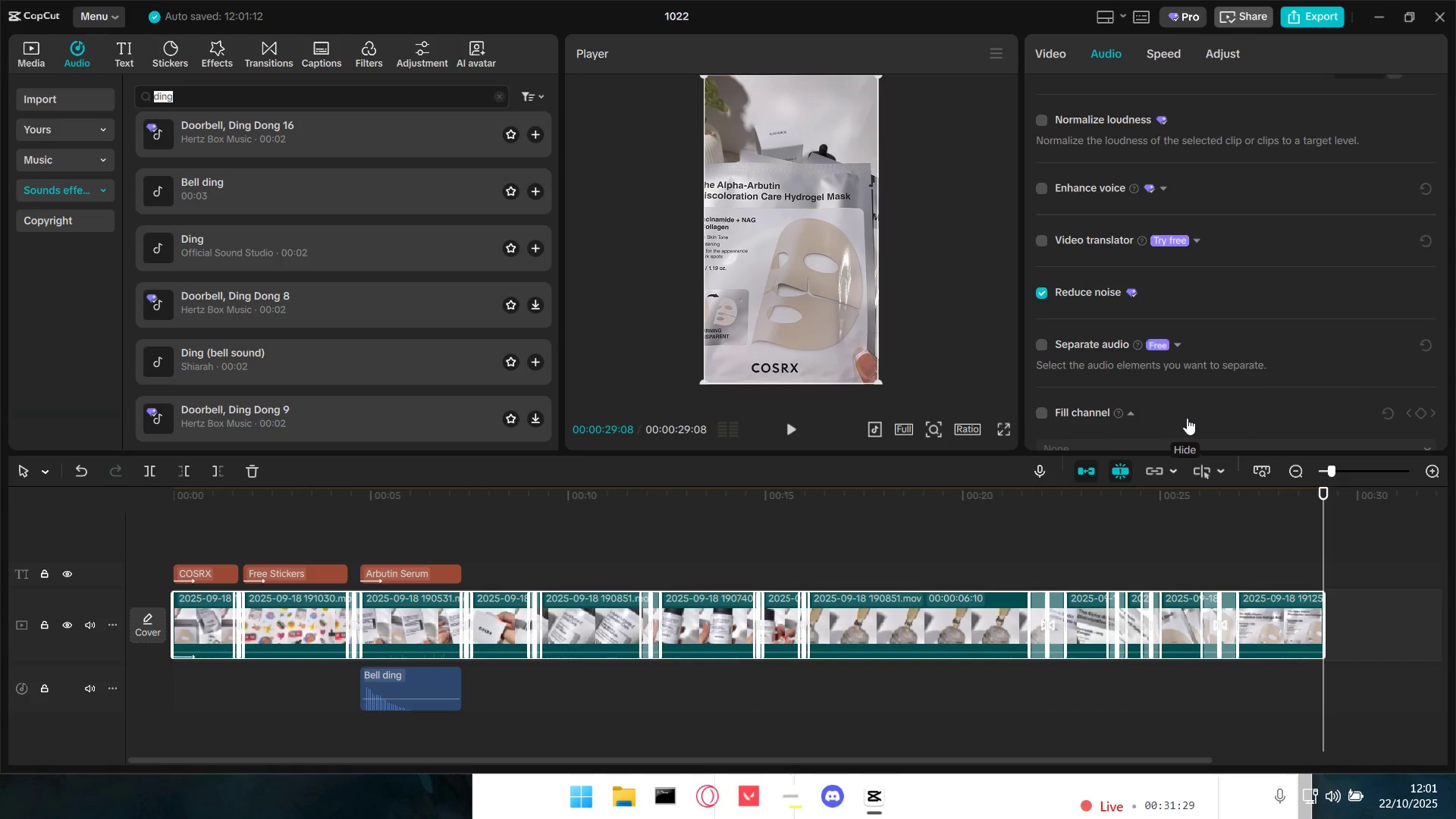 
scroll: coordinate [1190, 416], scroll_direction: down, amount: 5.0
 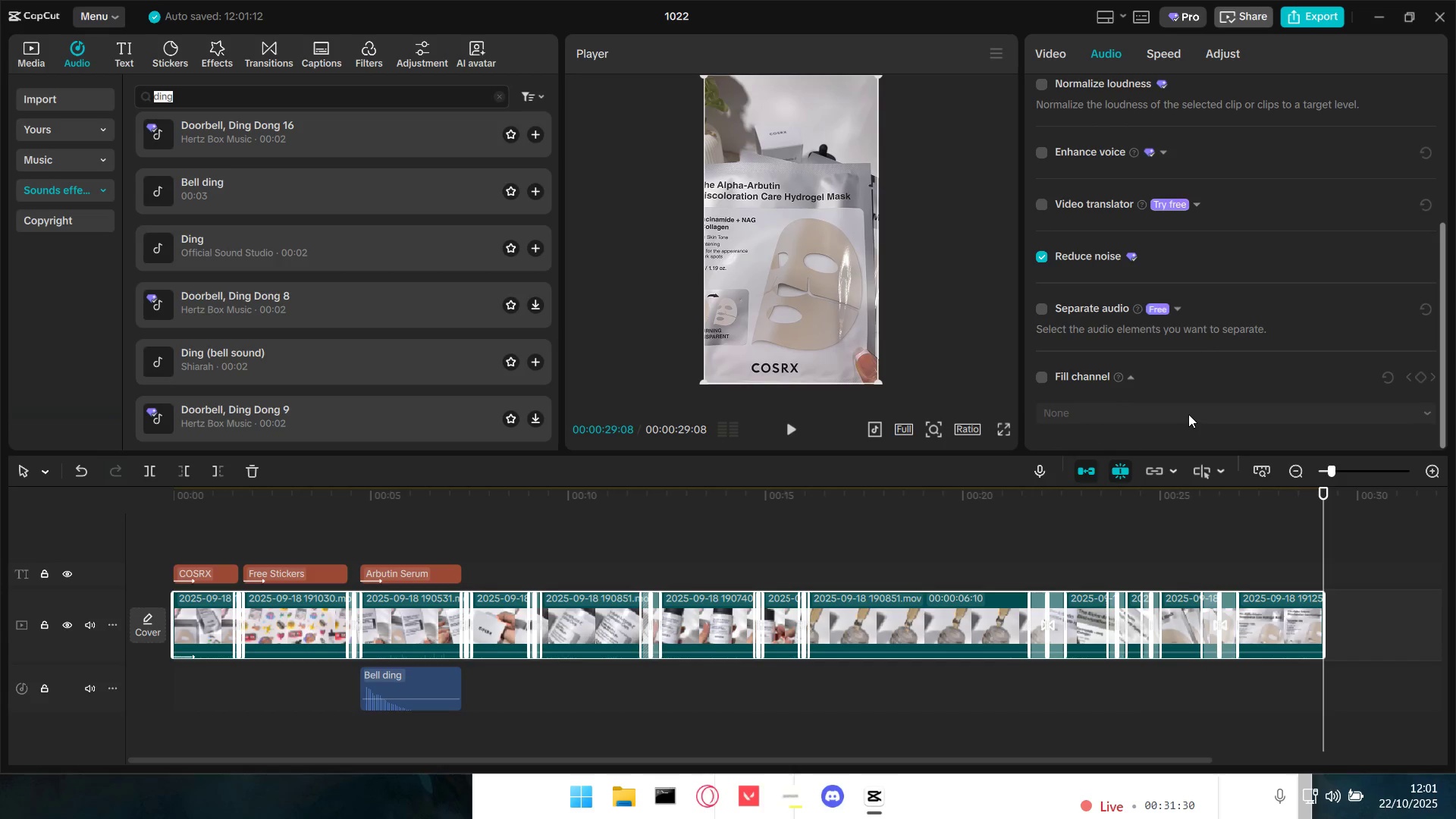 
left_click([1200, 412])
 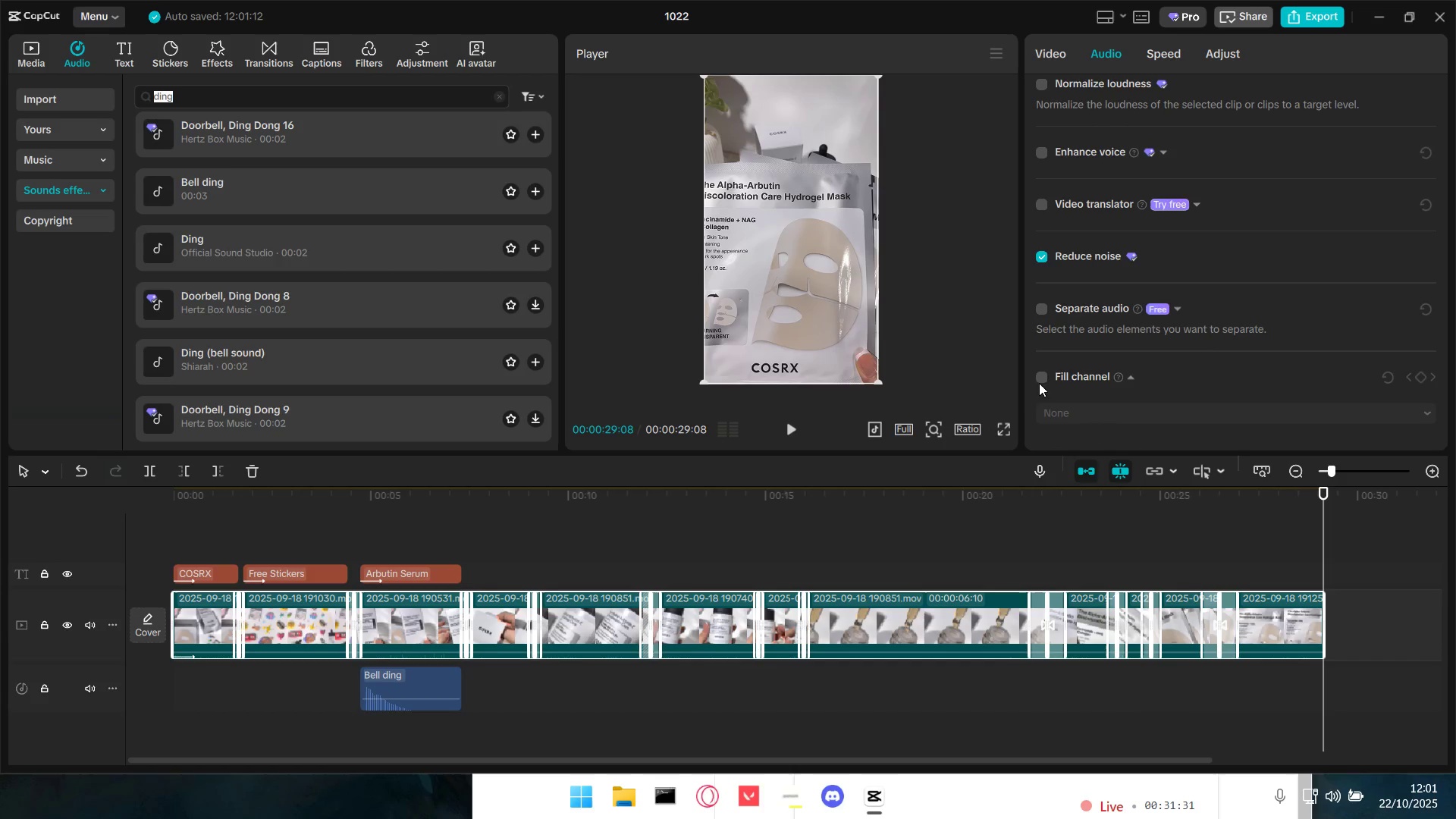 
double_click([1043, 381])
 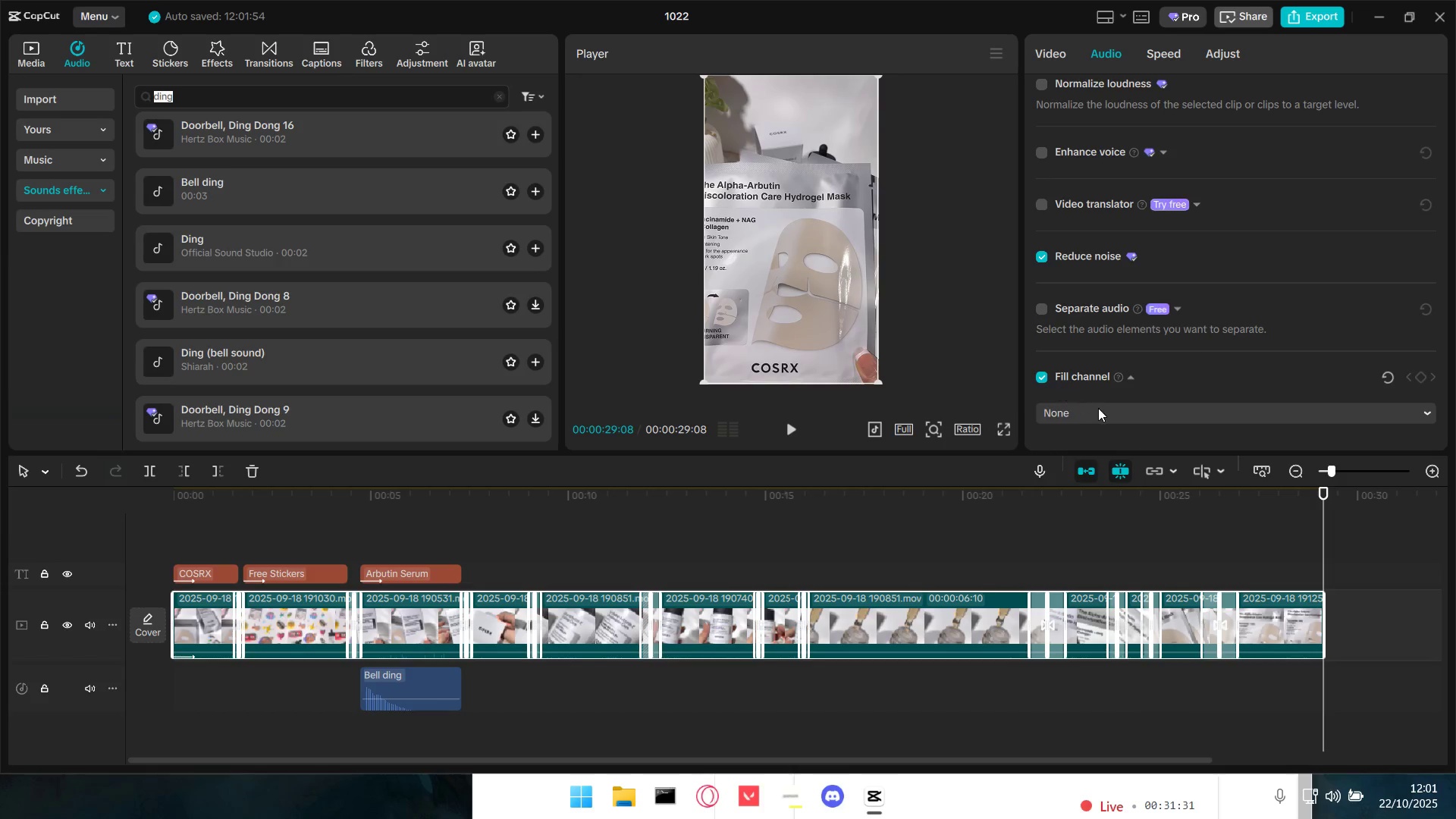 
triple_click([1100, 409])
 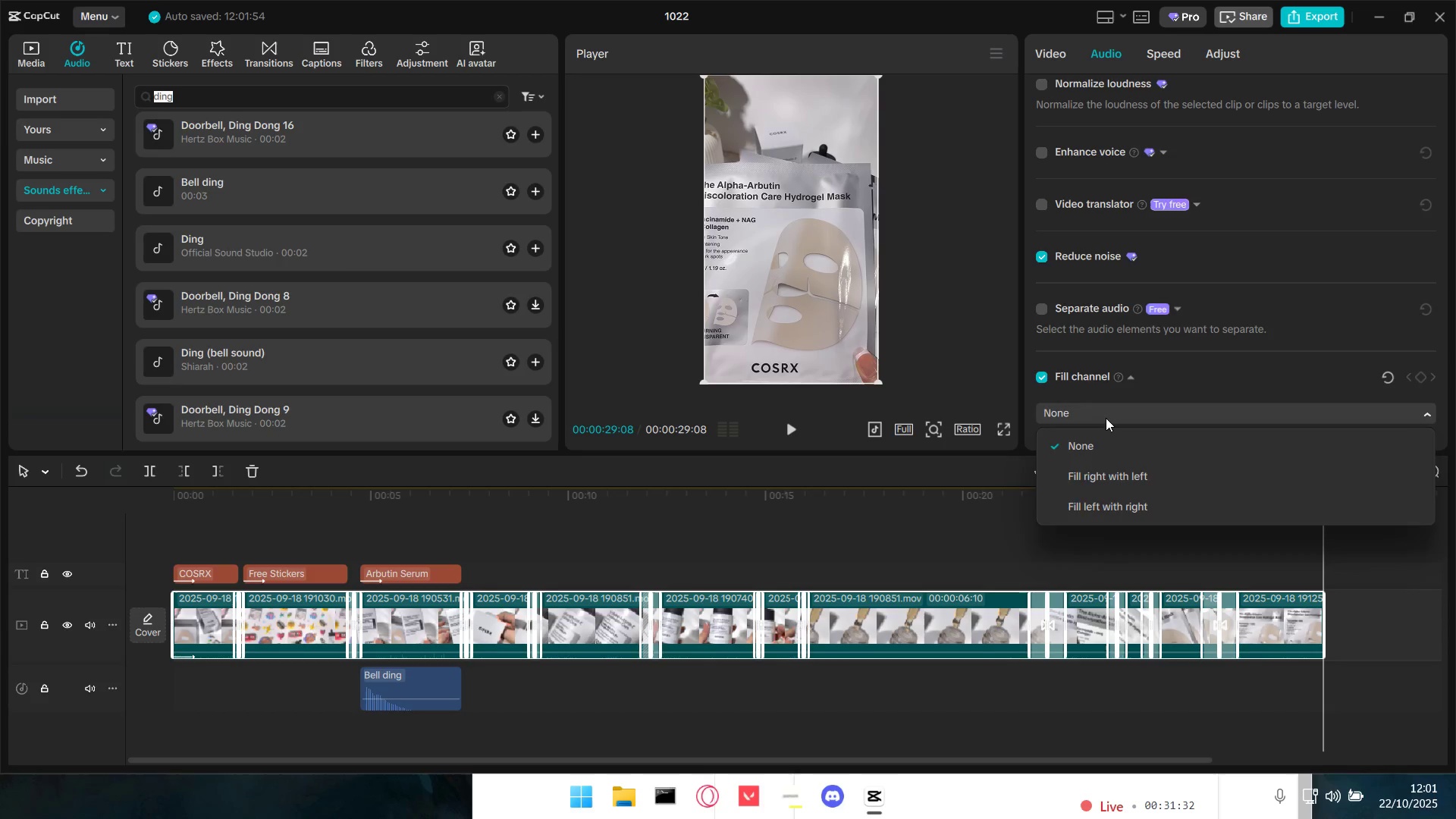 
triple_click([1106, 418])
 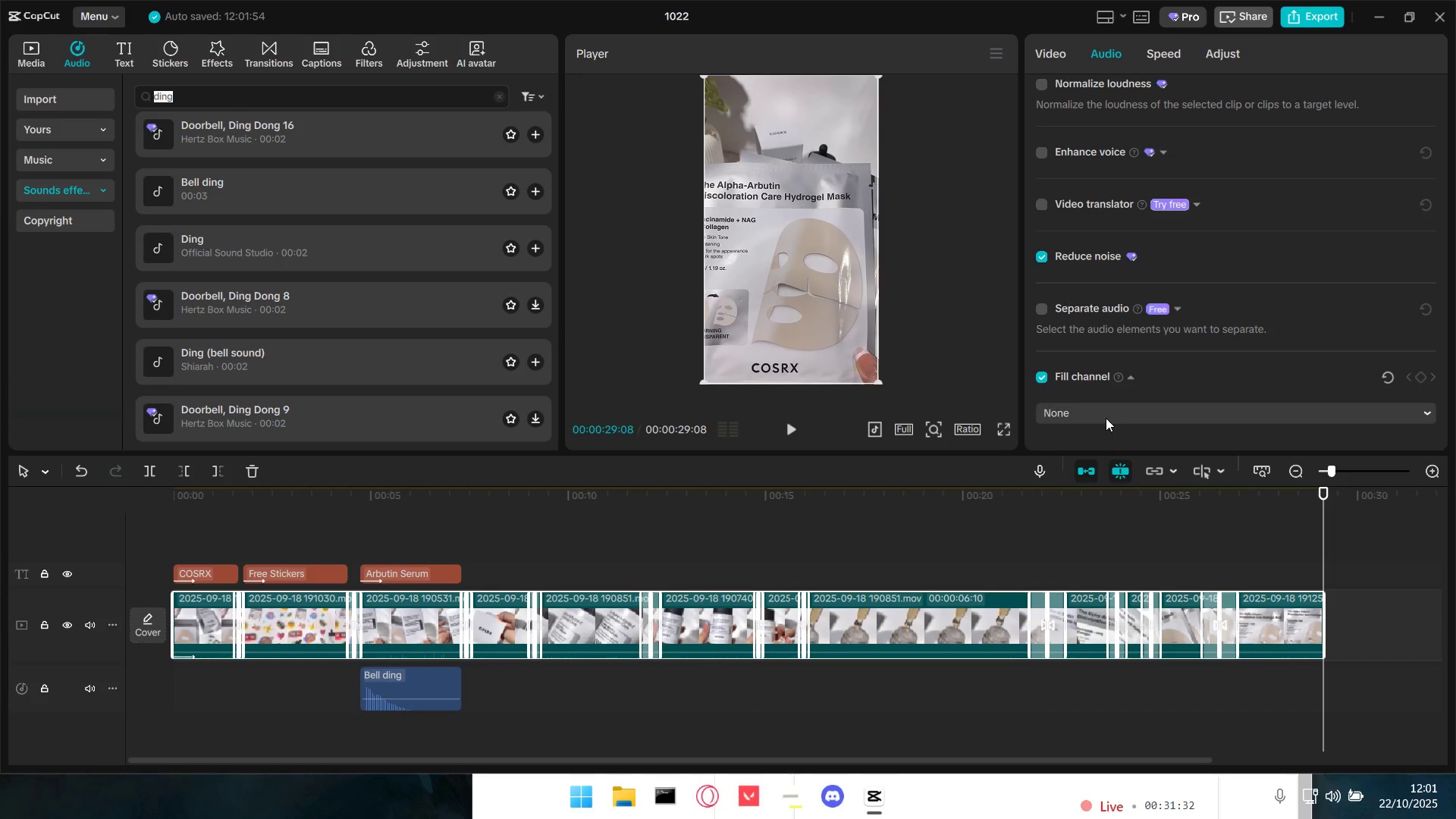 
triple_click([1106, 418])
 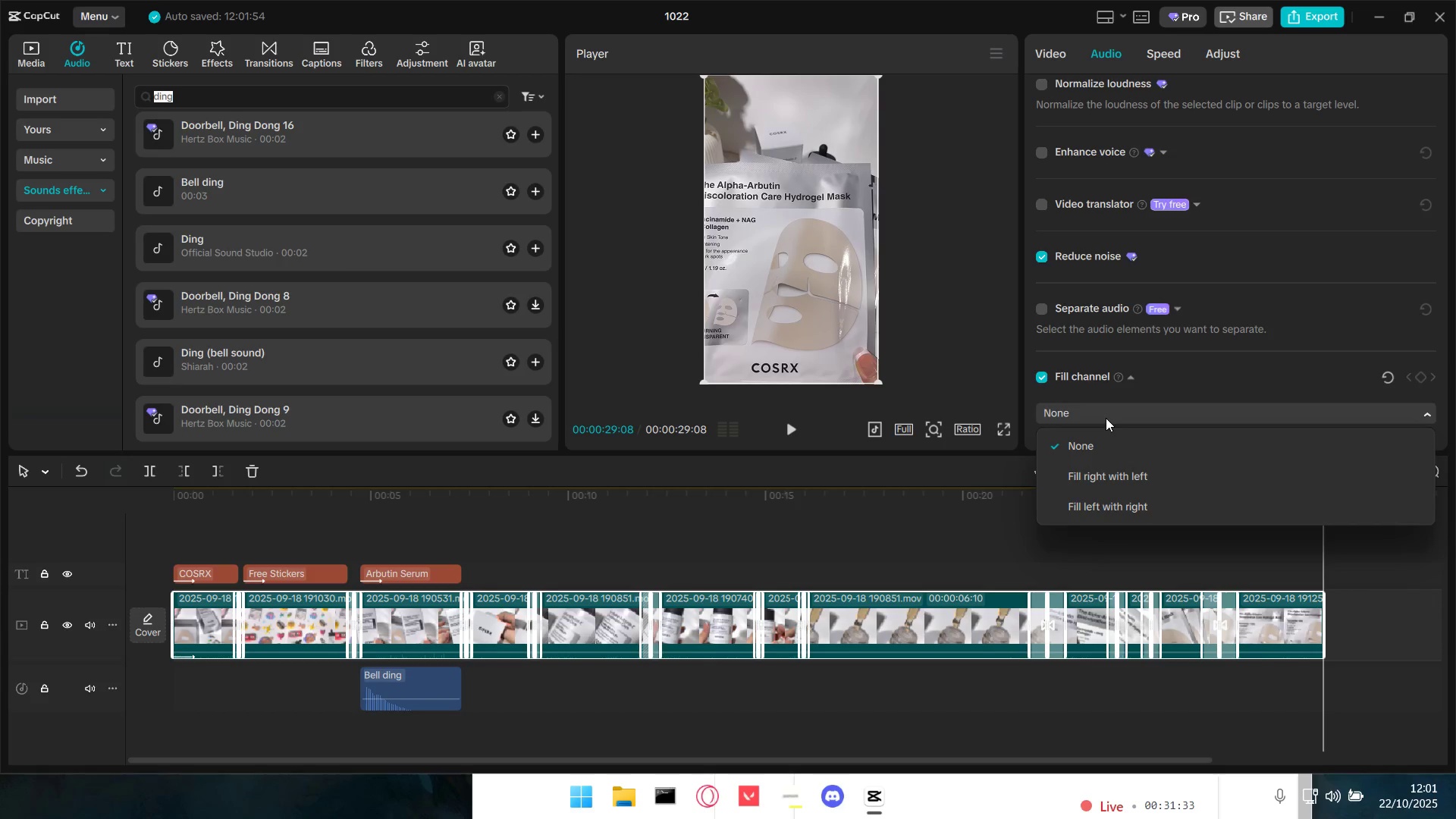 
left_click([1106, 418])
 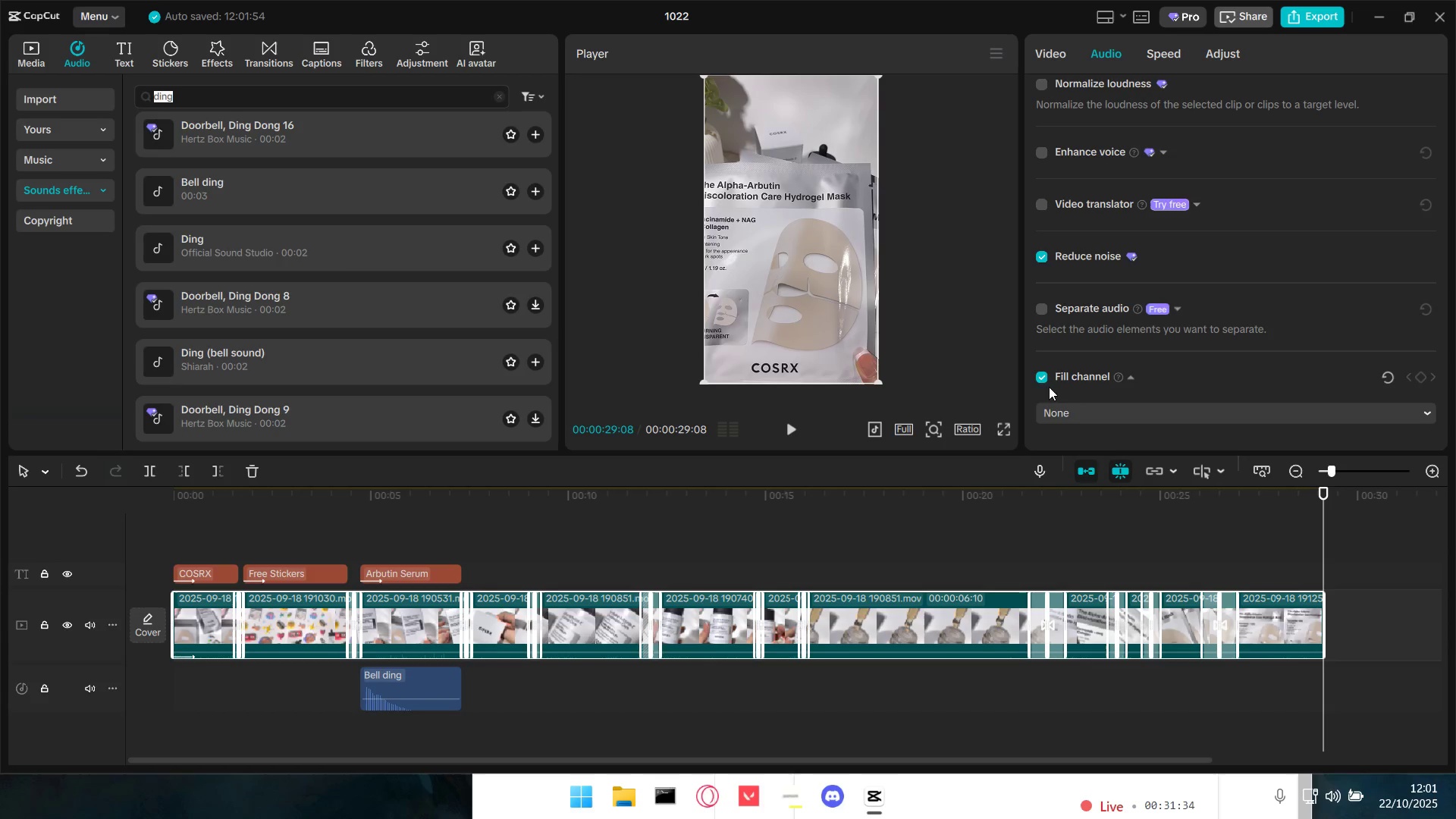 
double_click([1043, 381])
 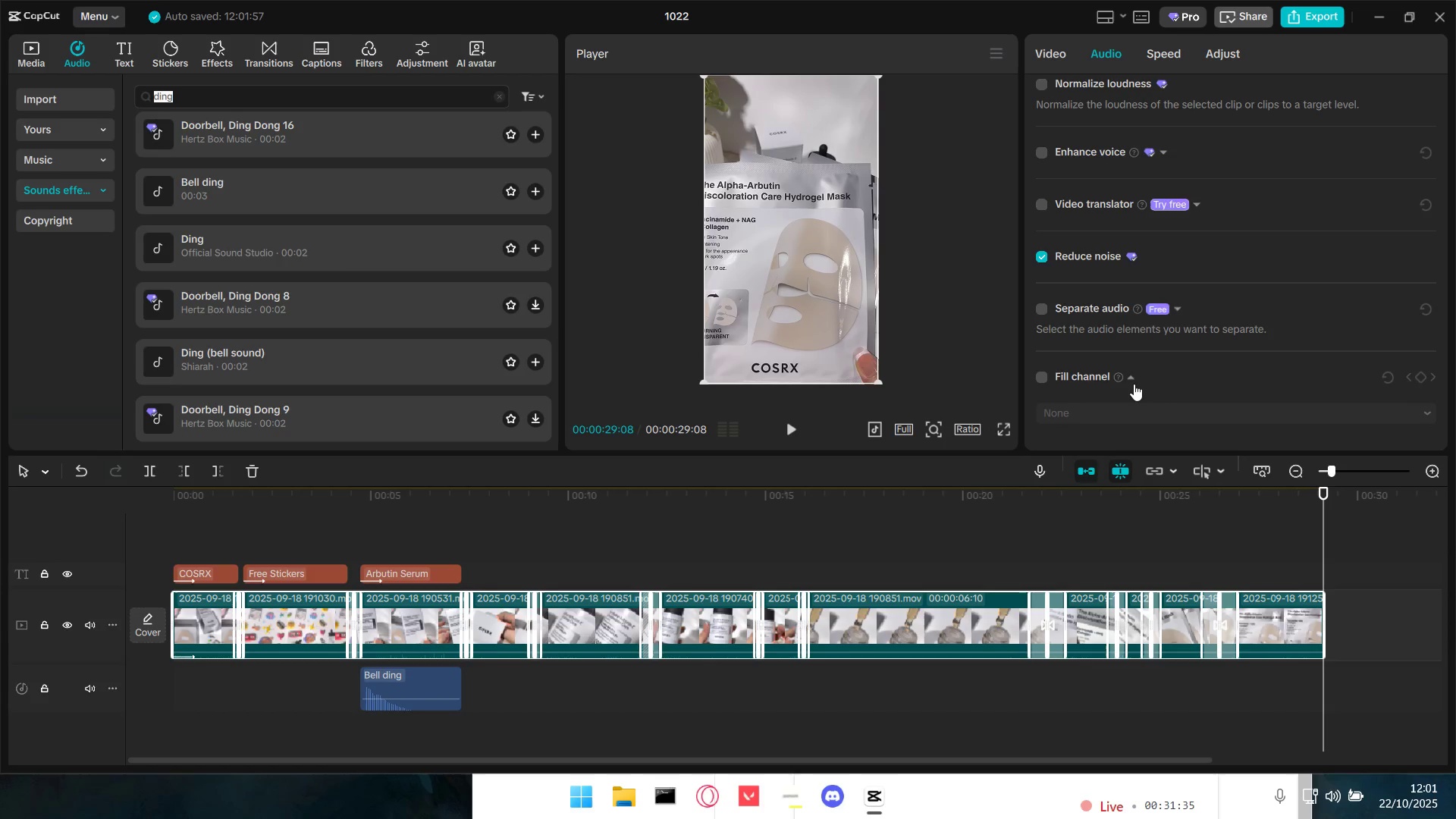 
triple_click([1134, 381])
 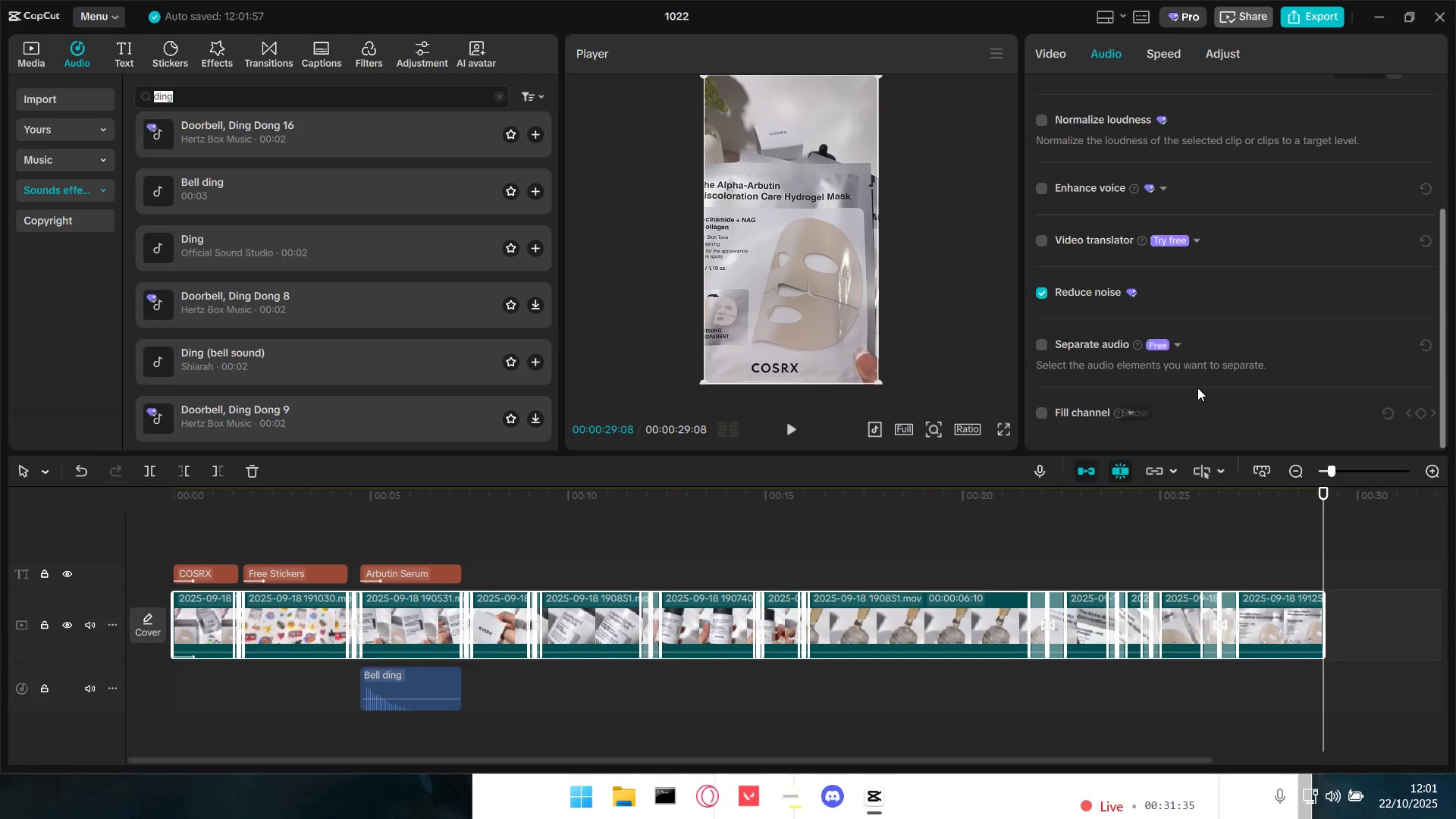 
scroll: coordinate [1218, 362], scroll_direction: up, amount: 12.0
 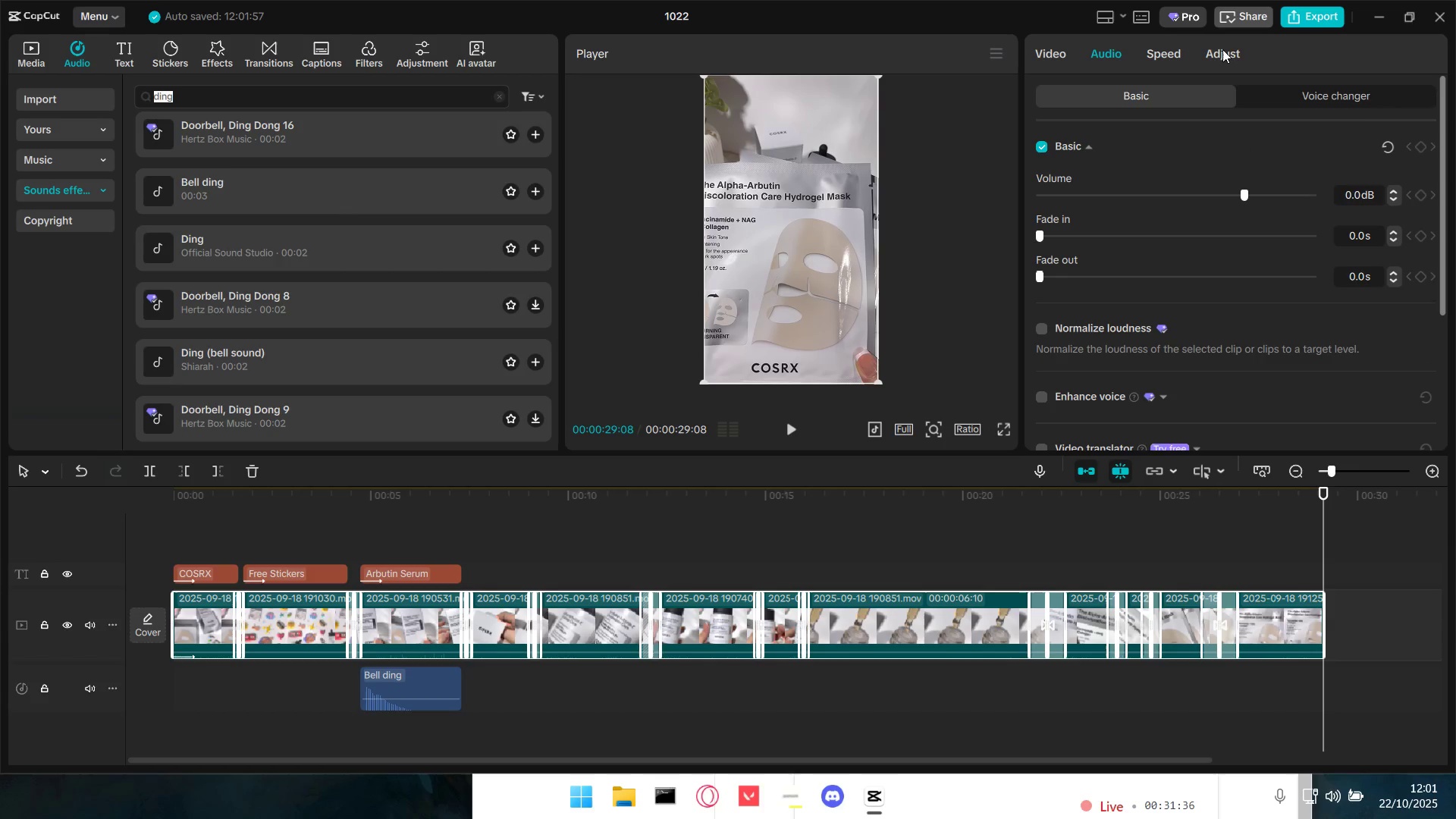 
left_click([1229, 52])
 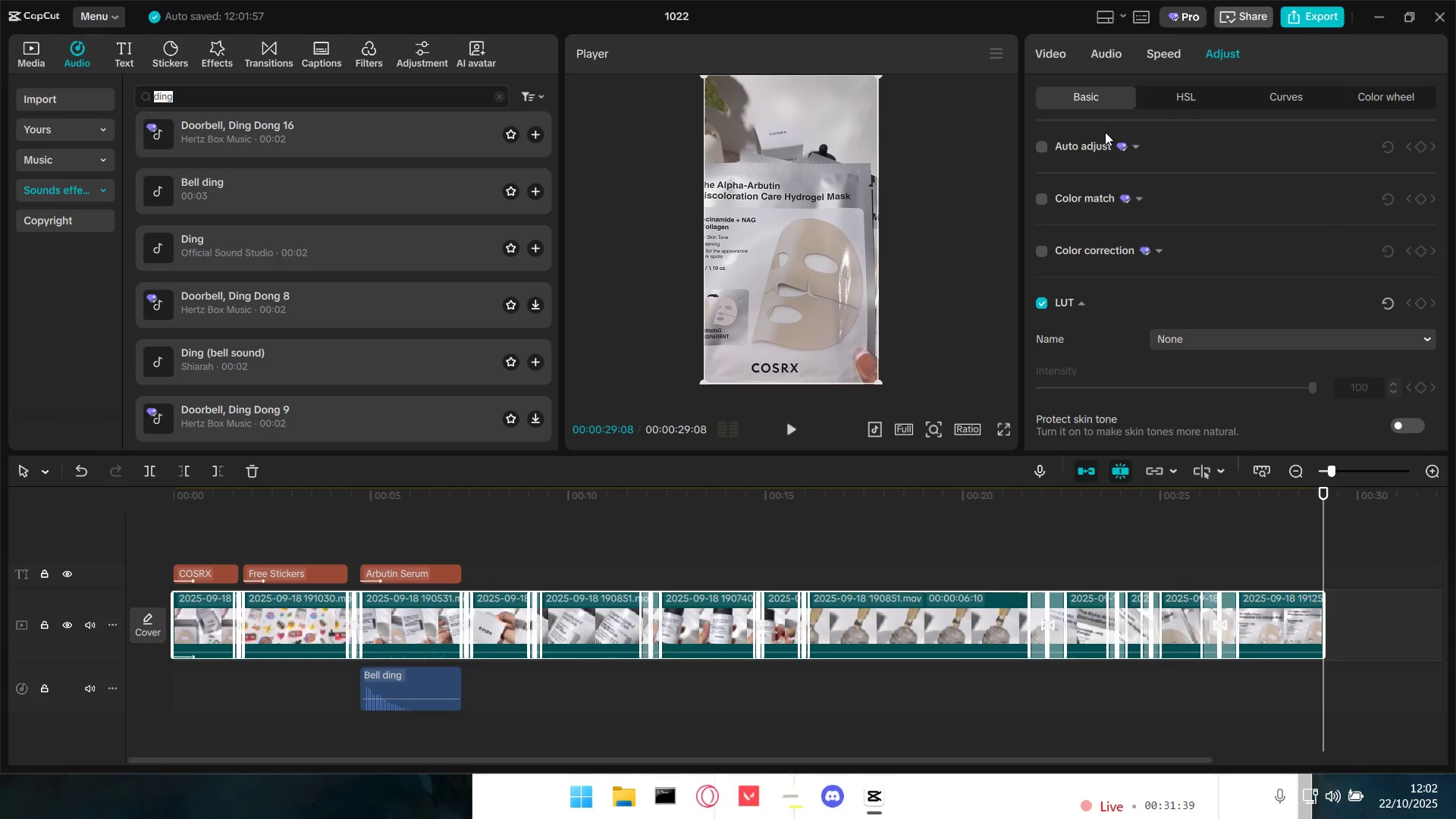 
left_click([1042, 149])
 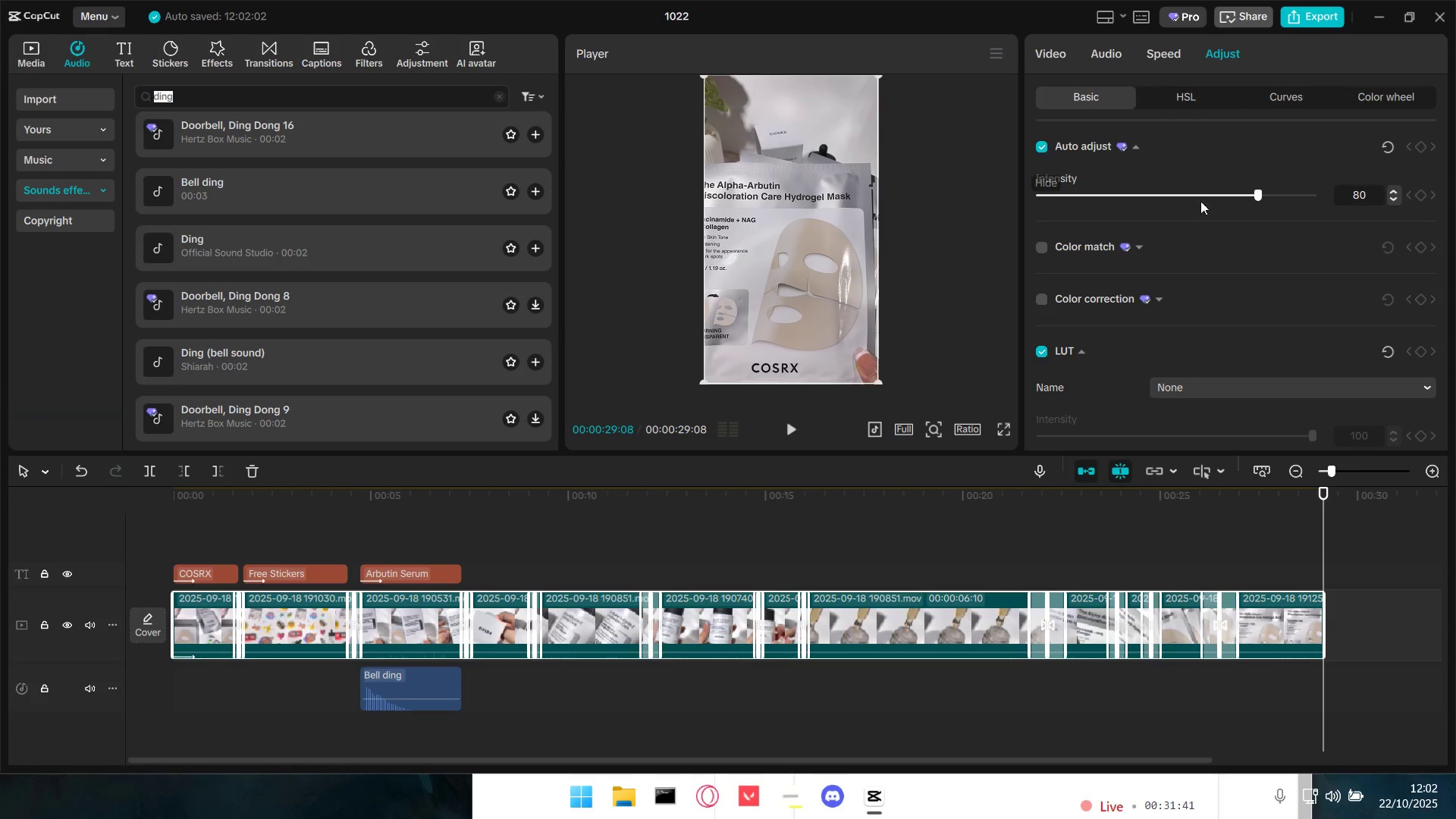 
left_click_drag(start_coordinate=[1257, 192], to_coordinate=[1345, 196])
 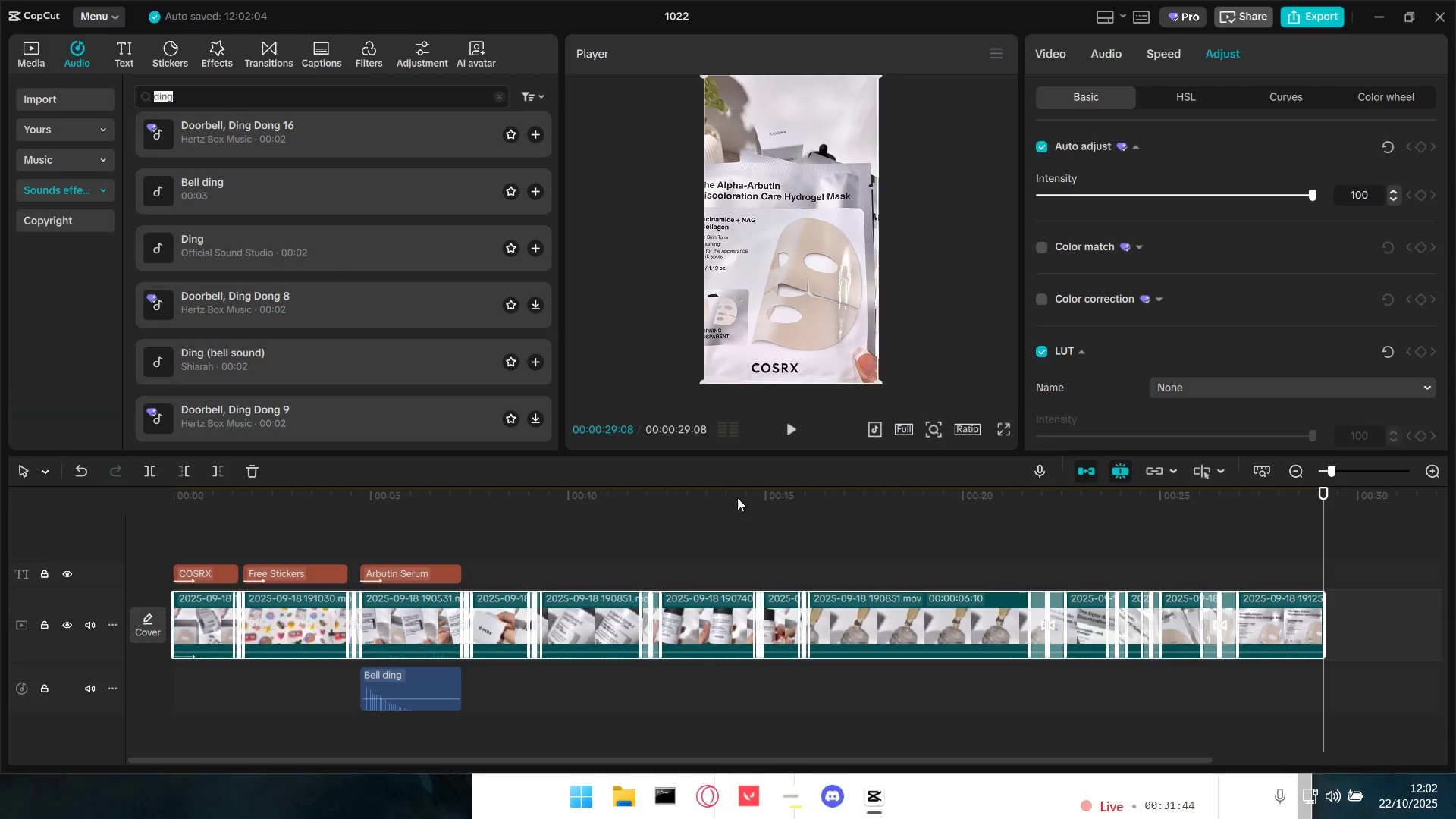 
left_click([247, 541])
 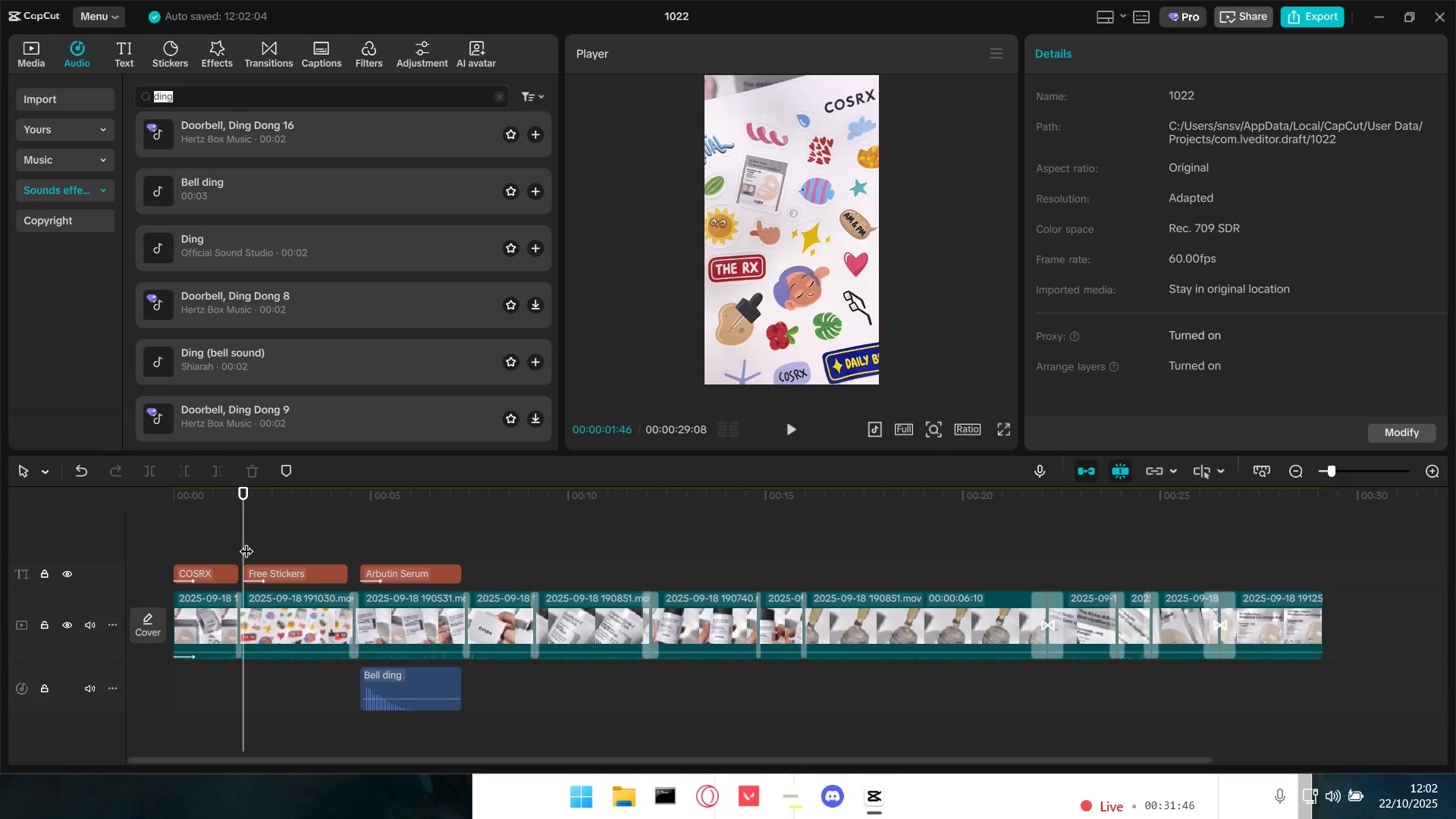 
left_click_drag(start_coordinate=[246, 541], to_coordinate=[154, 540])
 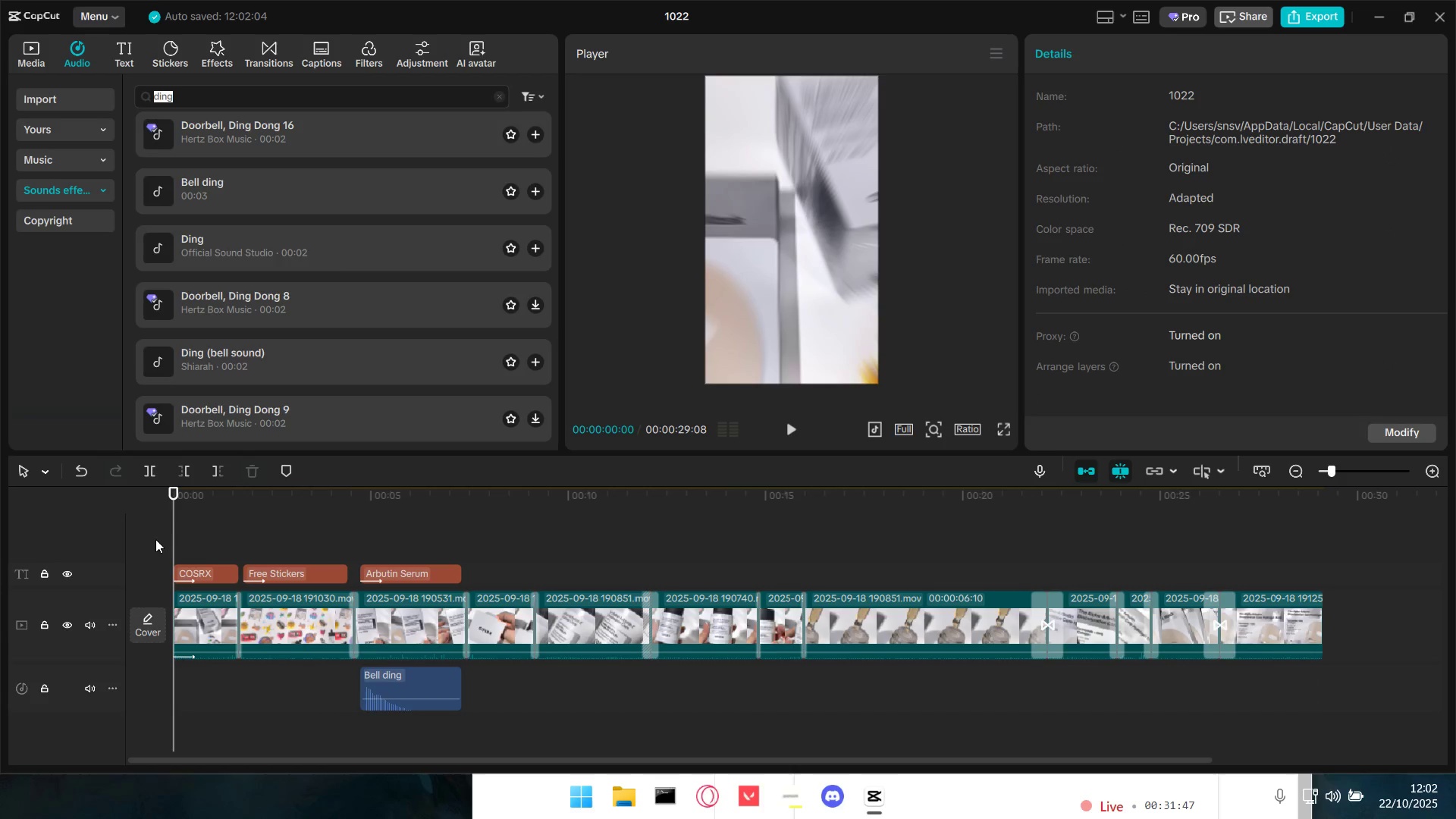 
key(Space)
 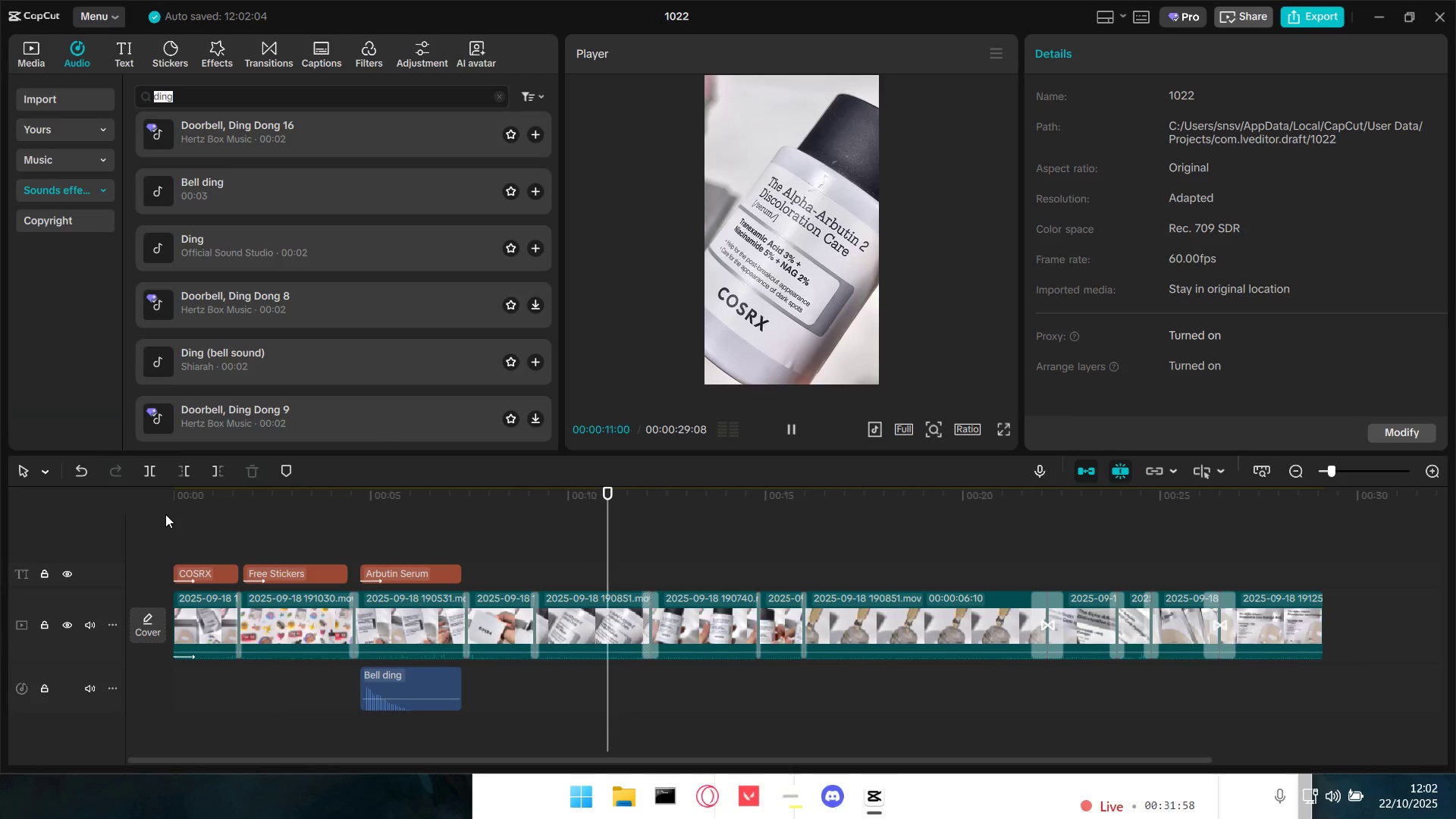 
wait(16.09)
 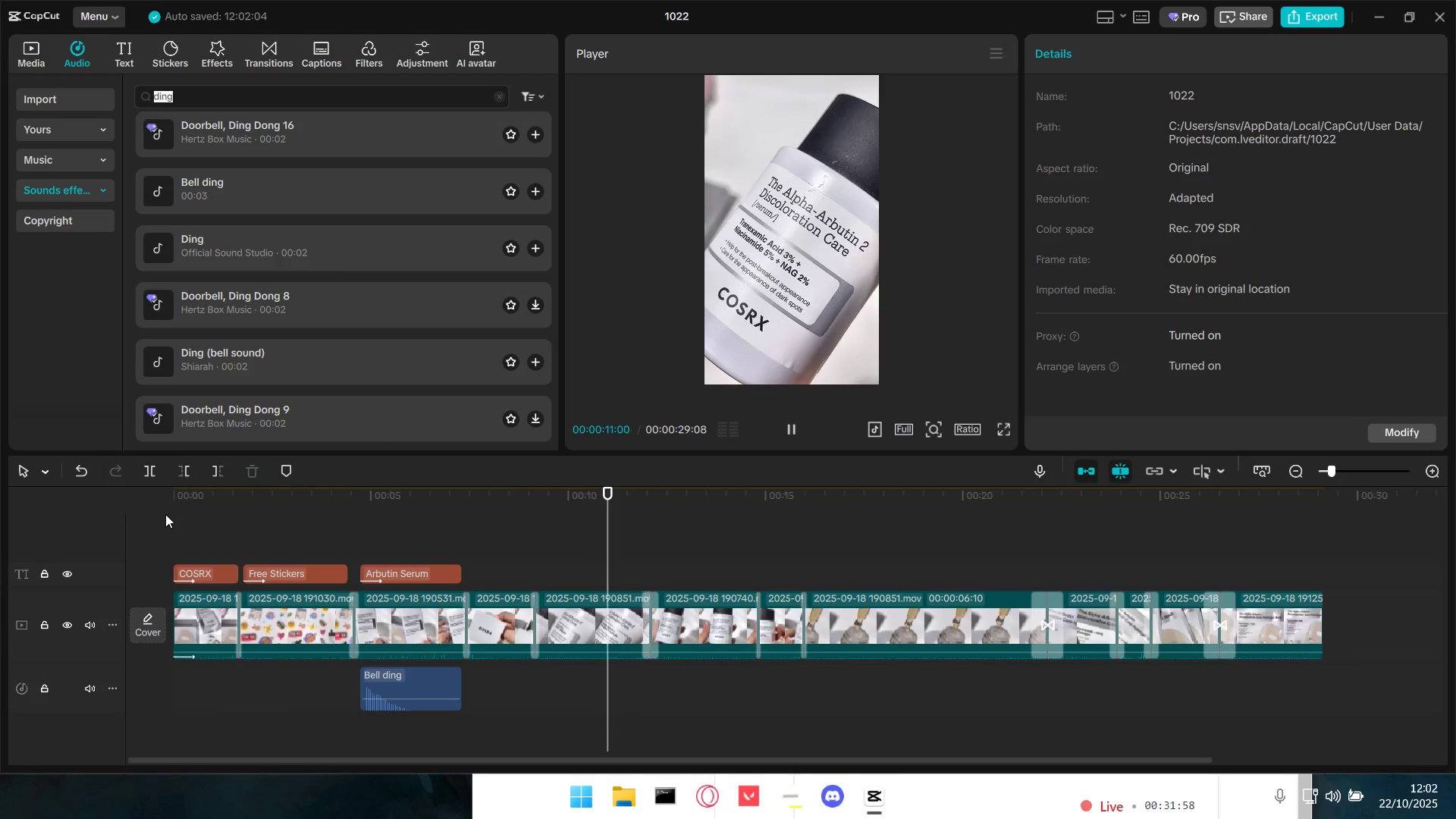 
key(Space)
 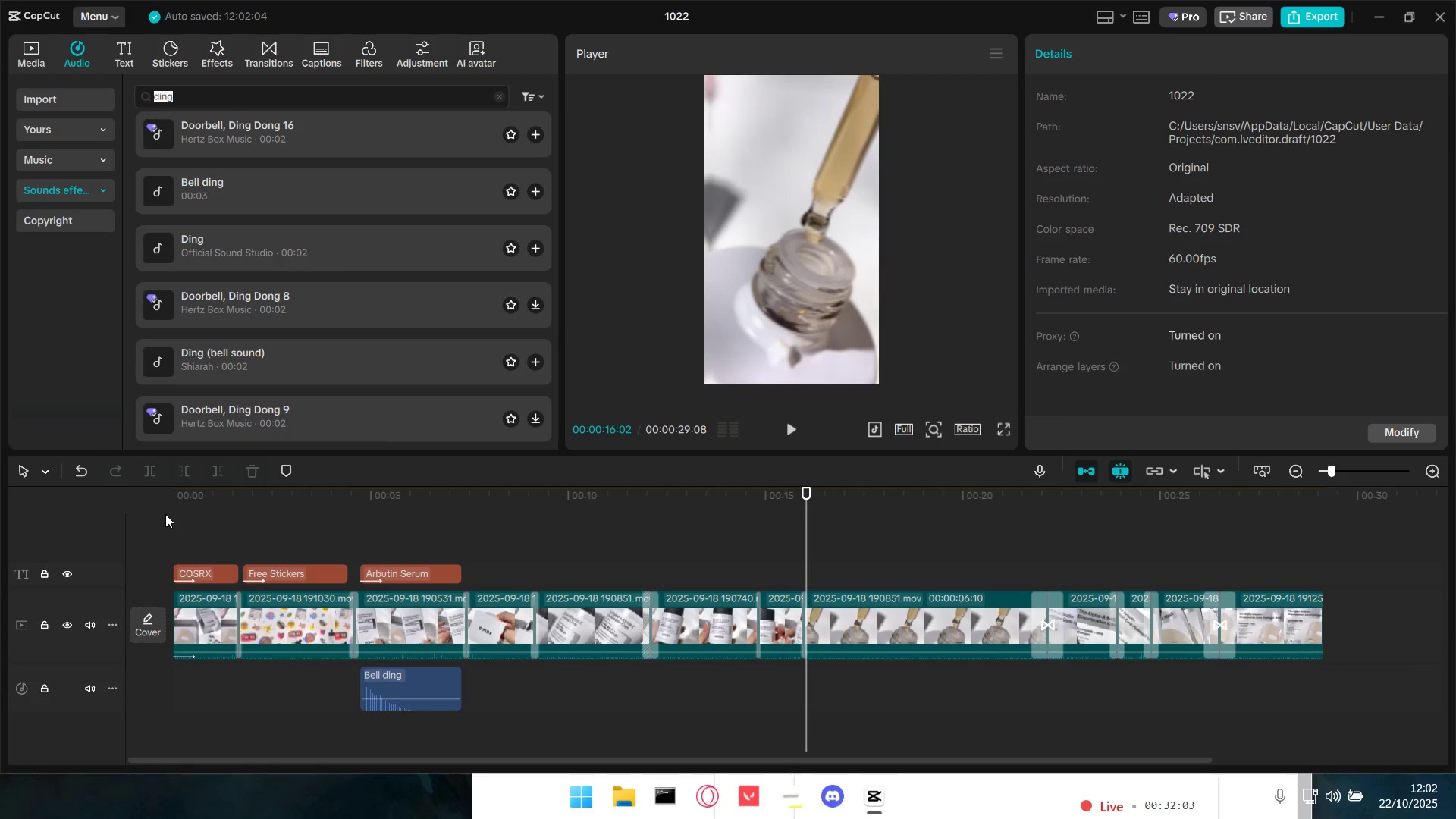 
key(Space)
 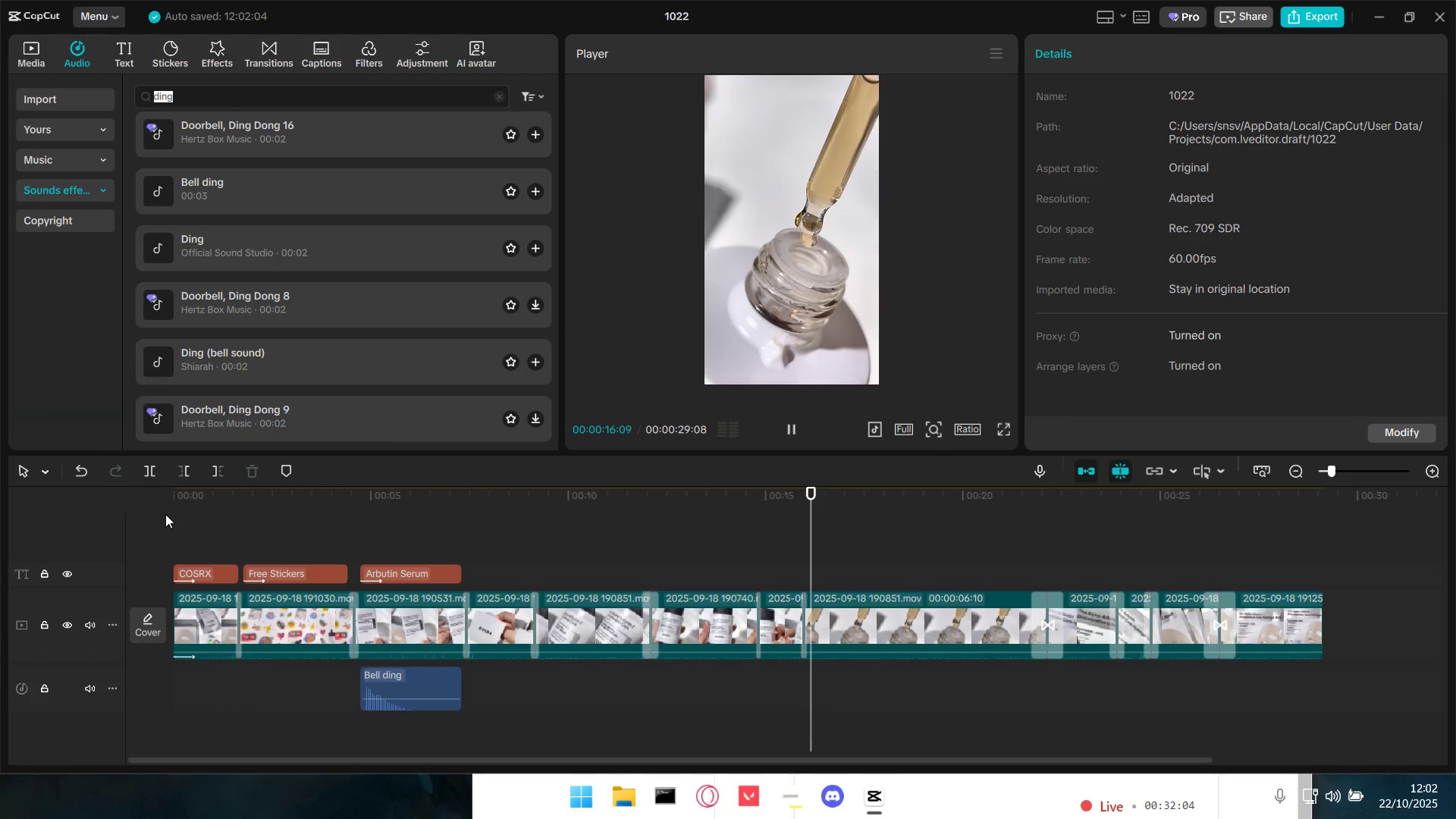 
key(Space)
 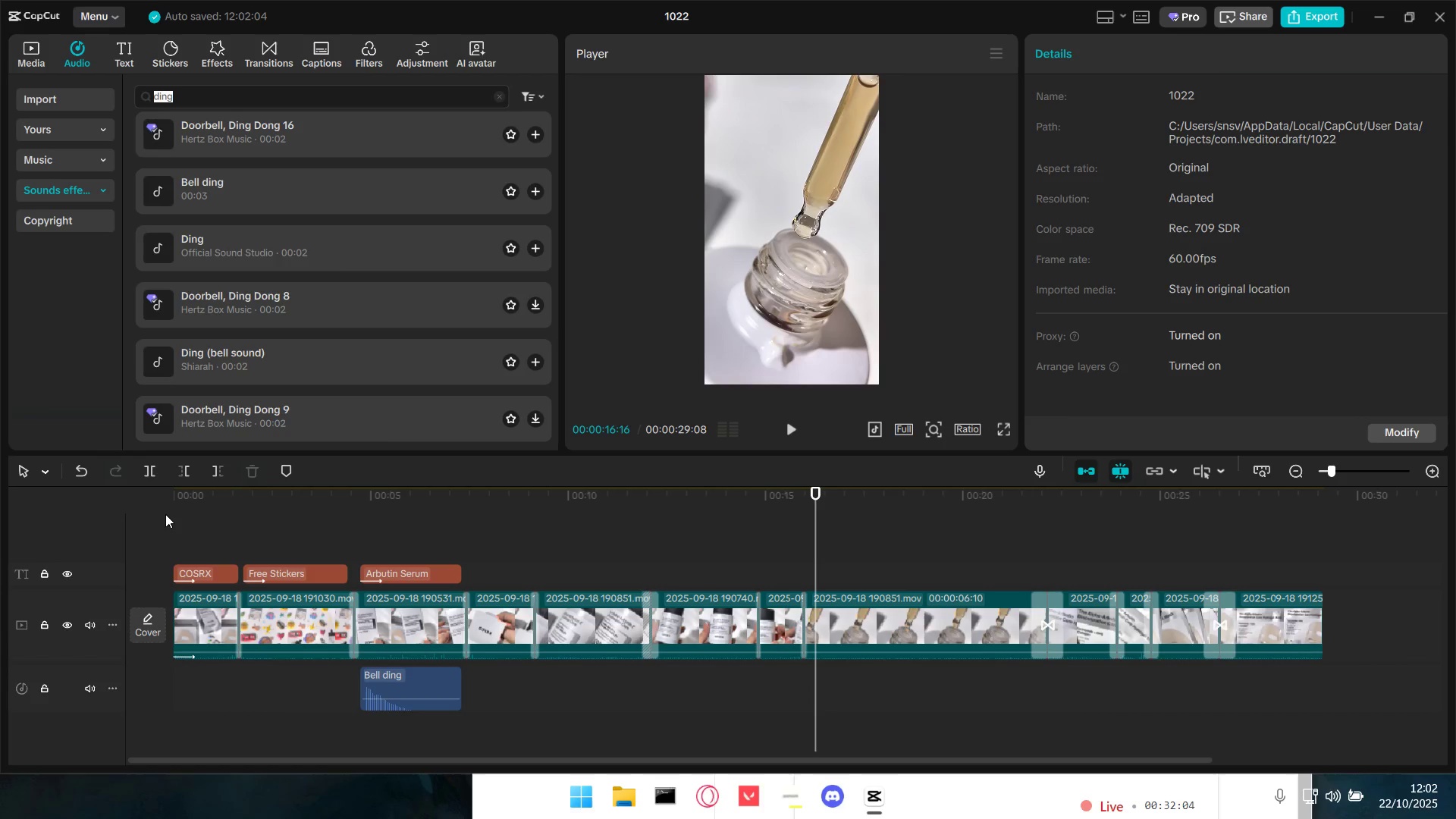 
key(Alt+AltLeft)
 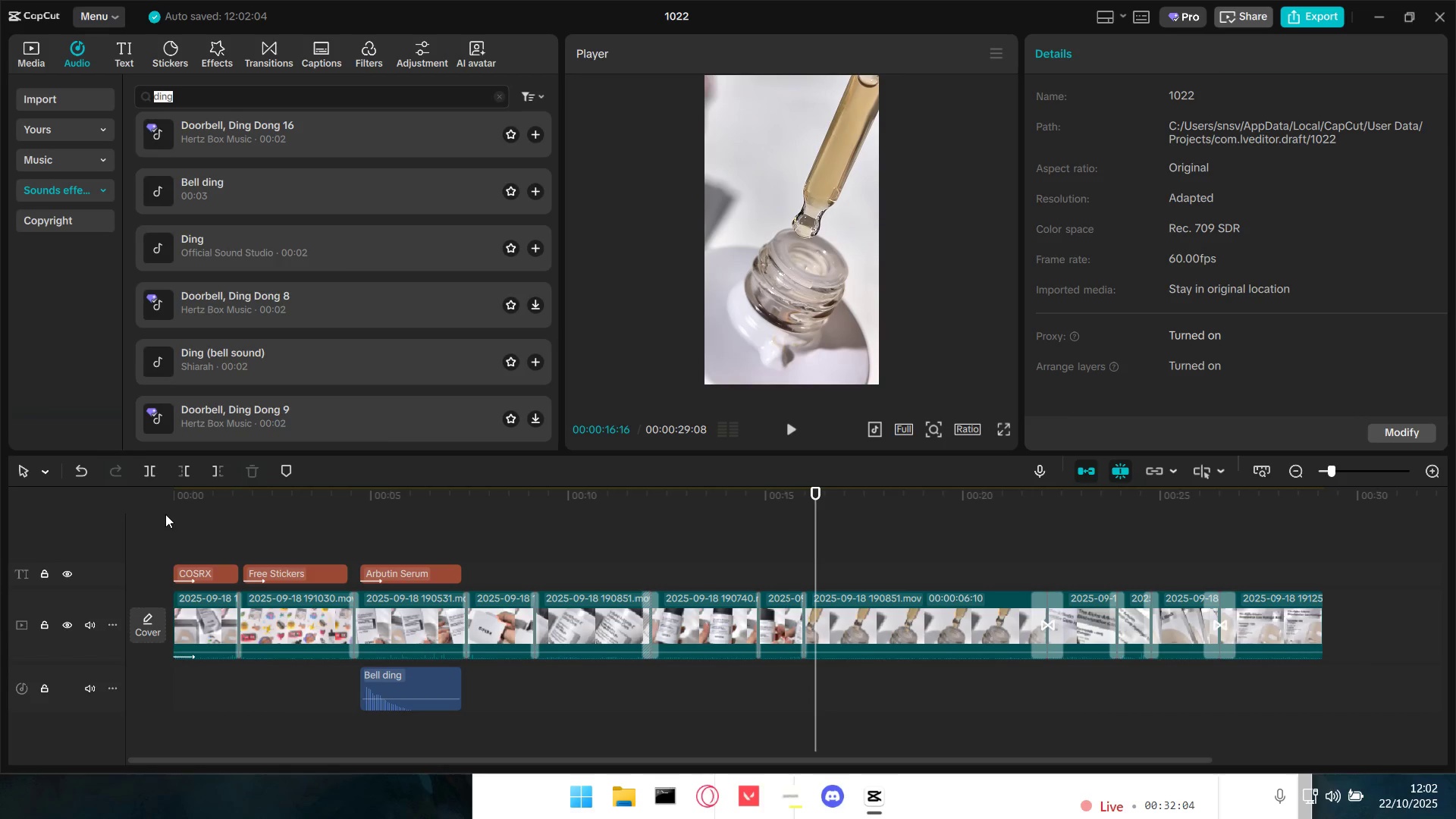 
key(Tab)
key(Tab)
key(Tab)
key(Tab)
key(Tab)
type(cosrx arbutine serum)
 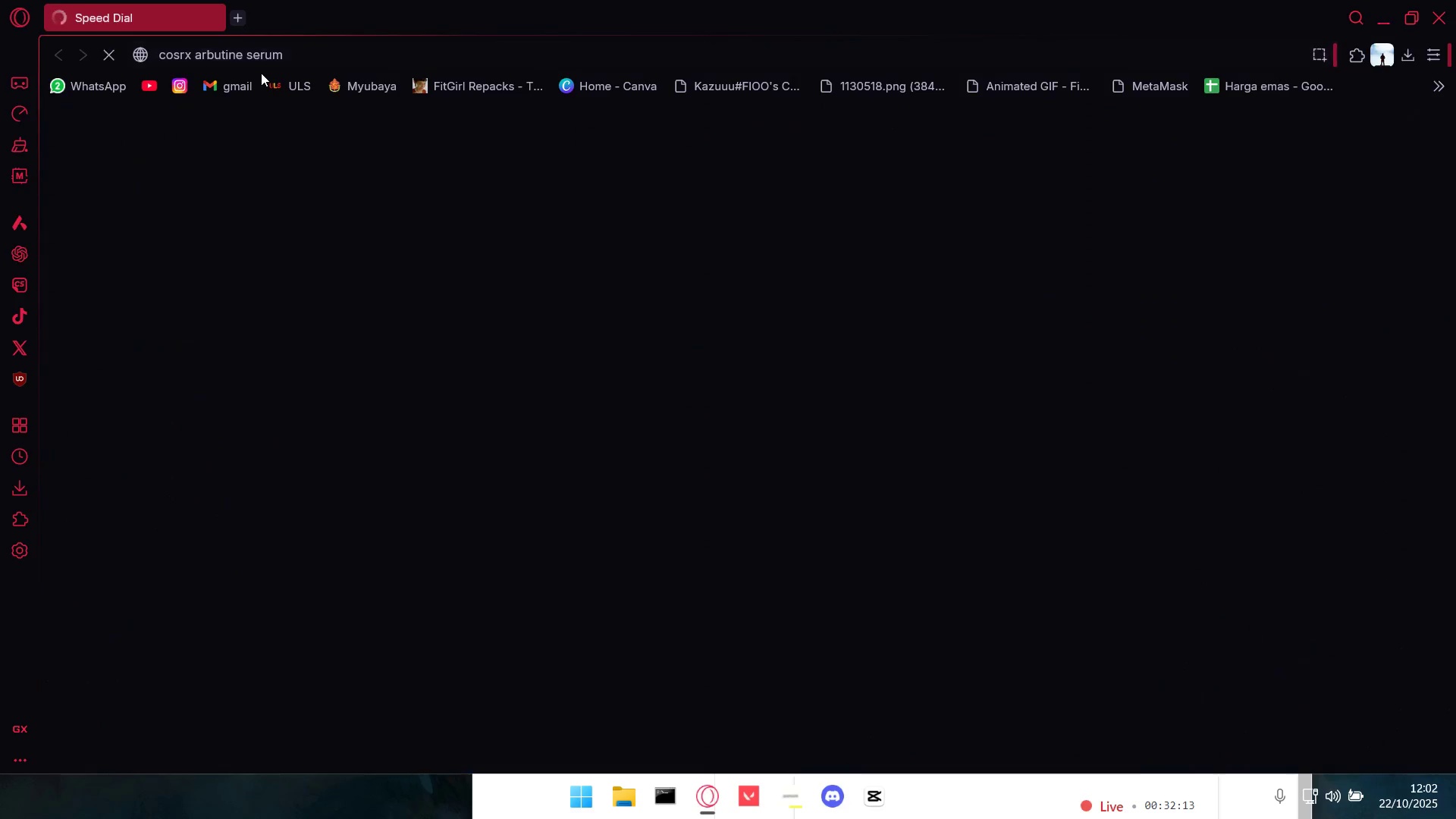 
hold_key(key=AltLeft, duration=0.32)
 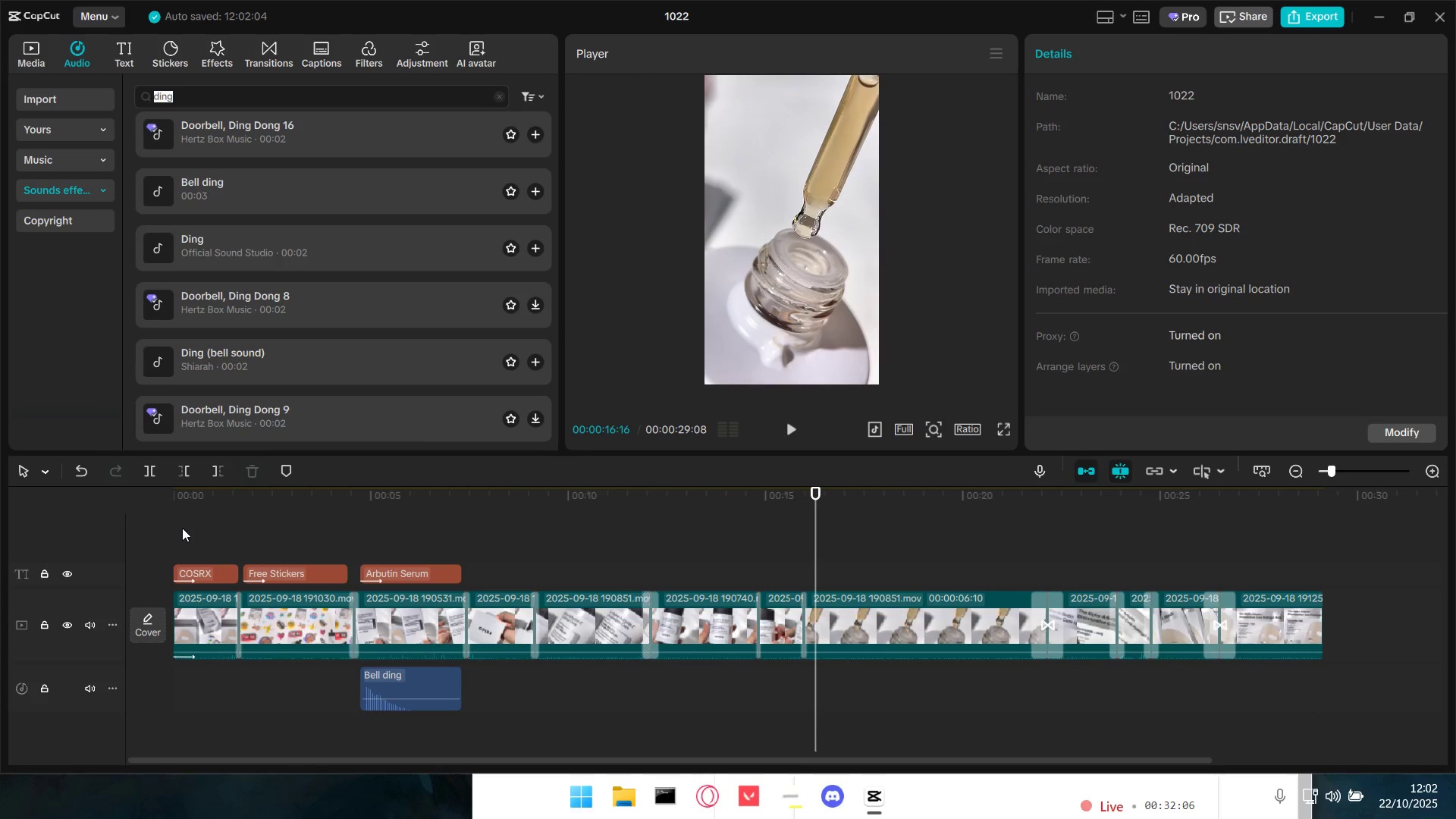 
hold_key(key=AltLeft, duration=1.67)
 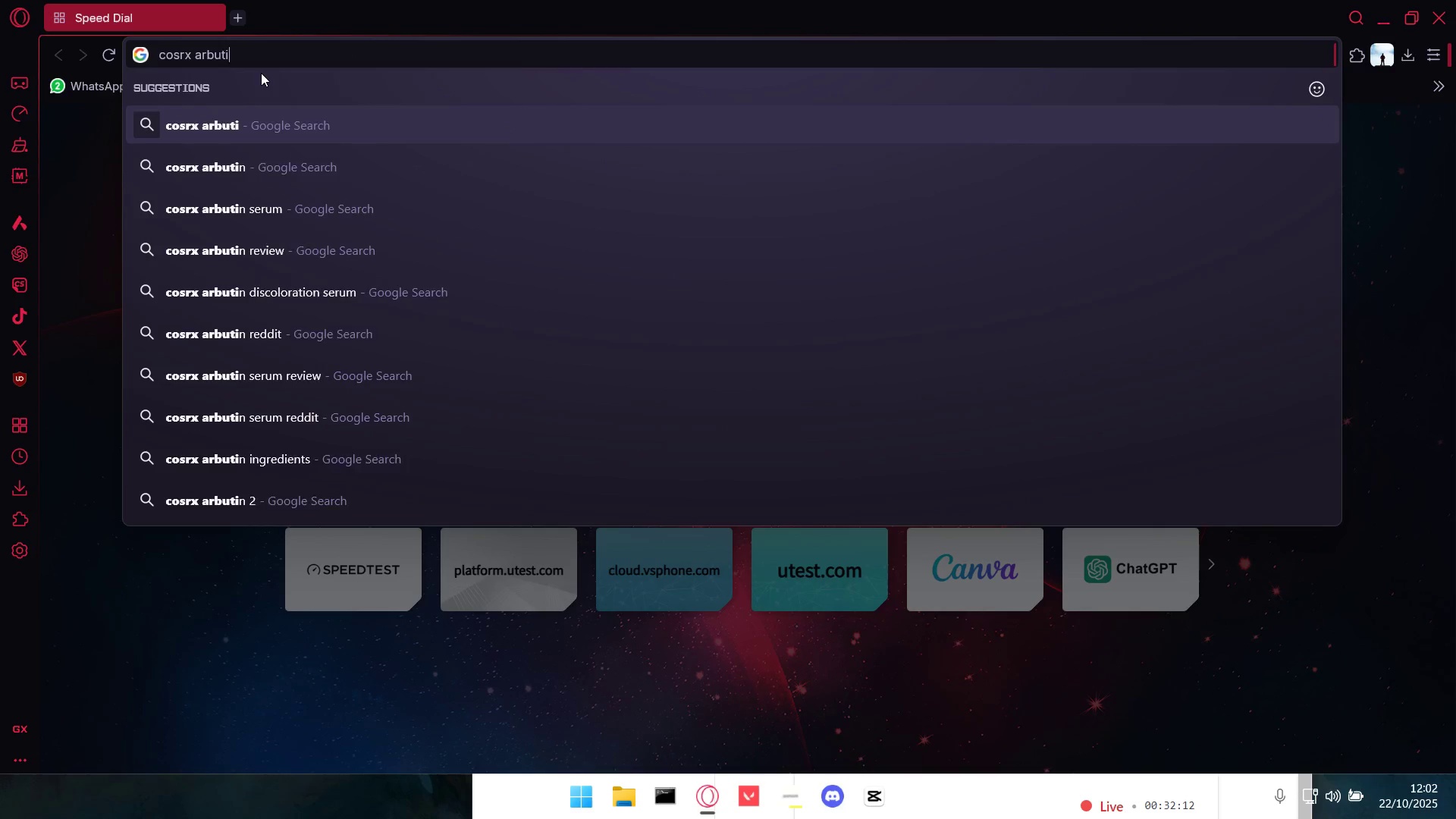 
key(Enter)
 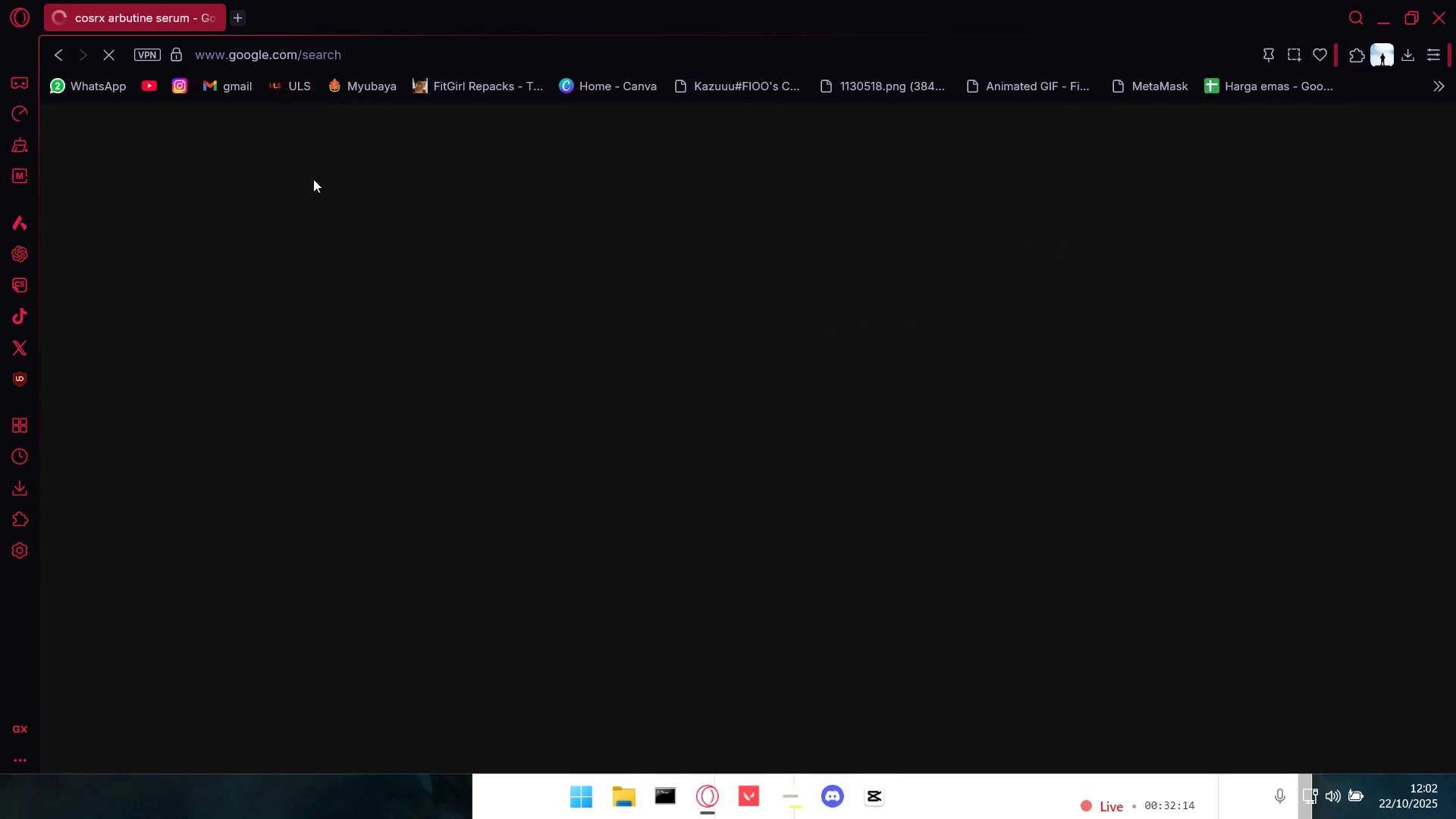 
mouse_move([649, 450])
 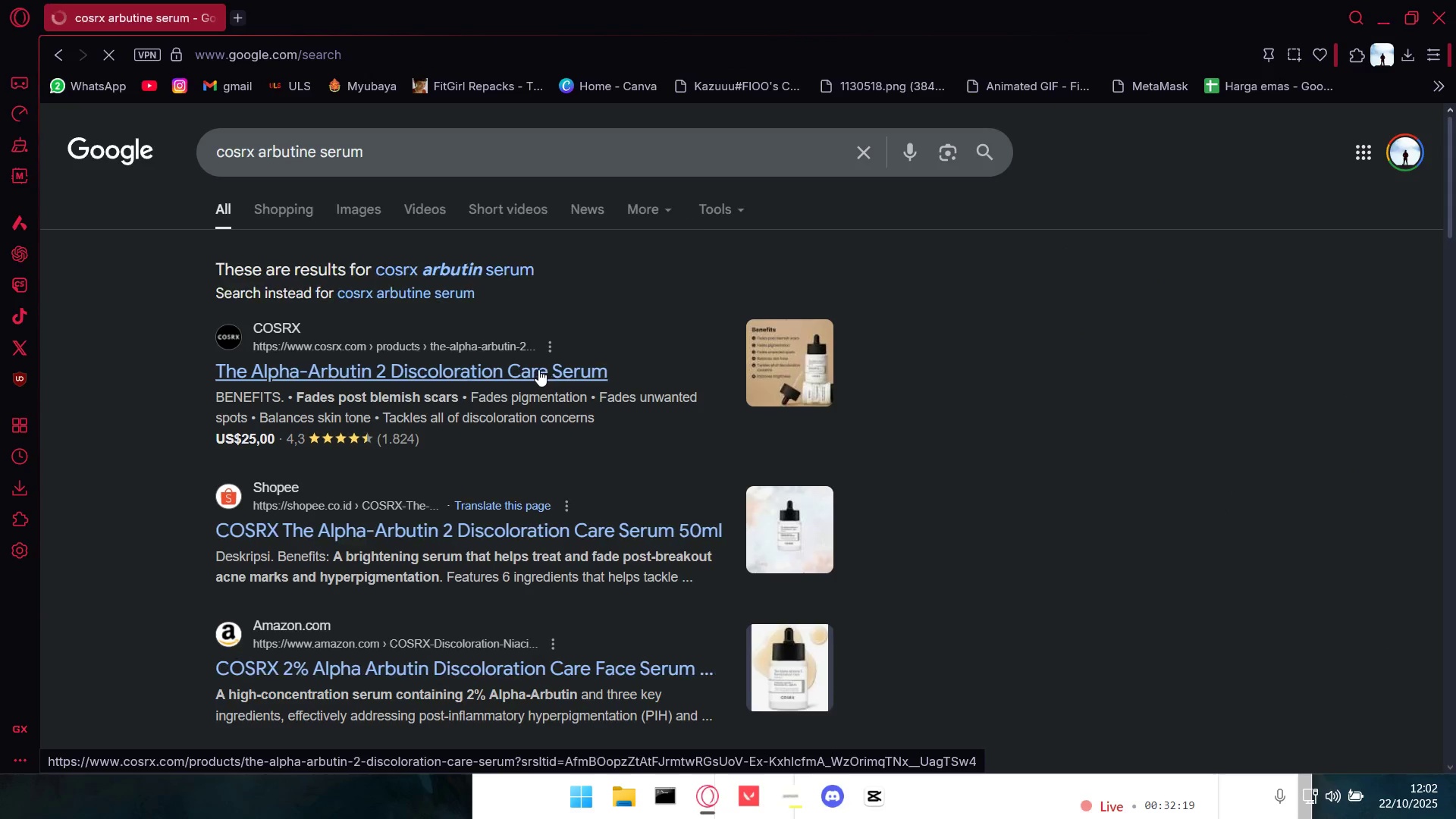 
left_click([538, 369])
 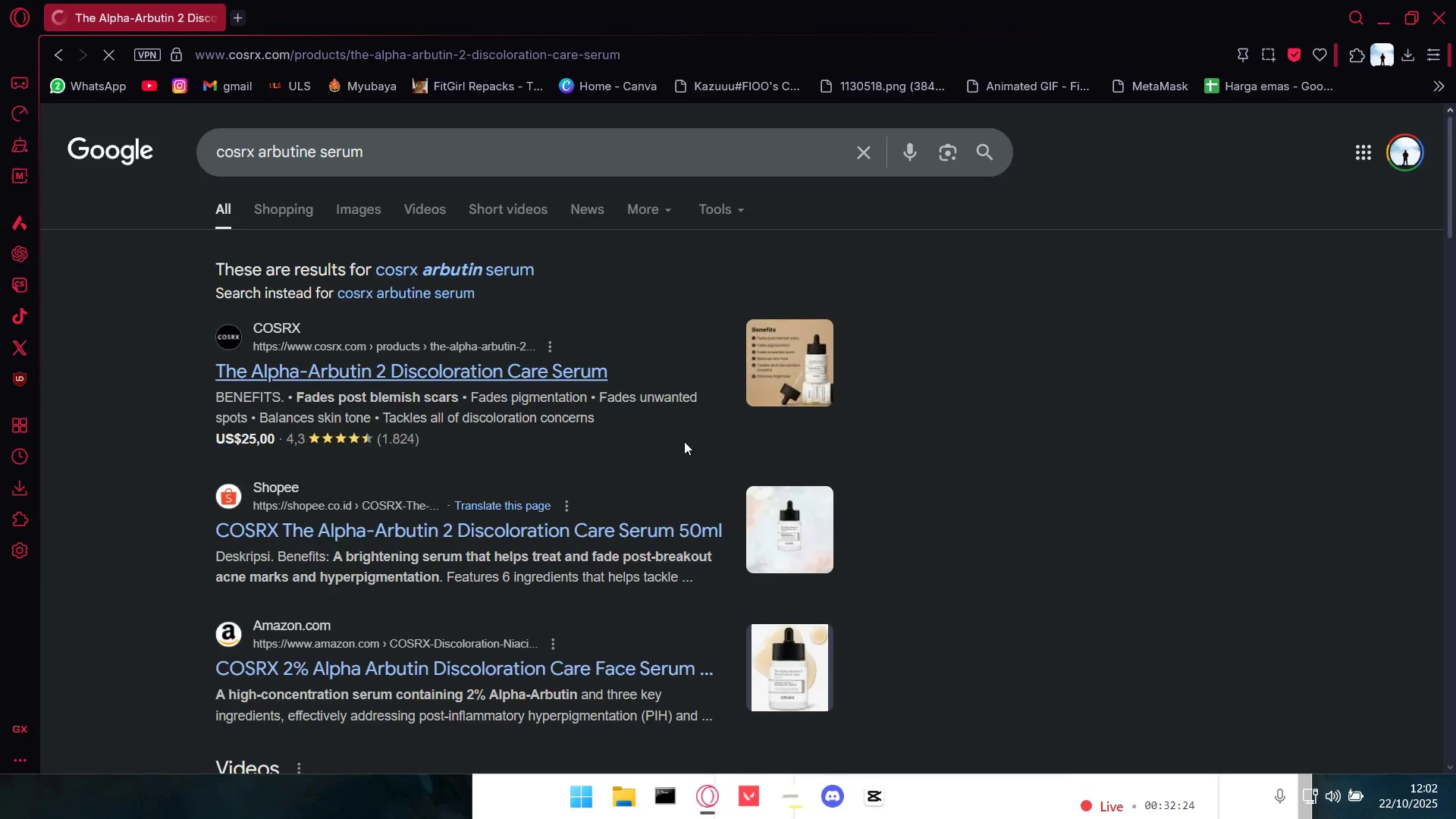 
wait(9.46)
 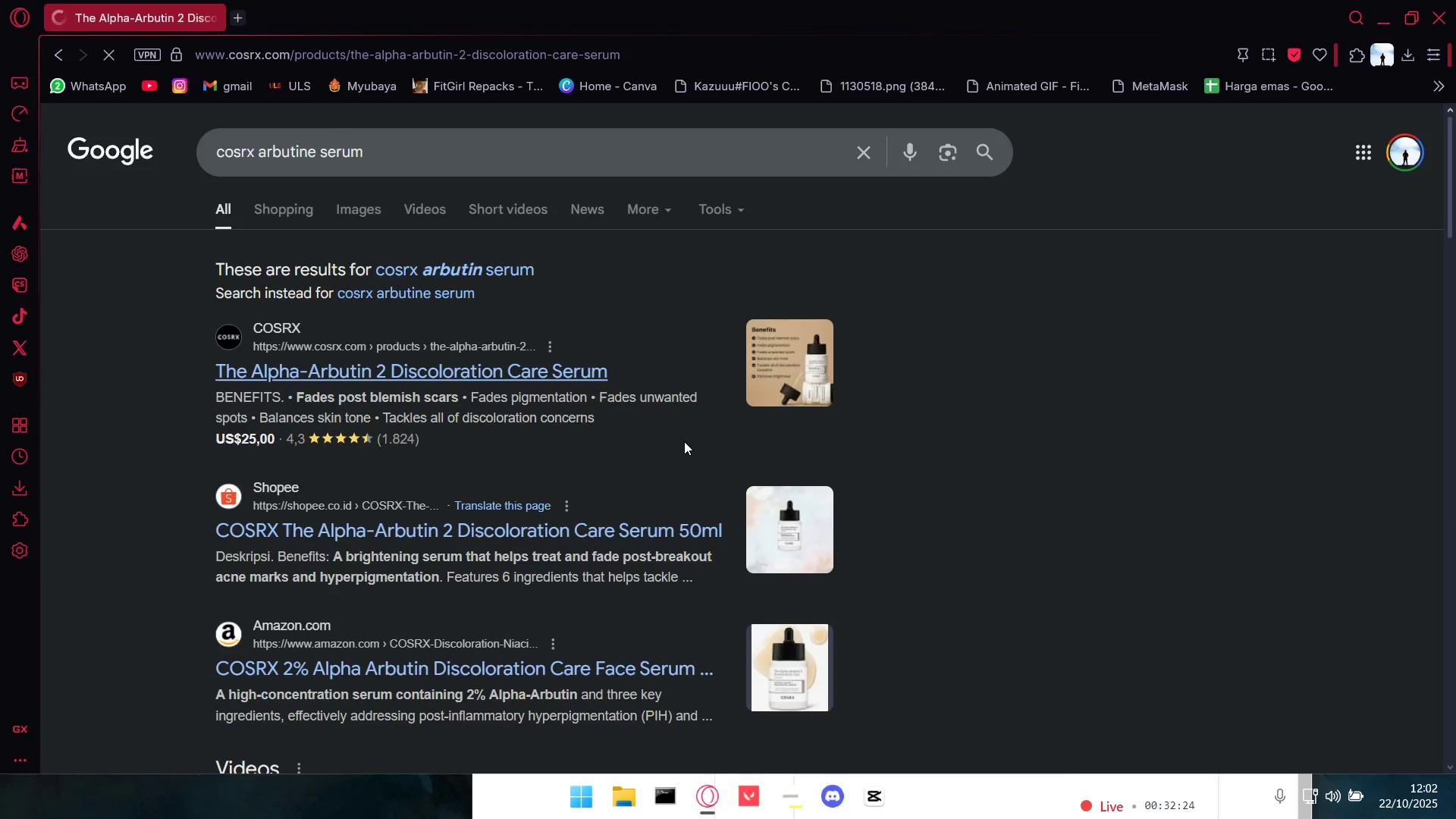 
left_click_drag(start_coordinate=[1000, 375], to_coordinate=[817, 337])
 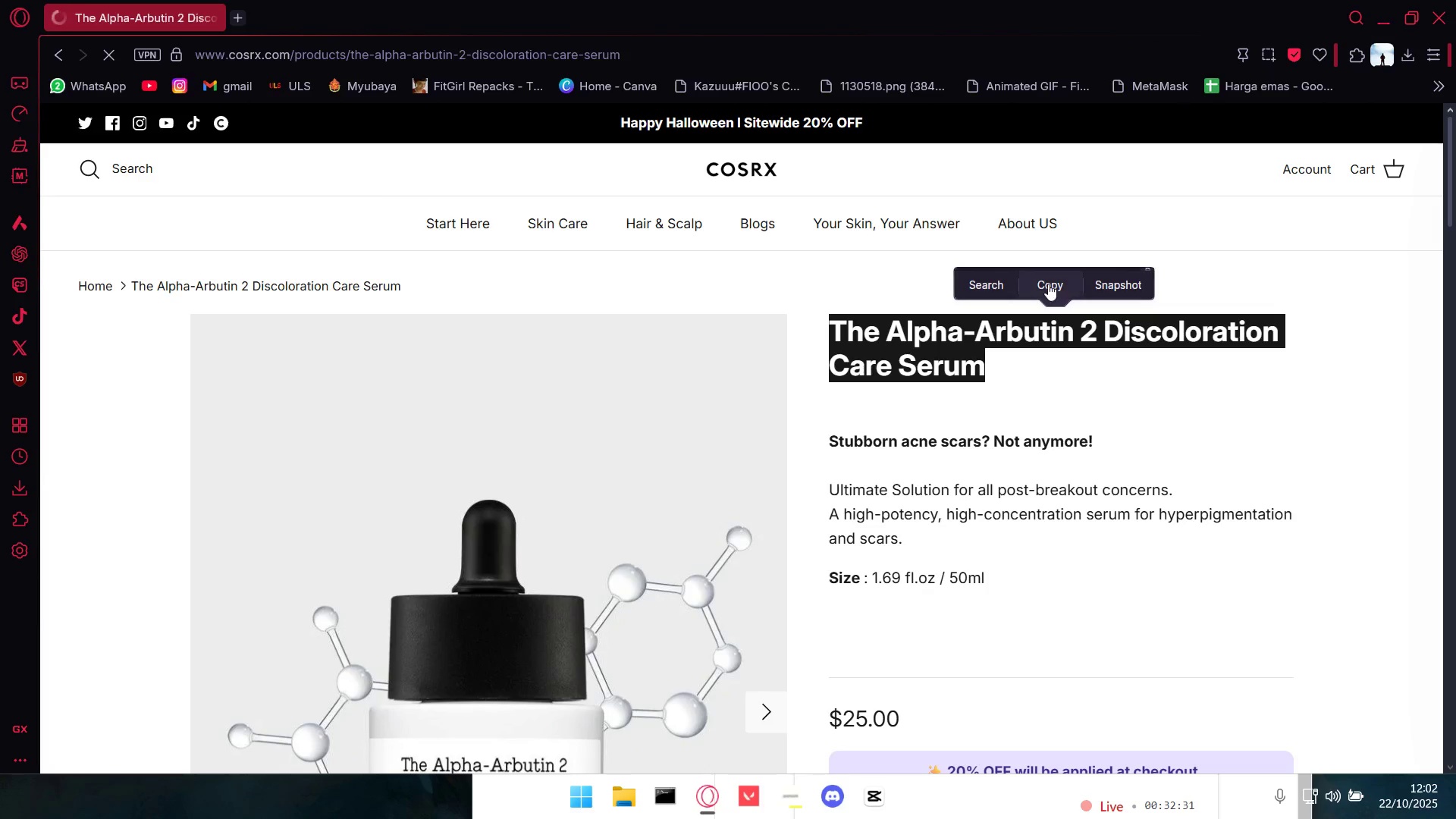 
left_click([1048, 284])
 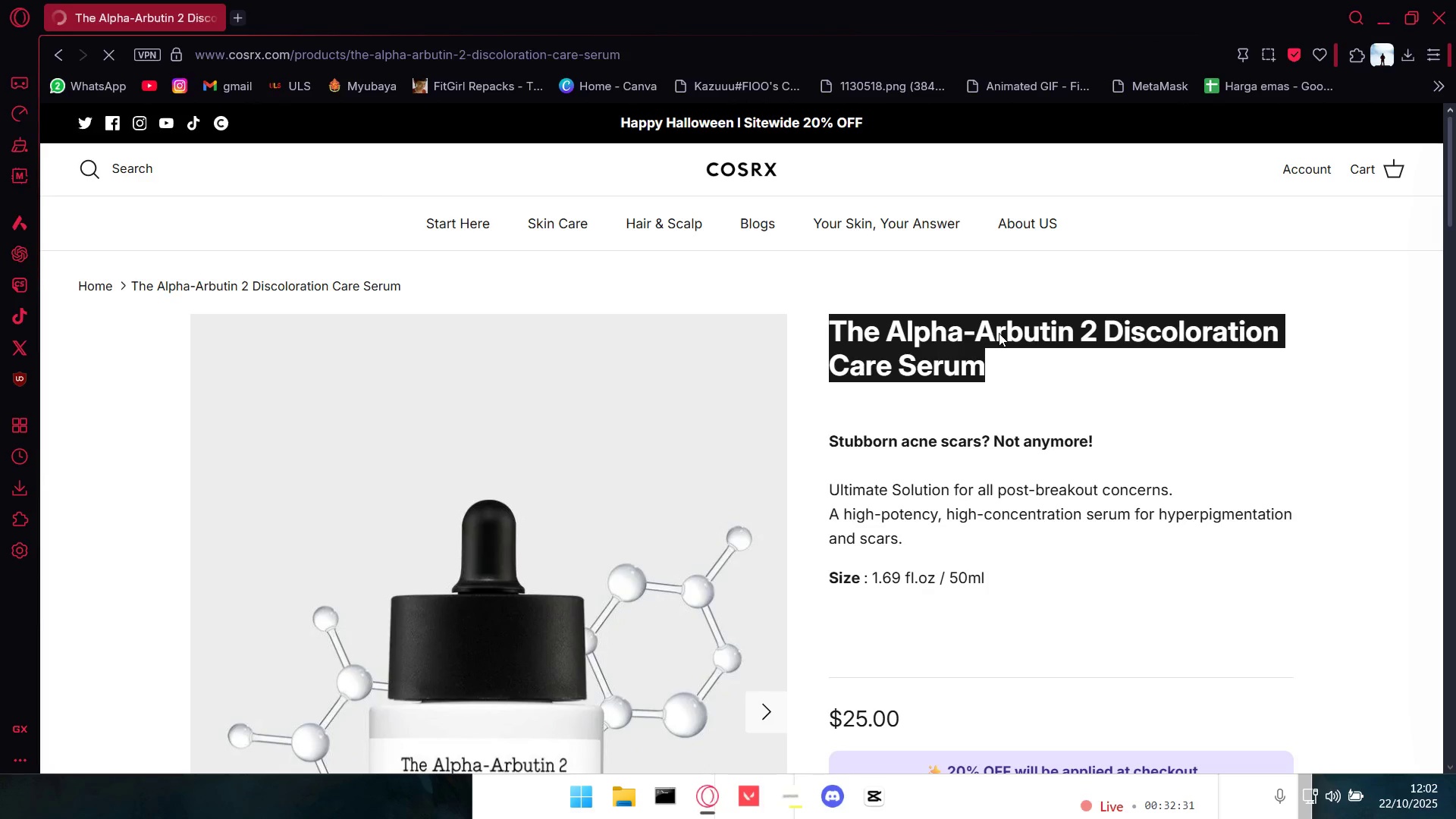 
key(Alt+AltLeft)
 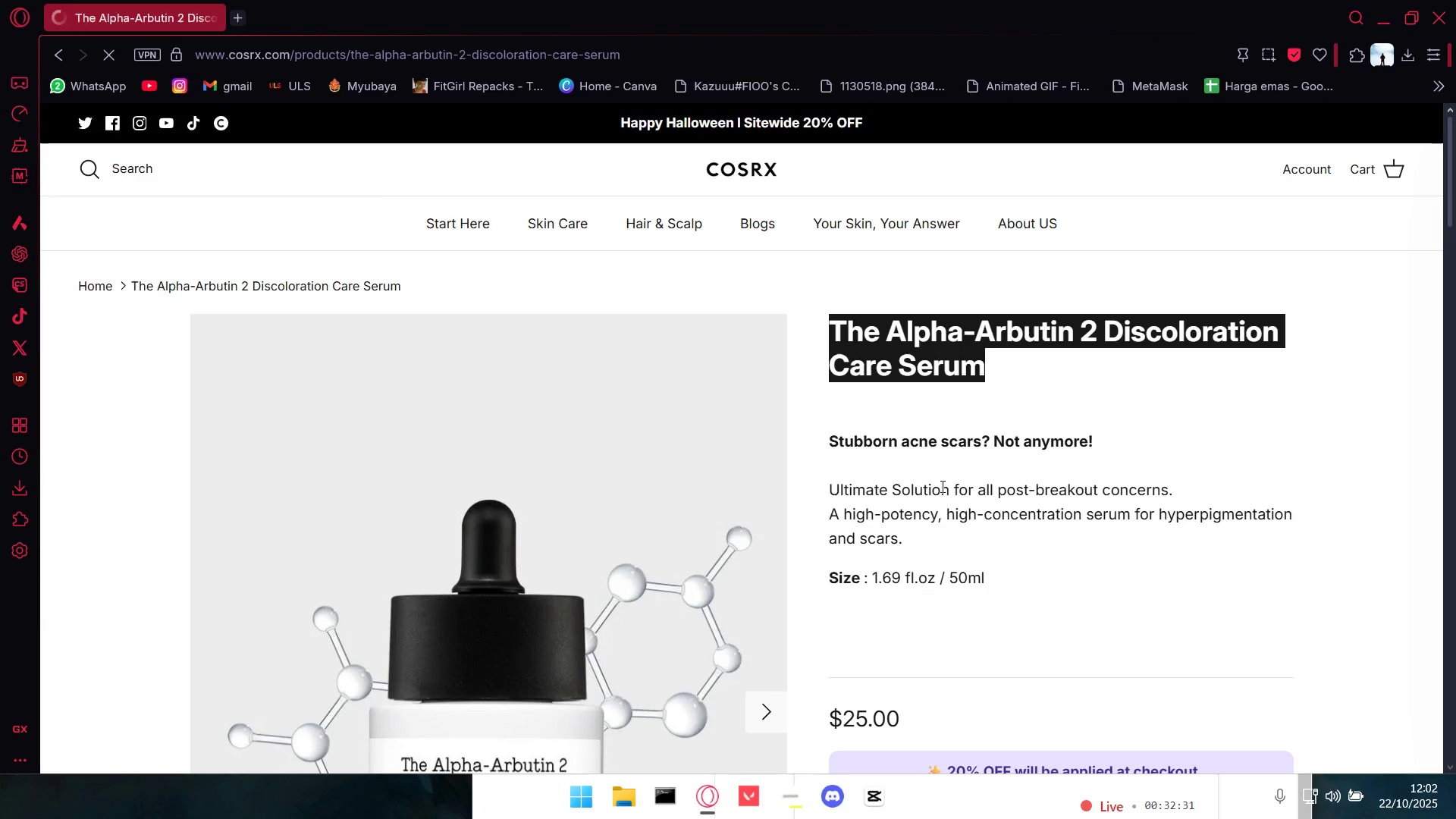 
key(Alt+Tab)
 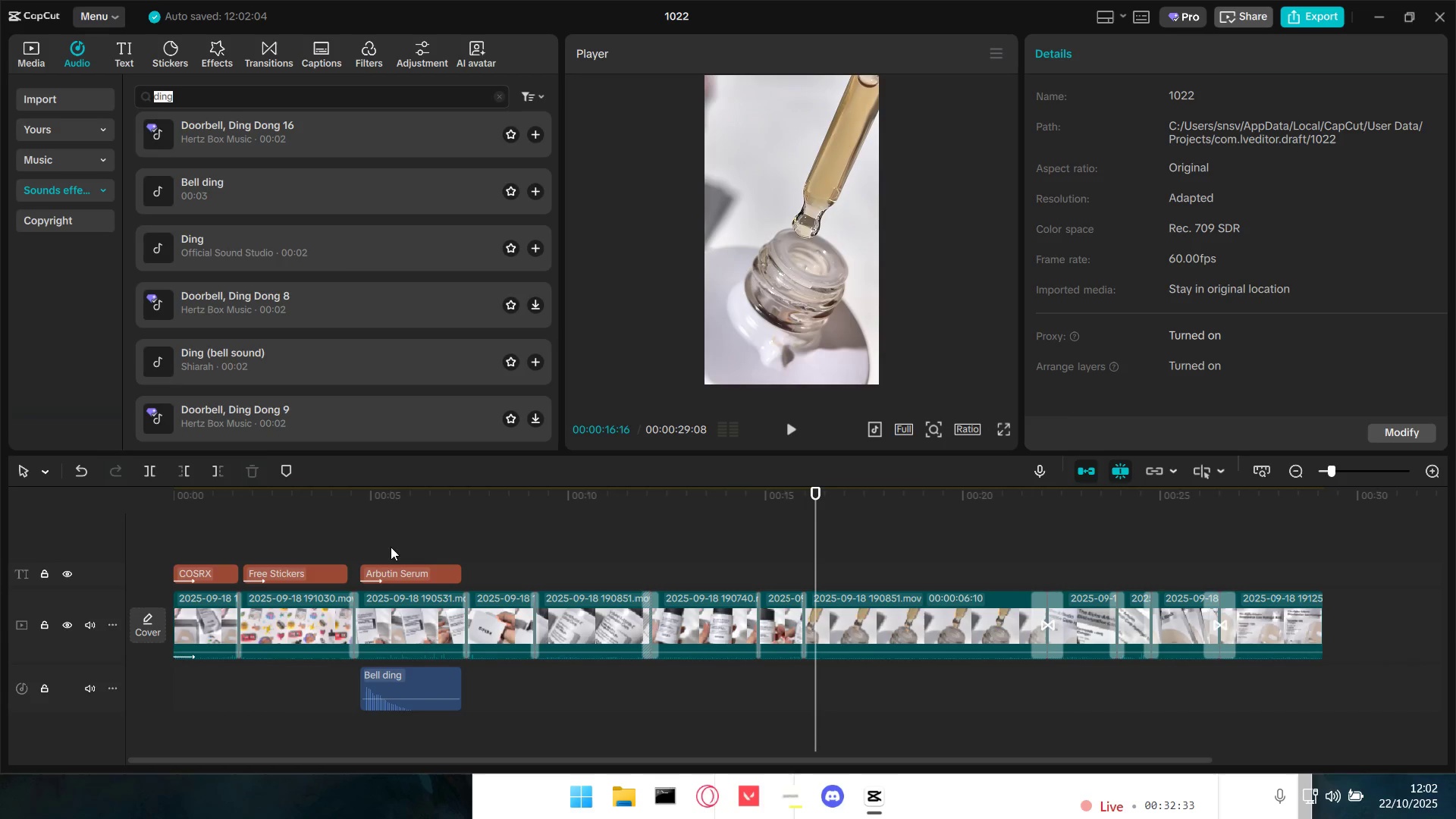 
double_click([430, 571])
 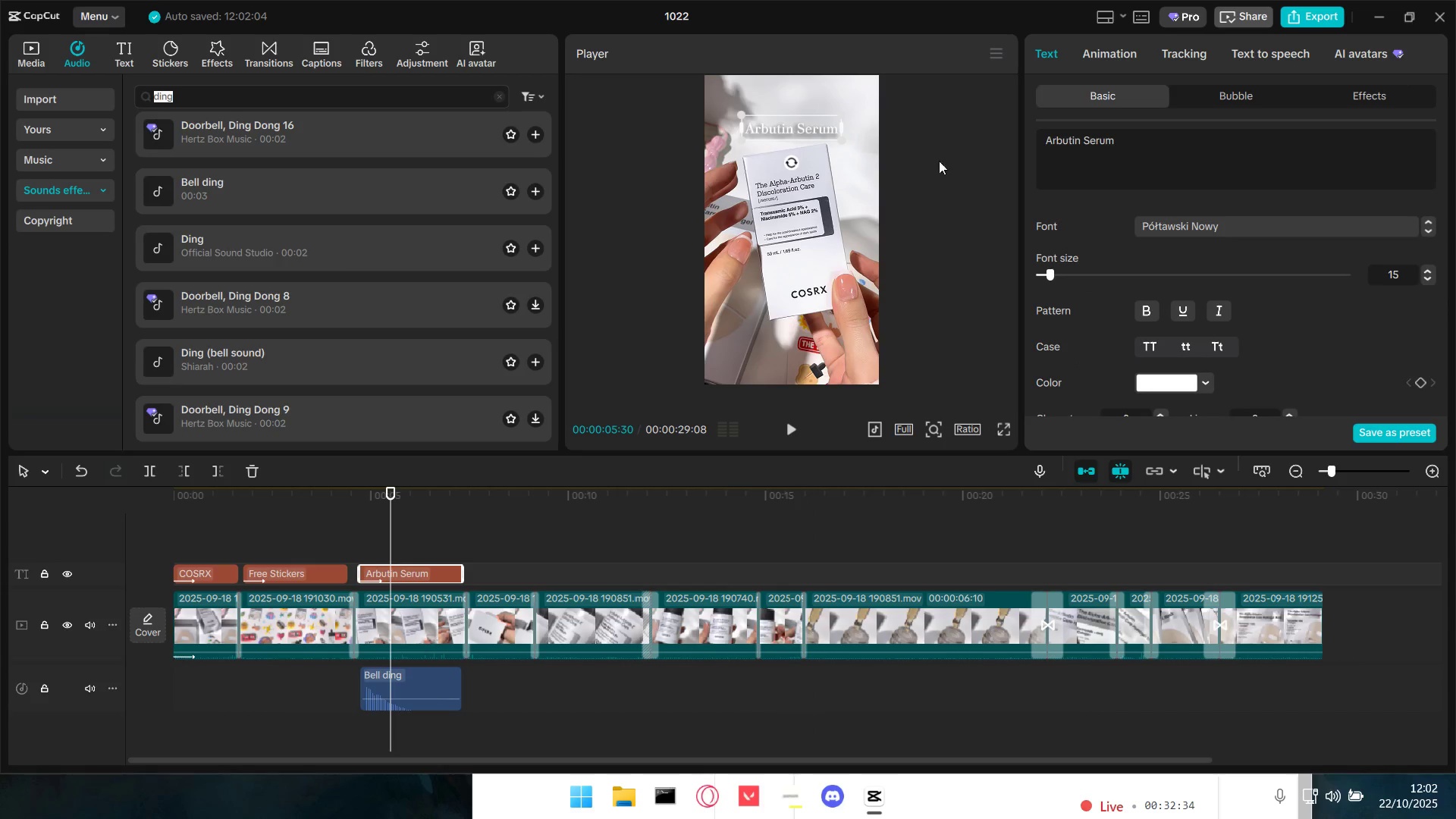 
left_click_drag(start_coordinate=[1166, 145], to_coordinate=[987, 133])
 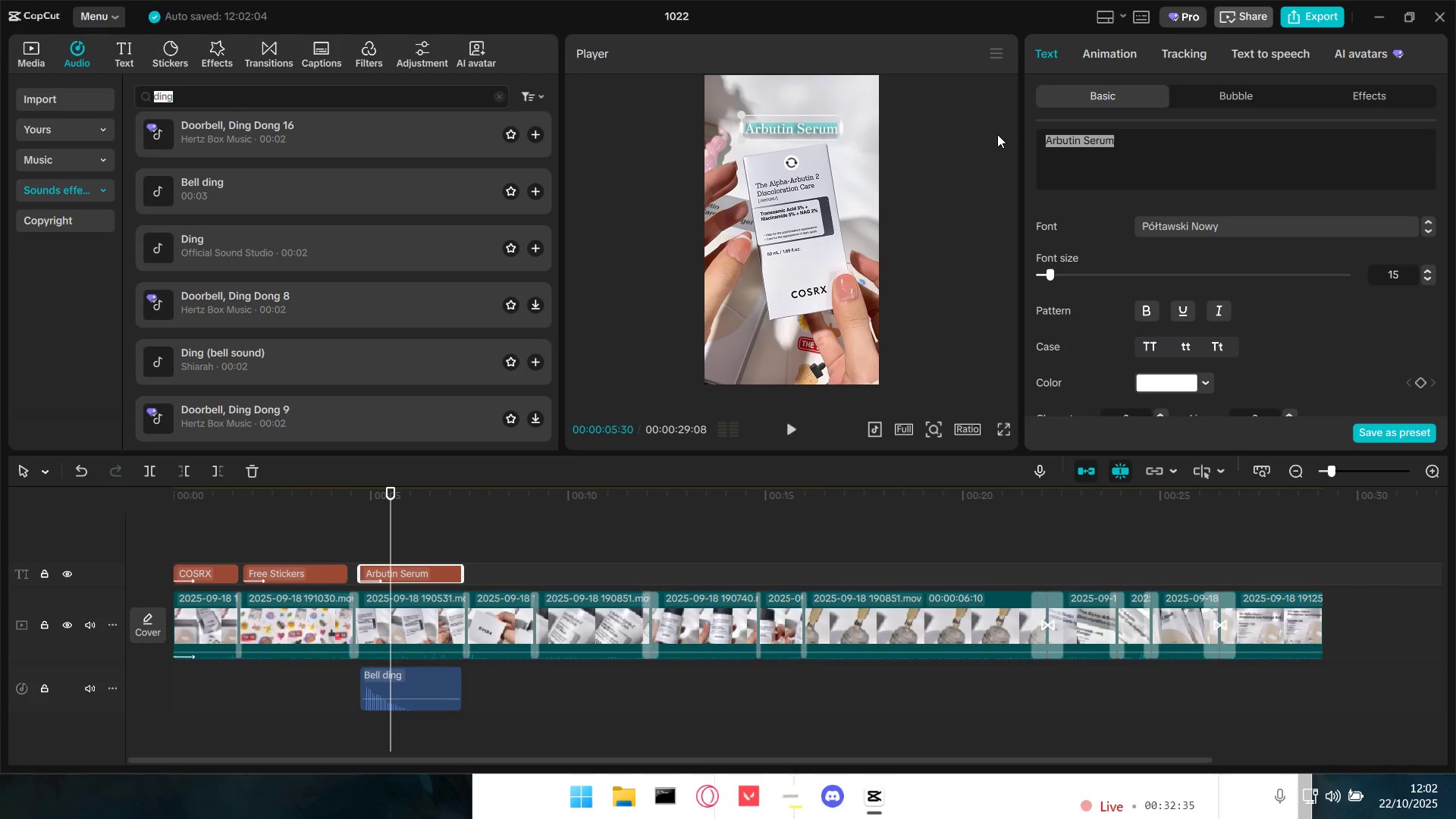 
key(Control+V)
 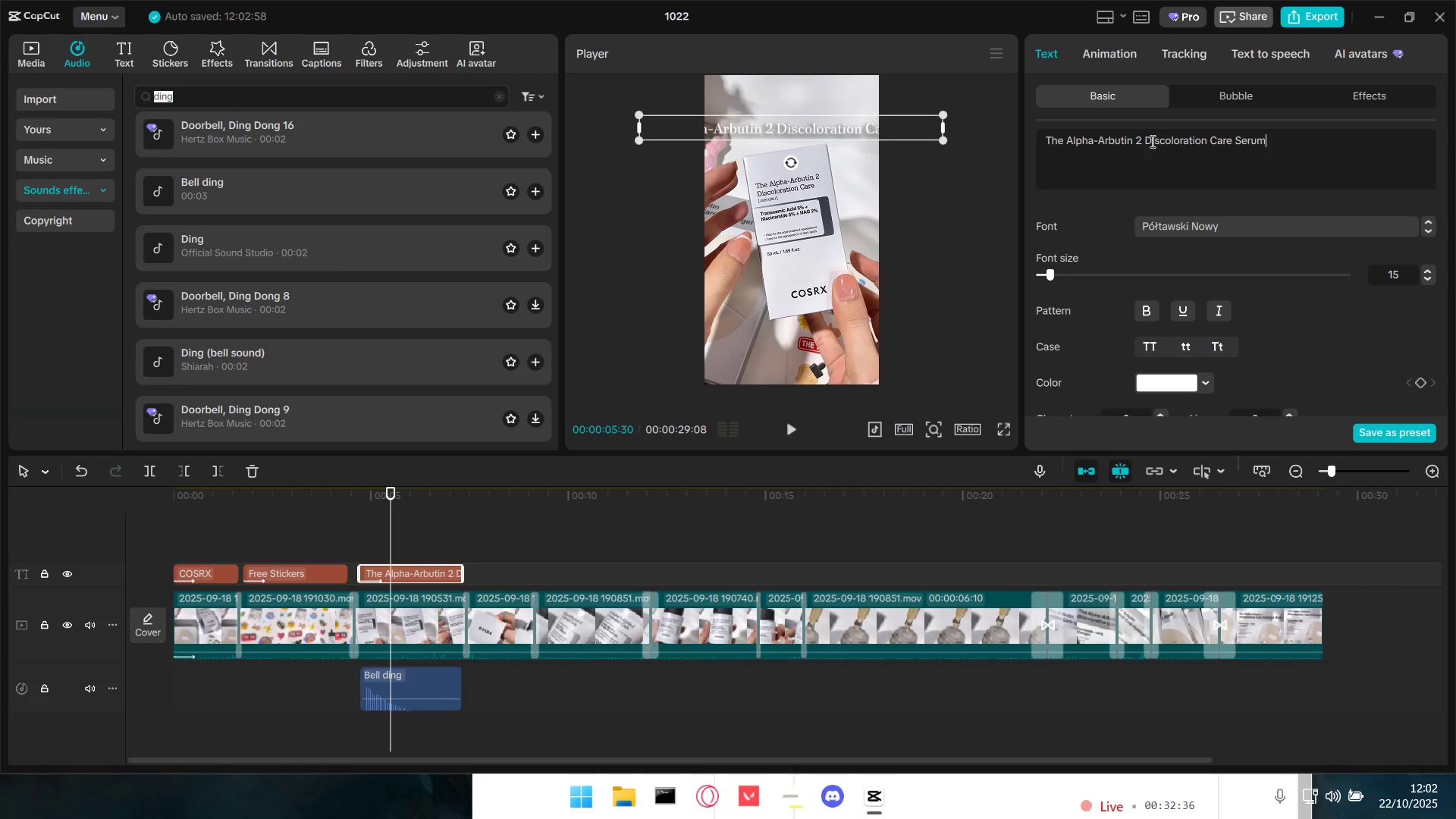 
left_click([1145, 141])
 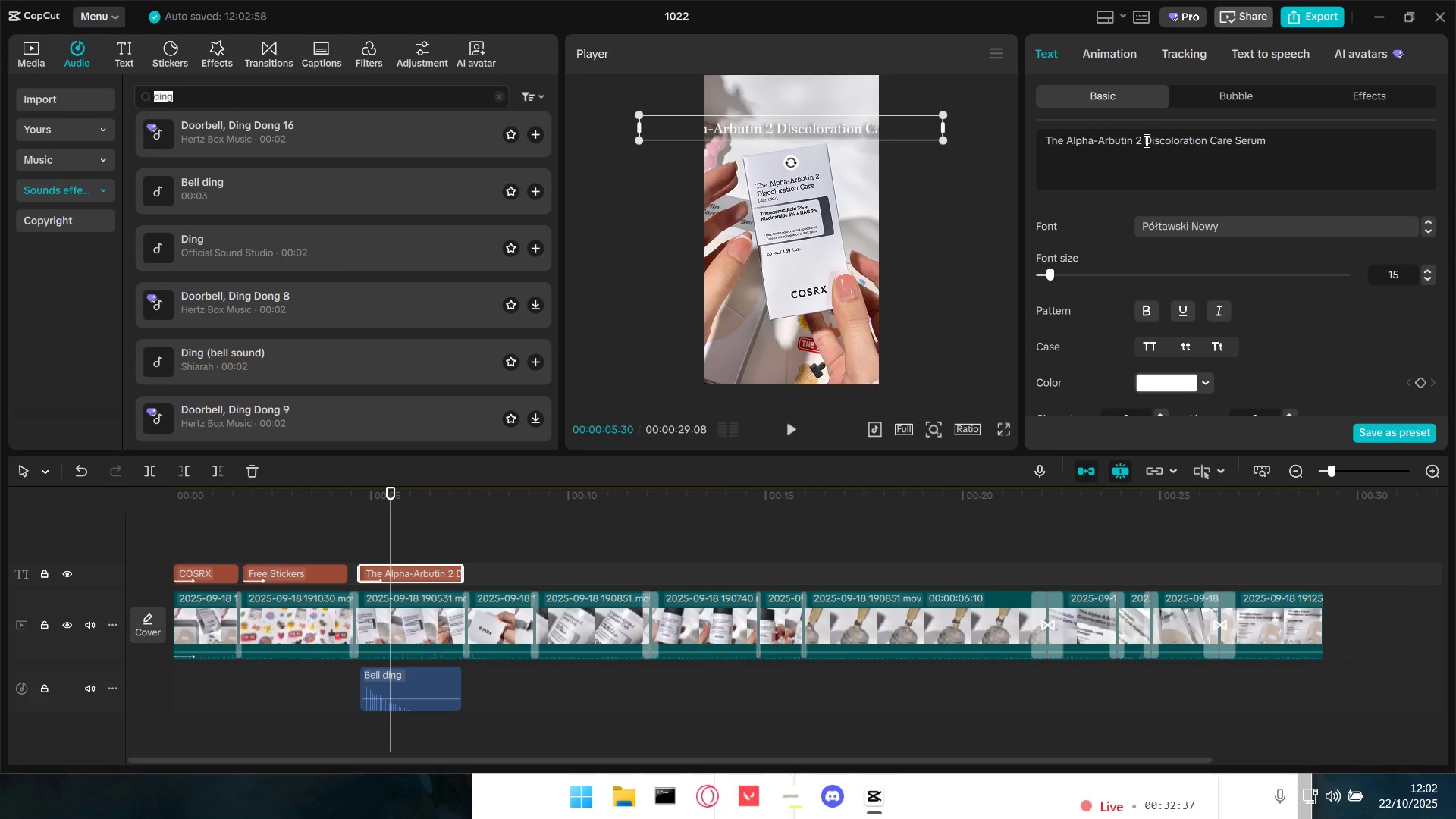 
key(Shift+Enter)
 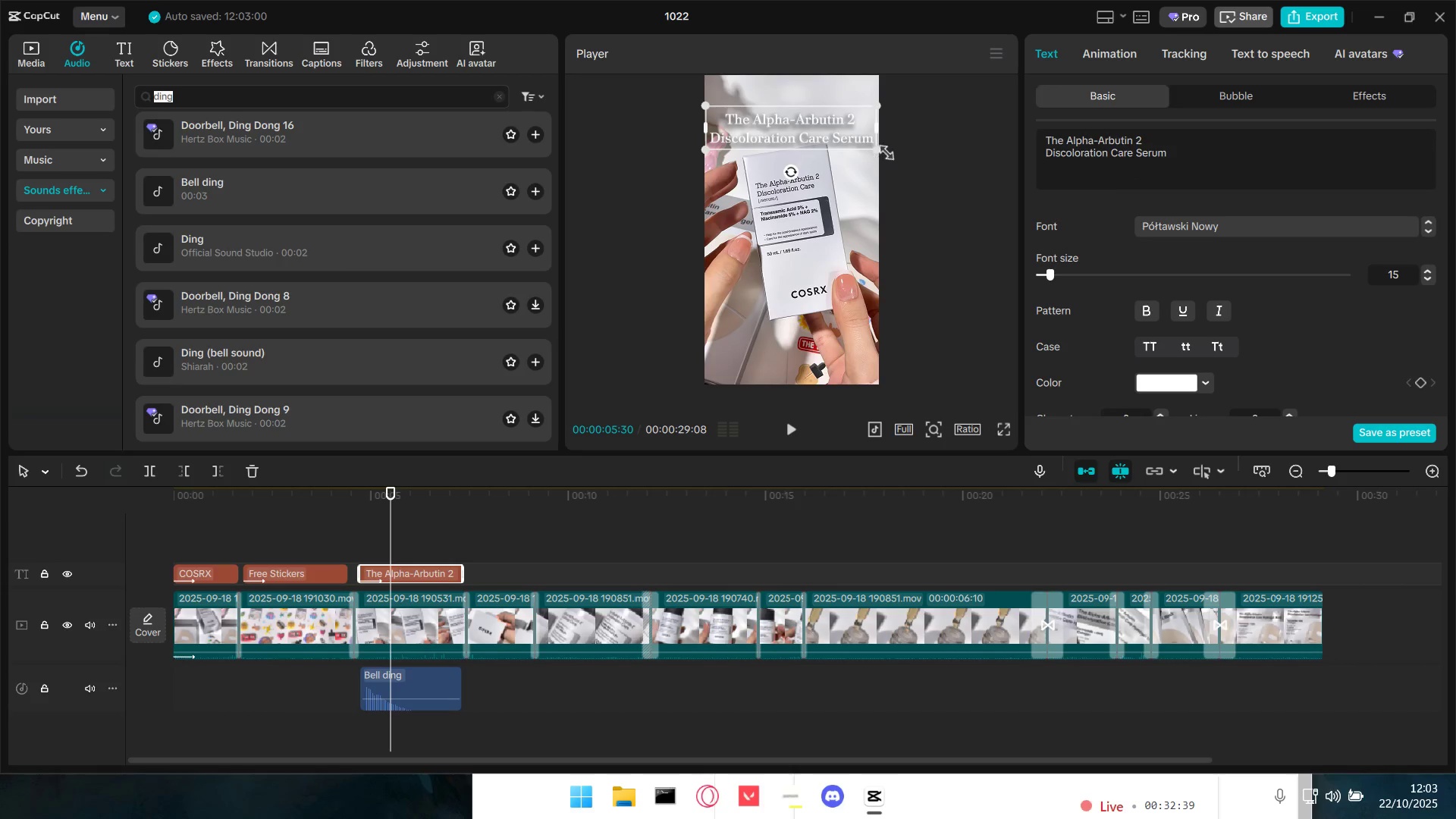 
left_click_drag(start_coordinate=[876, 150], to_coordinate=[837, 138])
 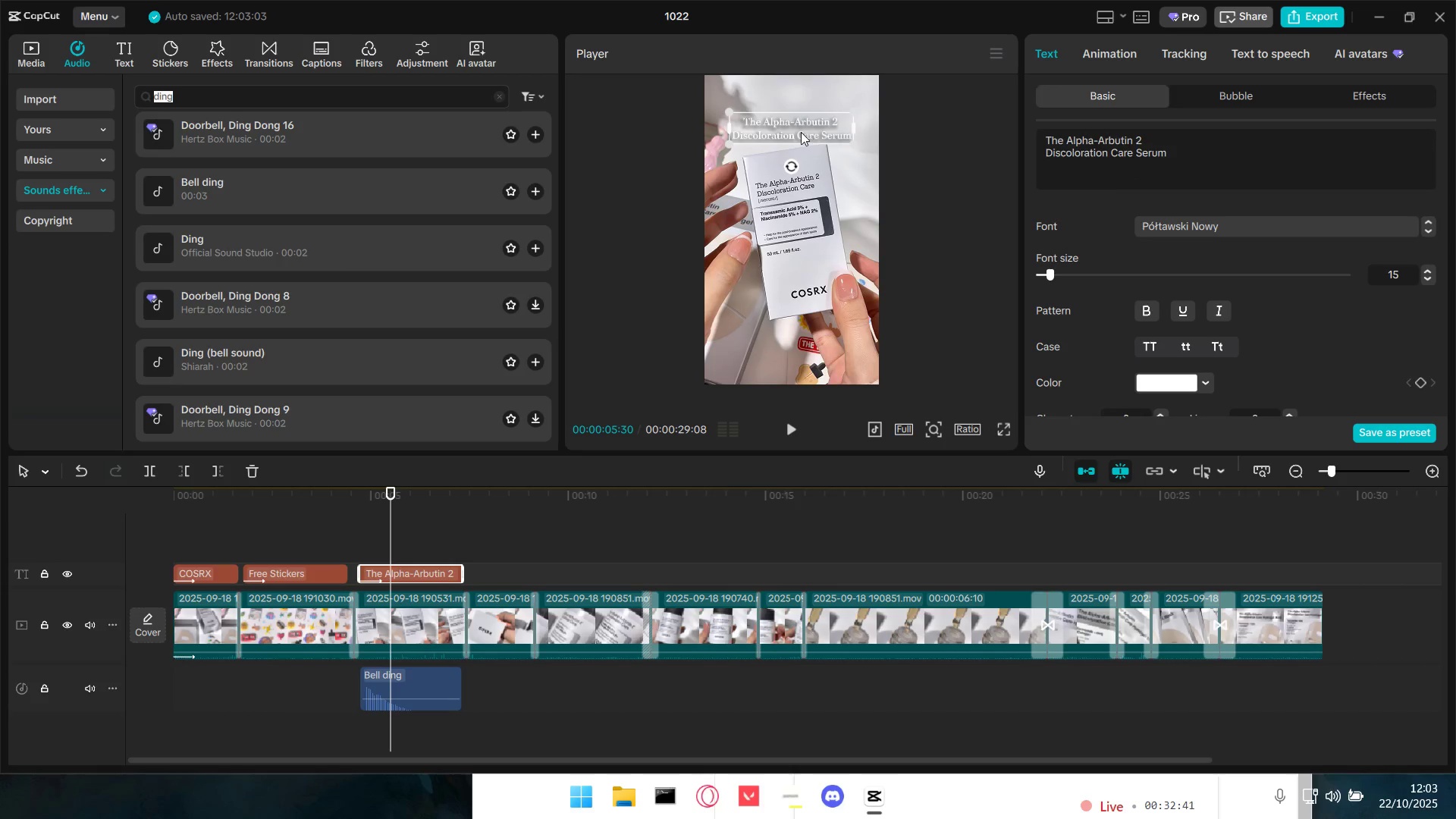 
left_click_drag(start_coordinate=[801, 131], to_coordinate=[803, 127])
 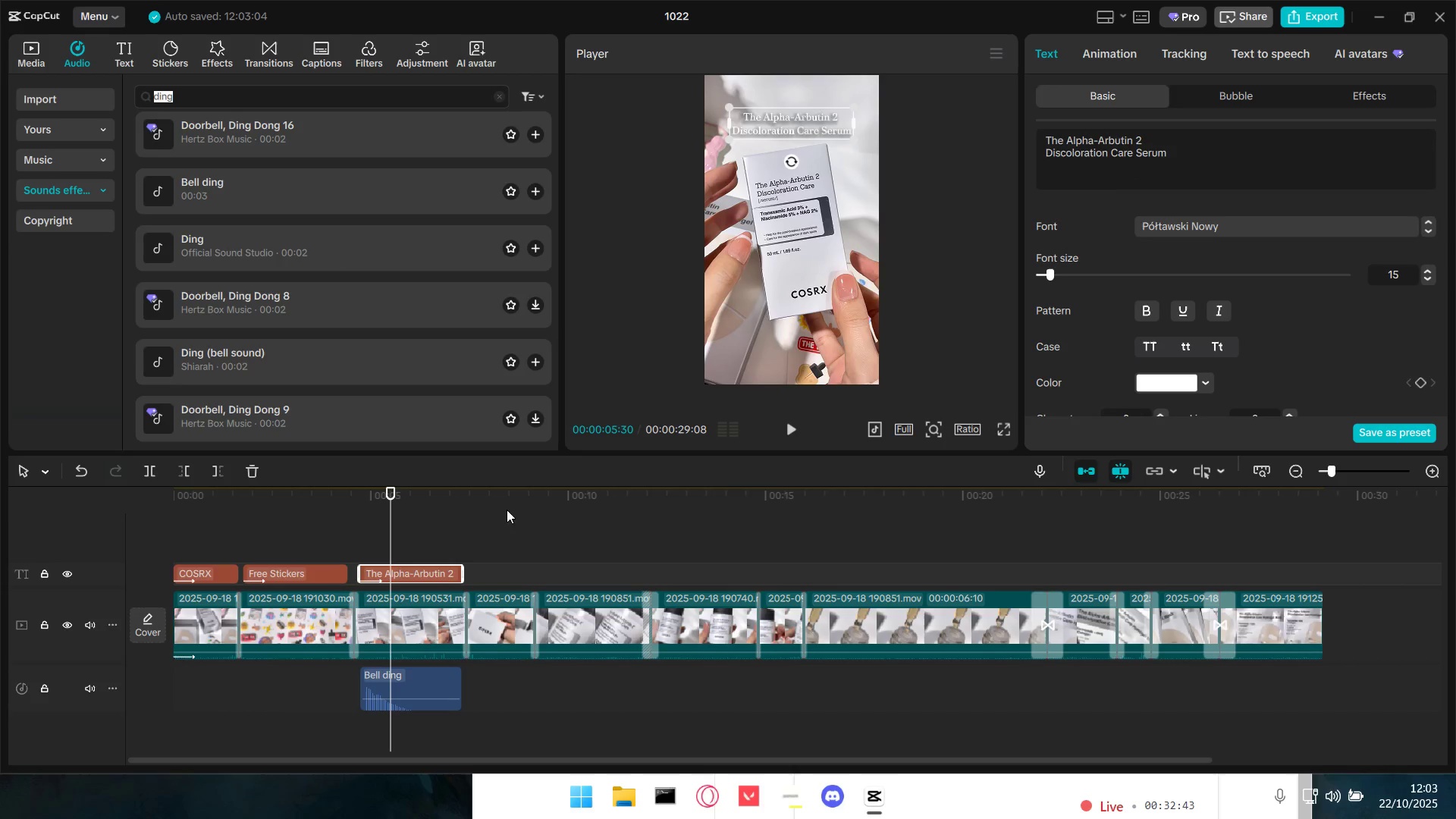 
left_click([362, 519])
 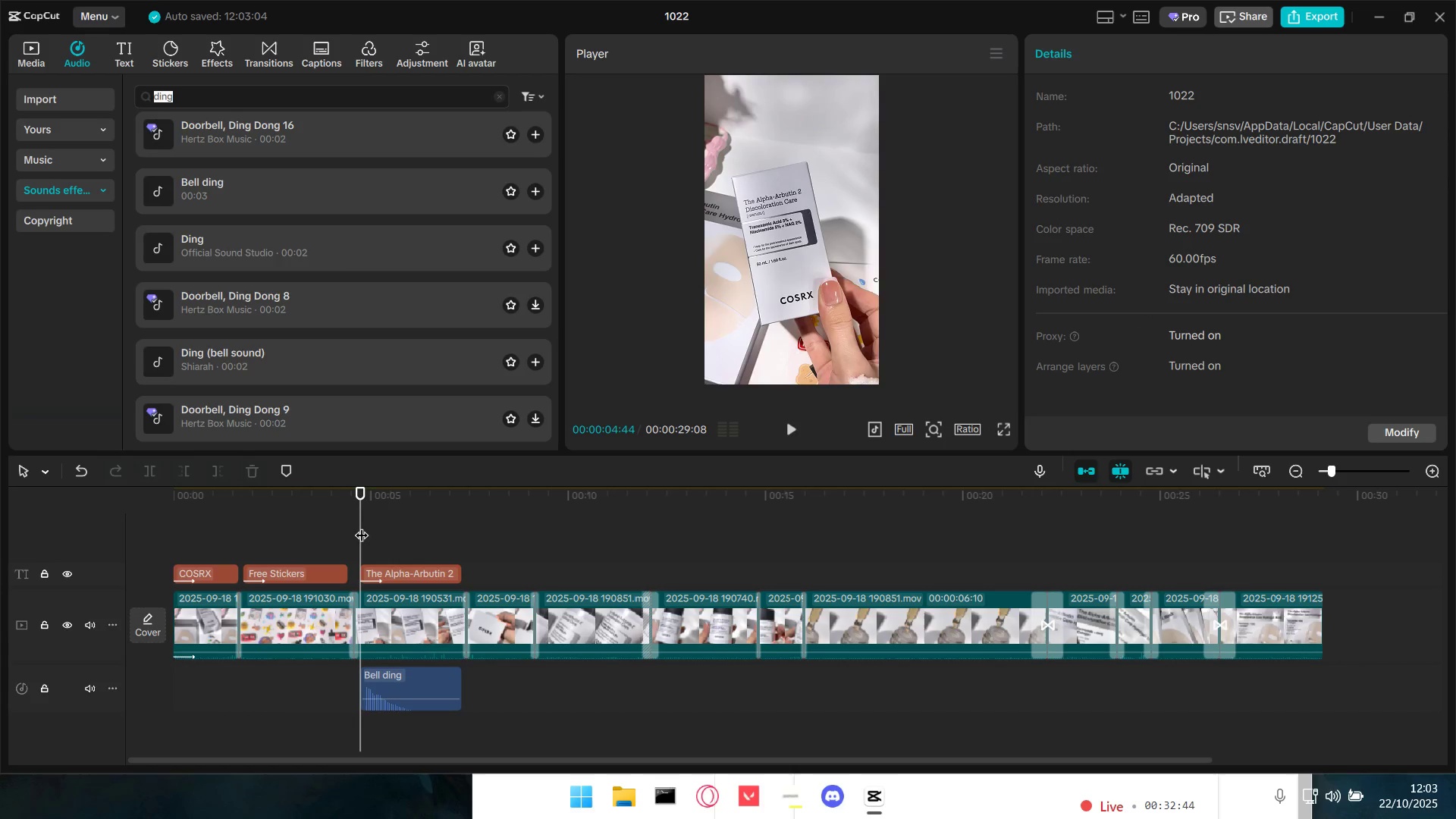 
key(Space)
 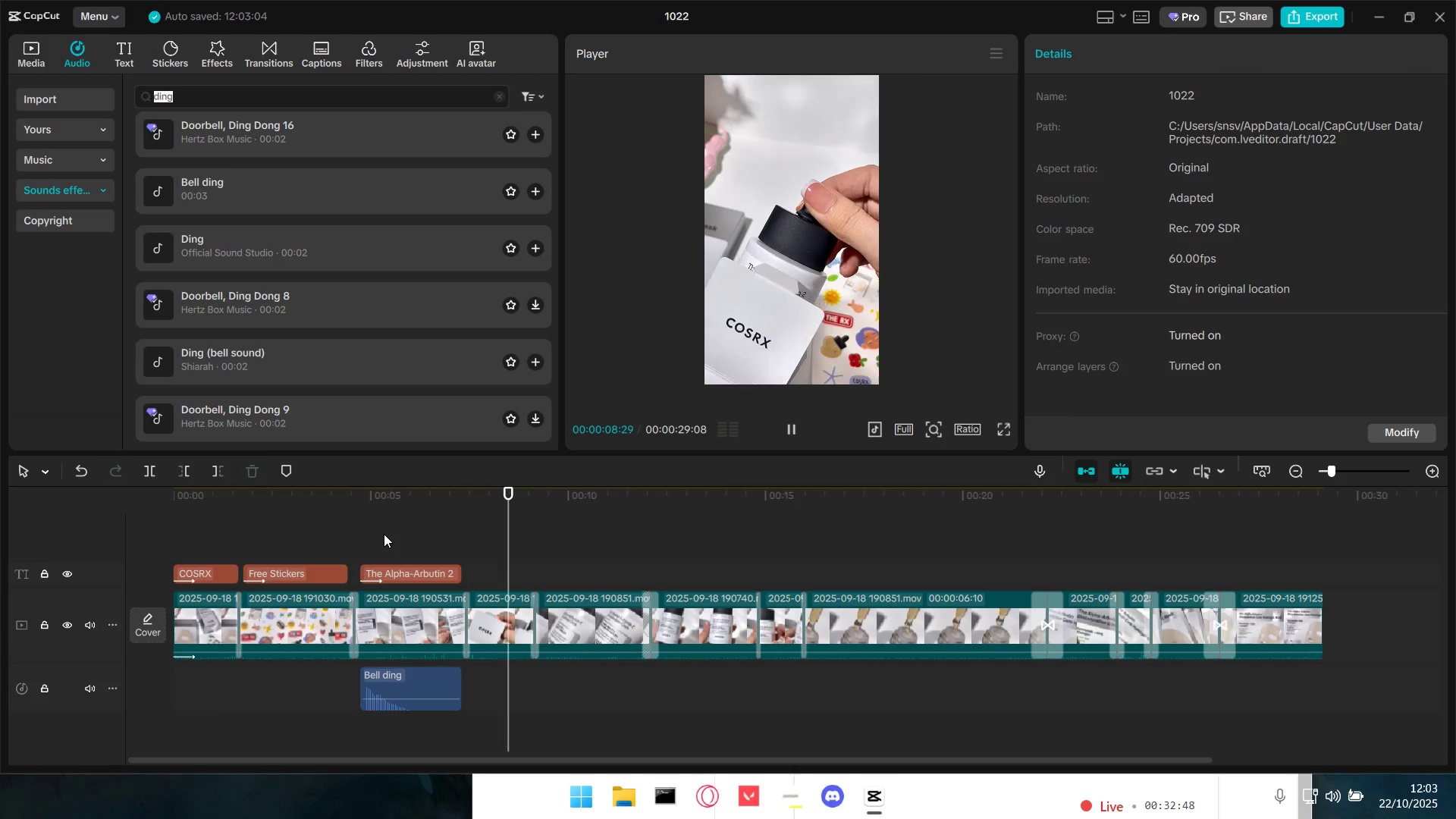 
wait(5.12)
 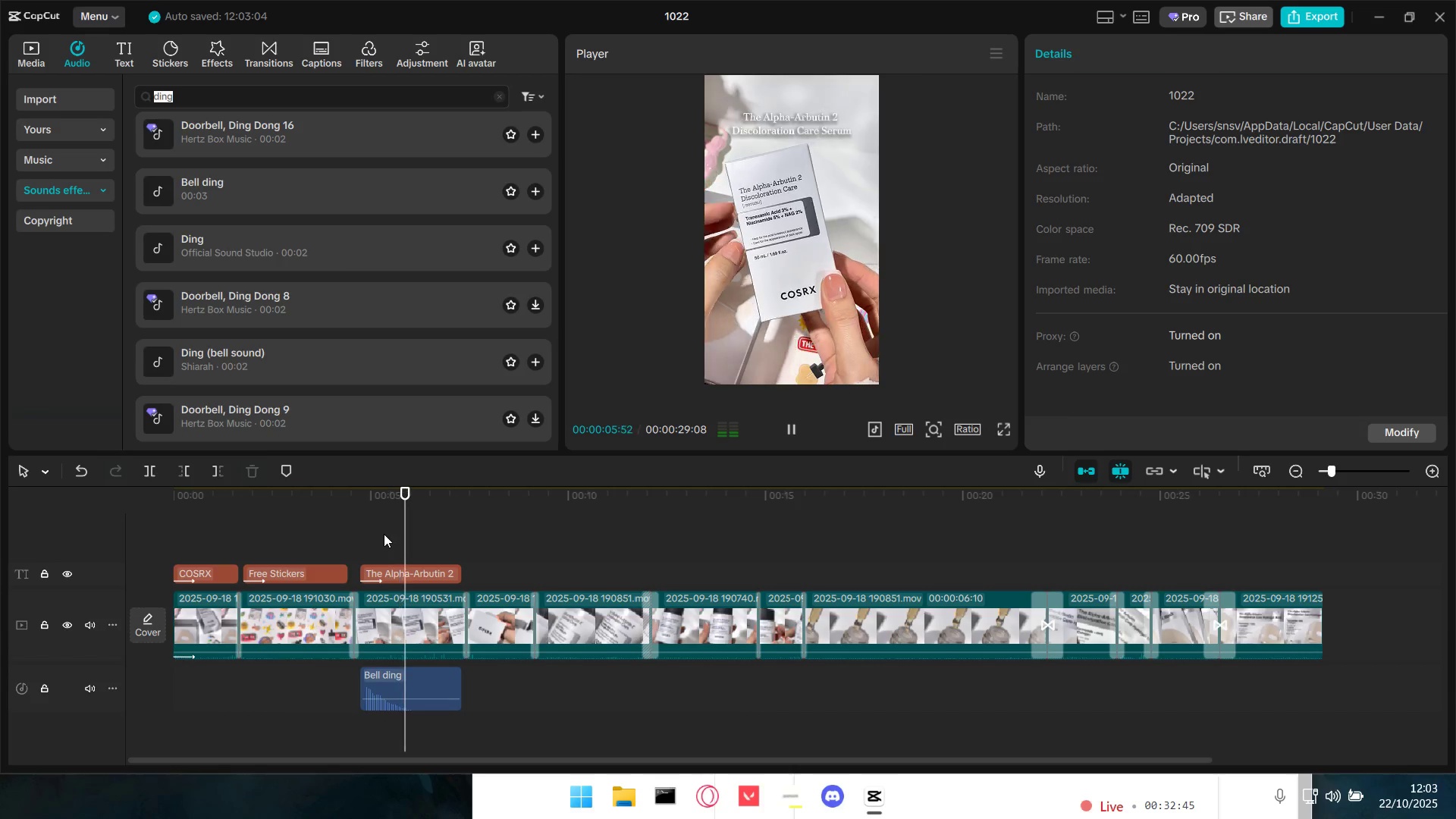 
key(Space)
 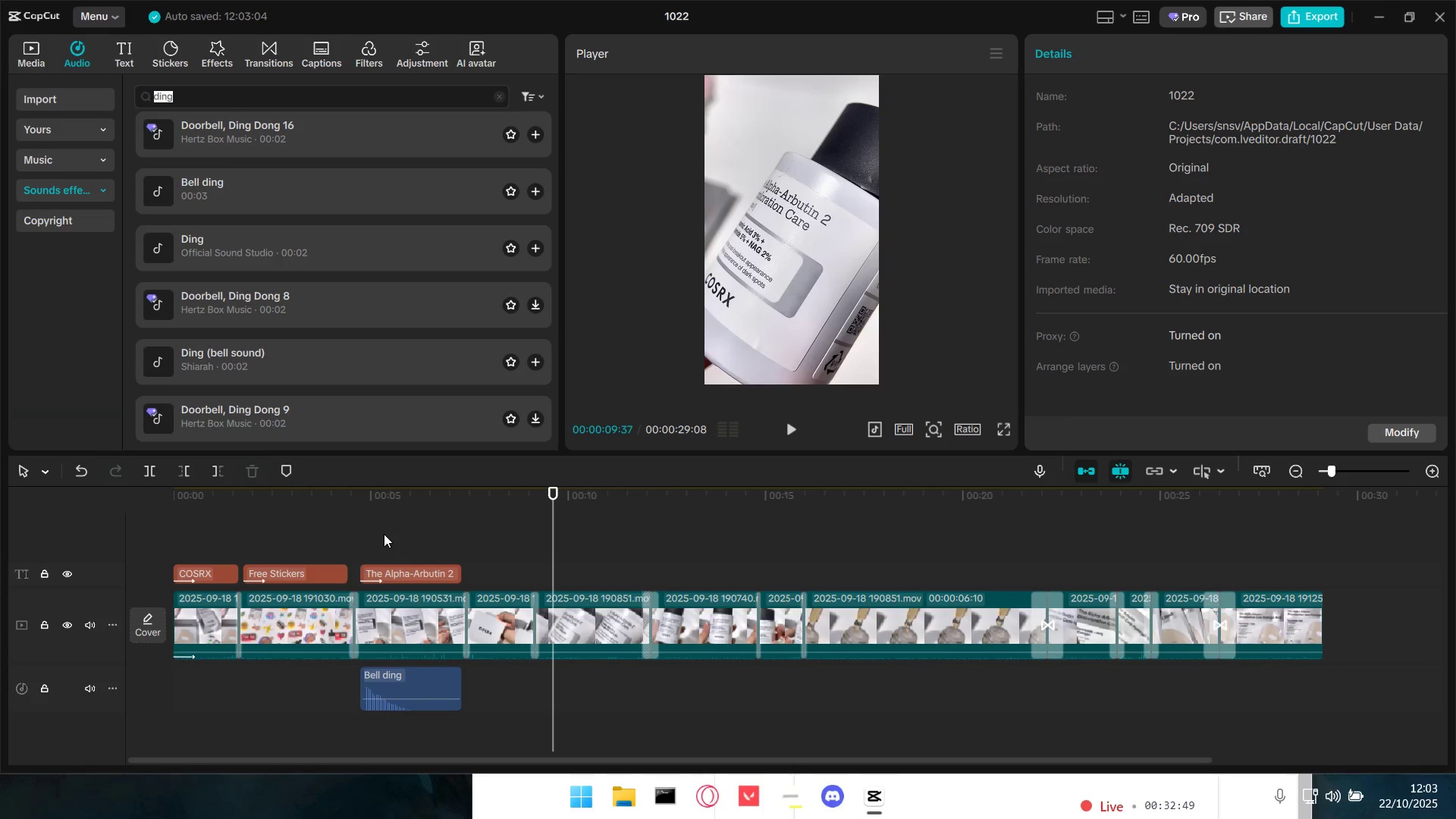 
key(Space)
 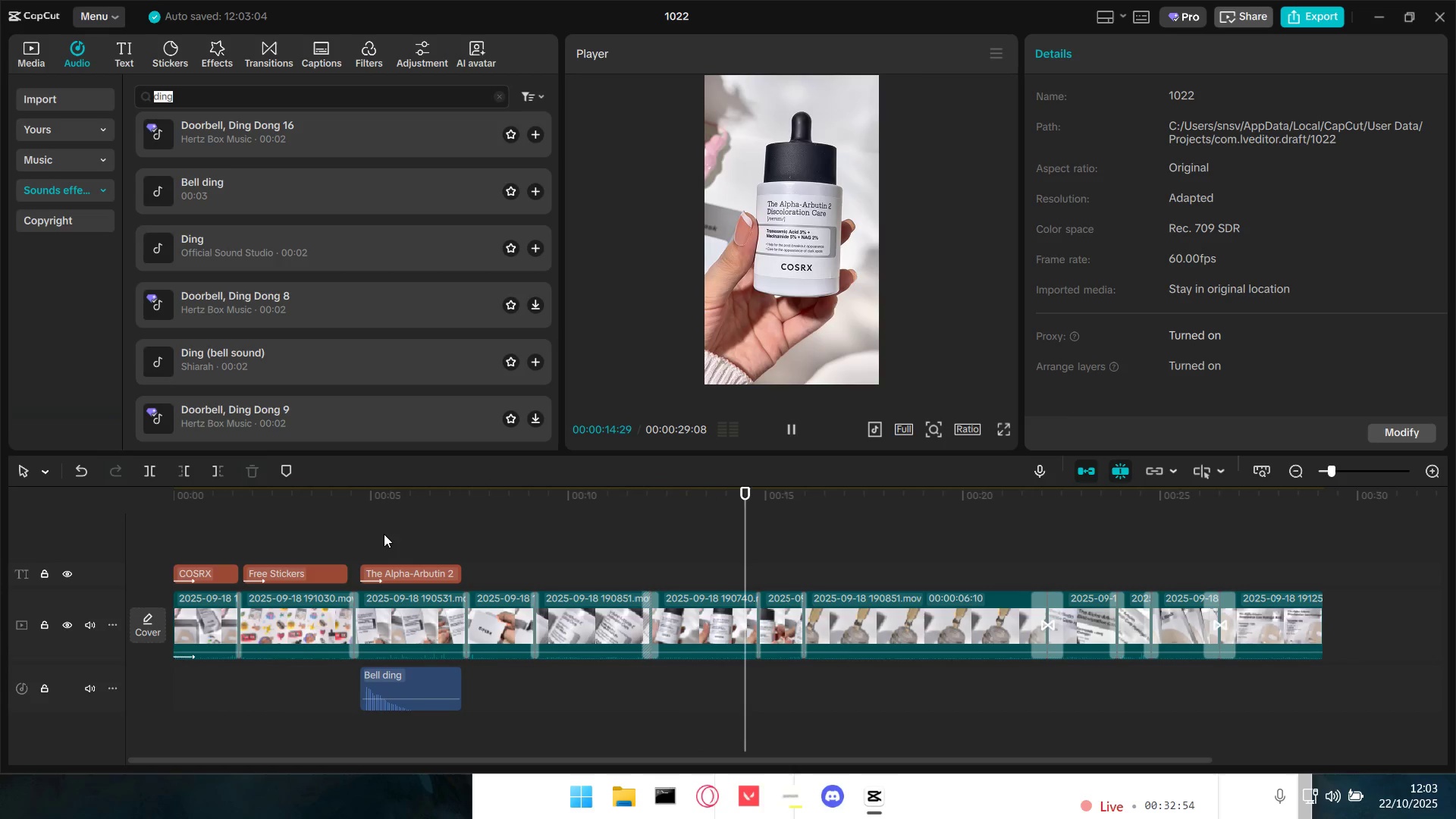 
wait(6.37)
 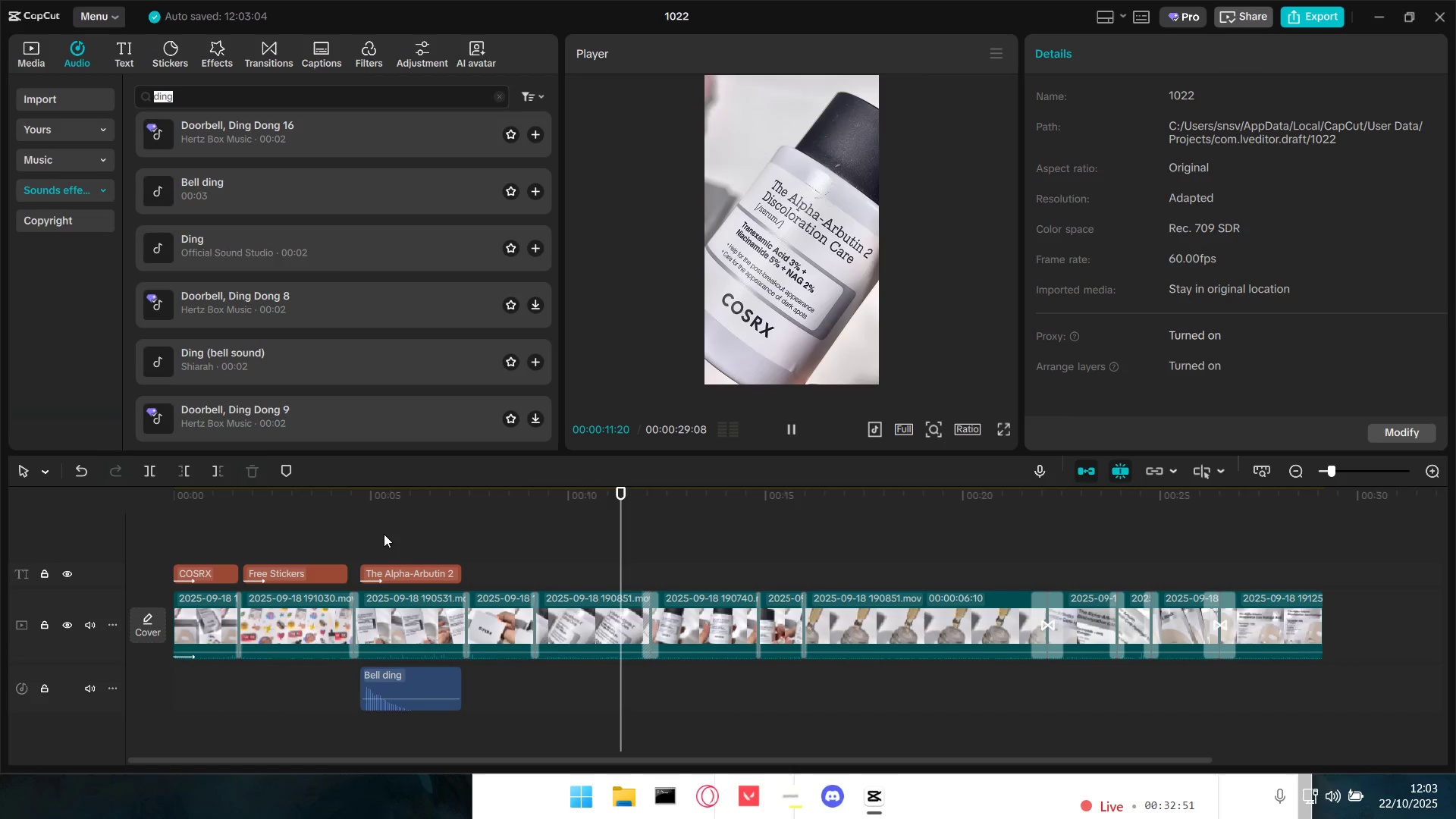 
key(Space)
 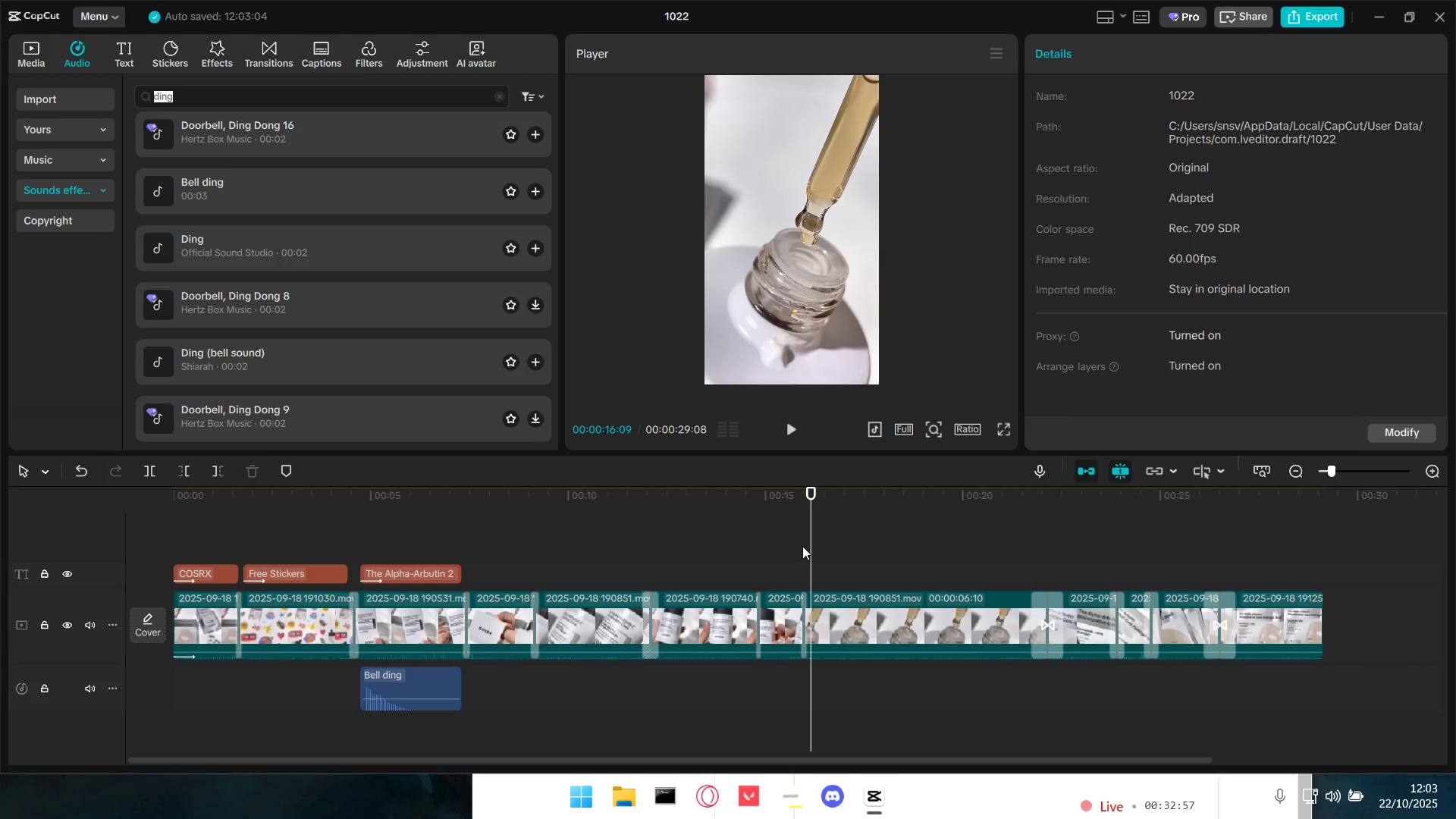 
left_click_drag(start_coordinate=[809, 544], to_coordinate=[805, 543])
 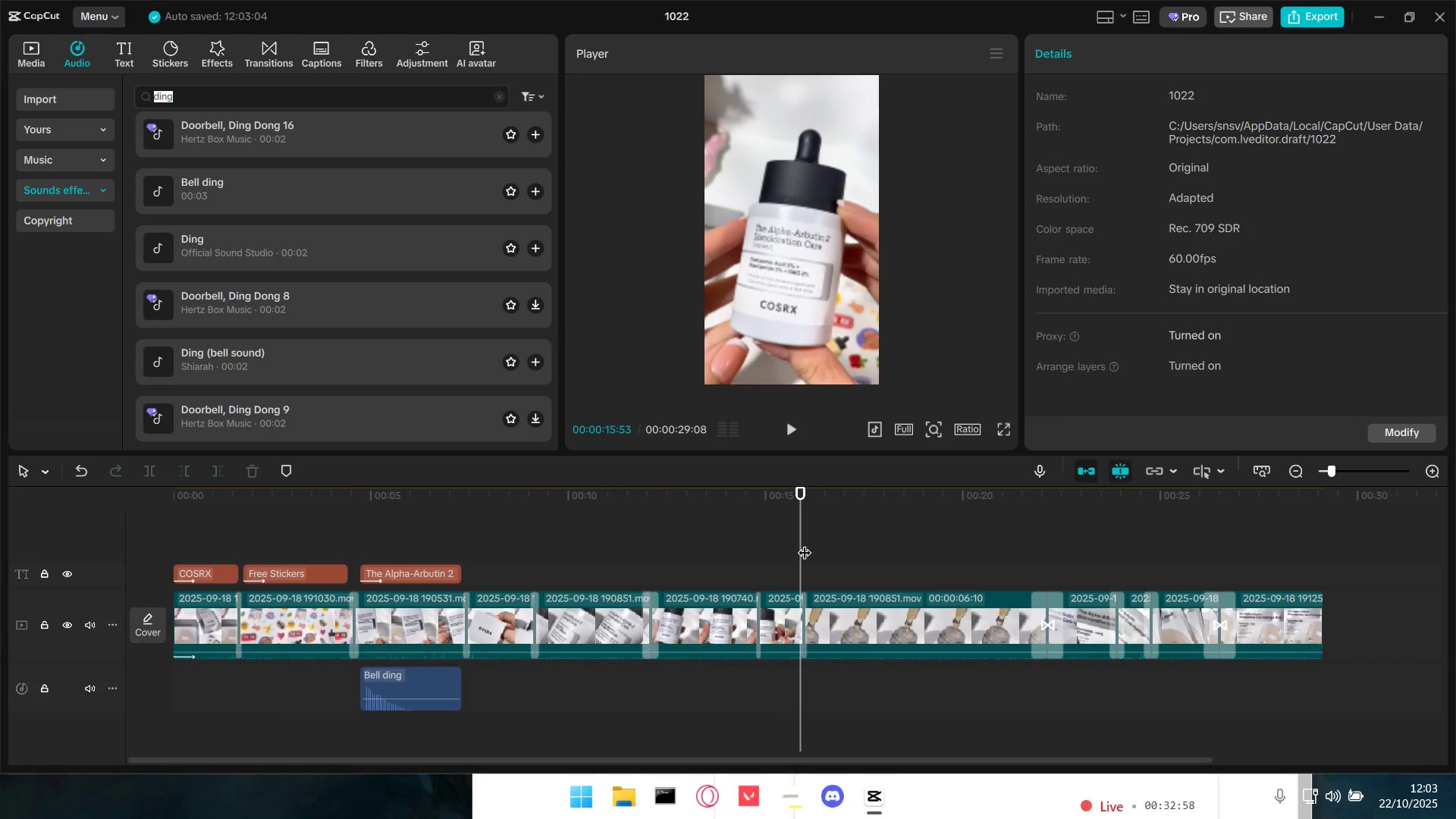 
key(Alt+AltLeft)
 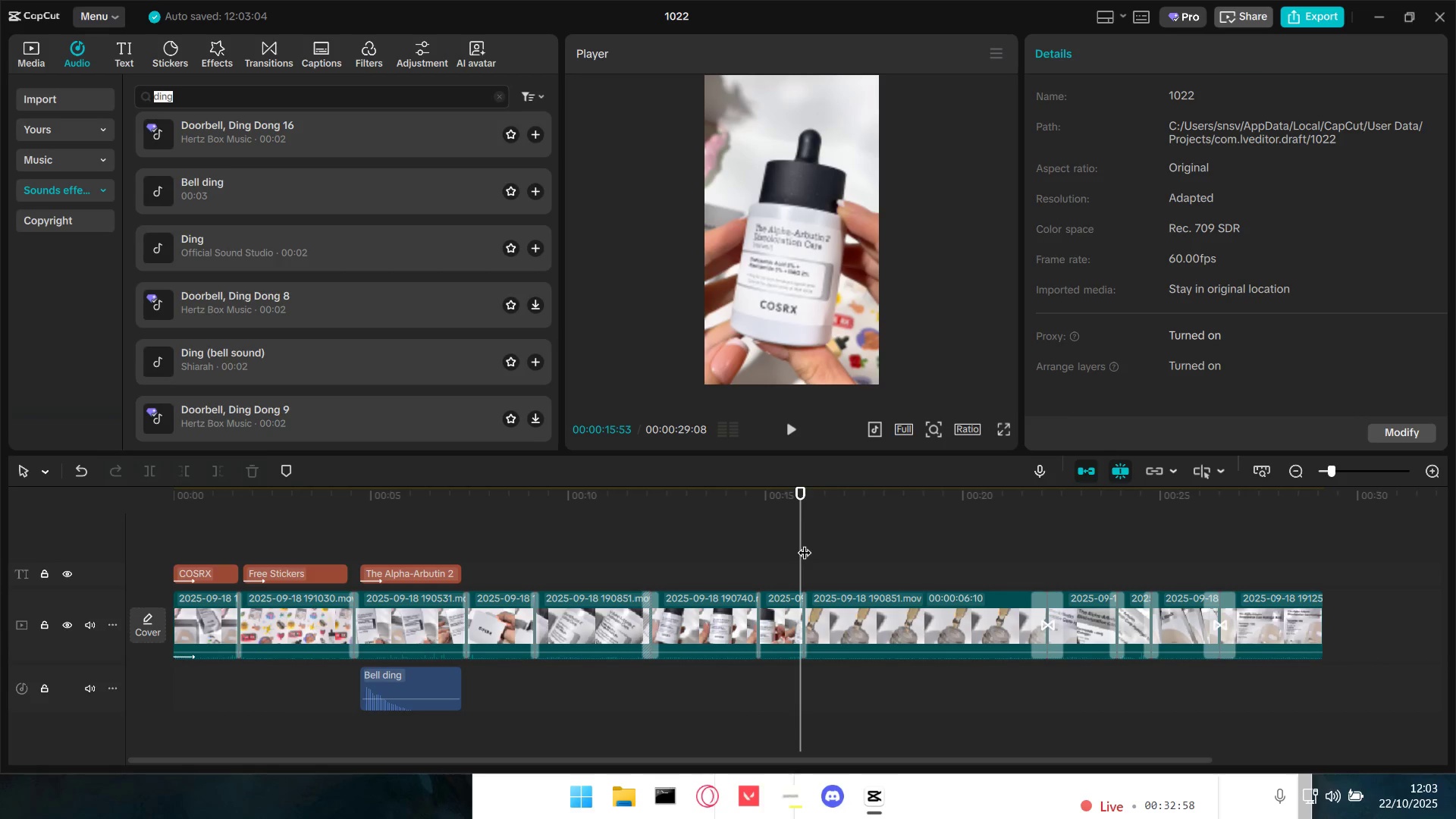 
key(Alt+Tab)
 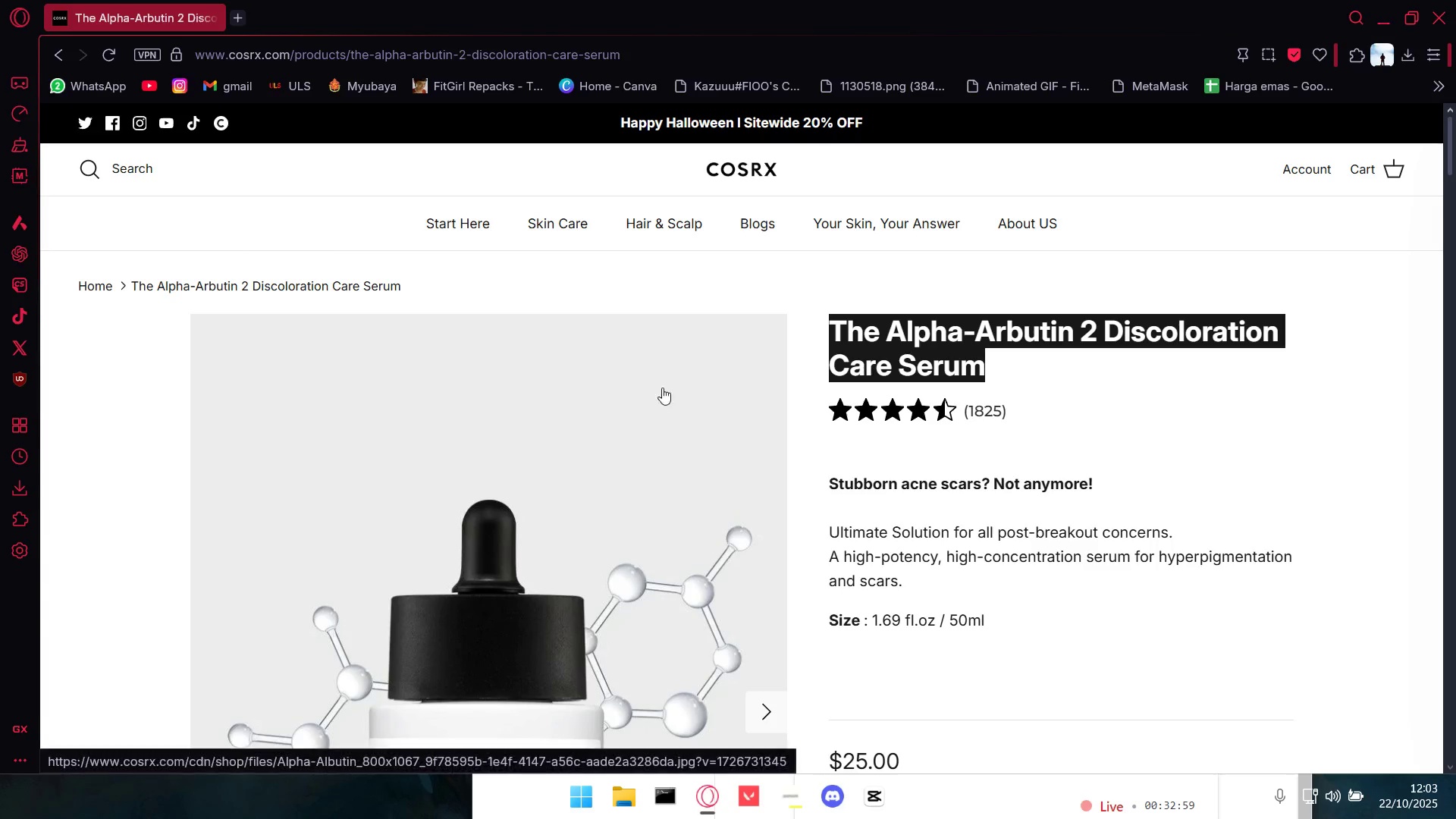 
scroll: coordinate [852, 606], scroll_direction: down, amount: 13.0
 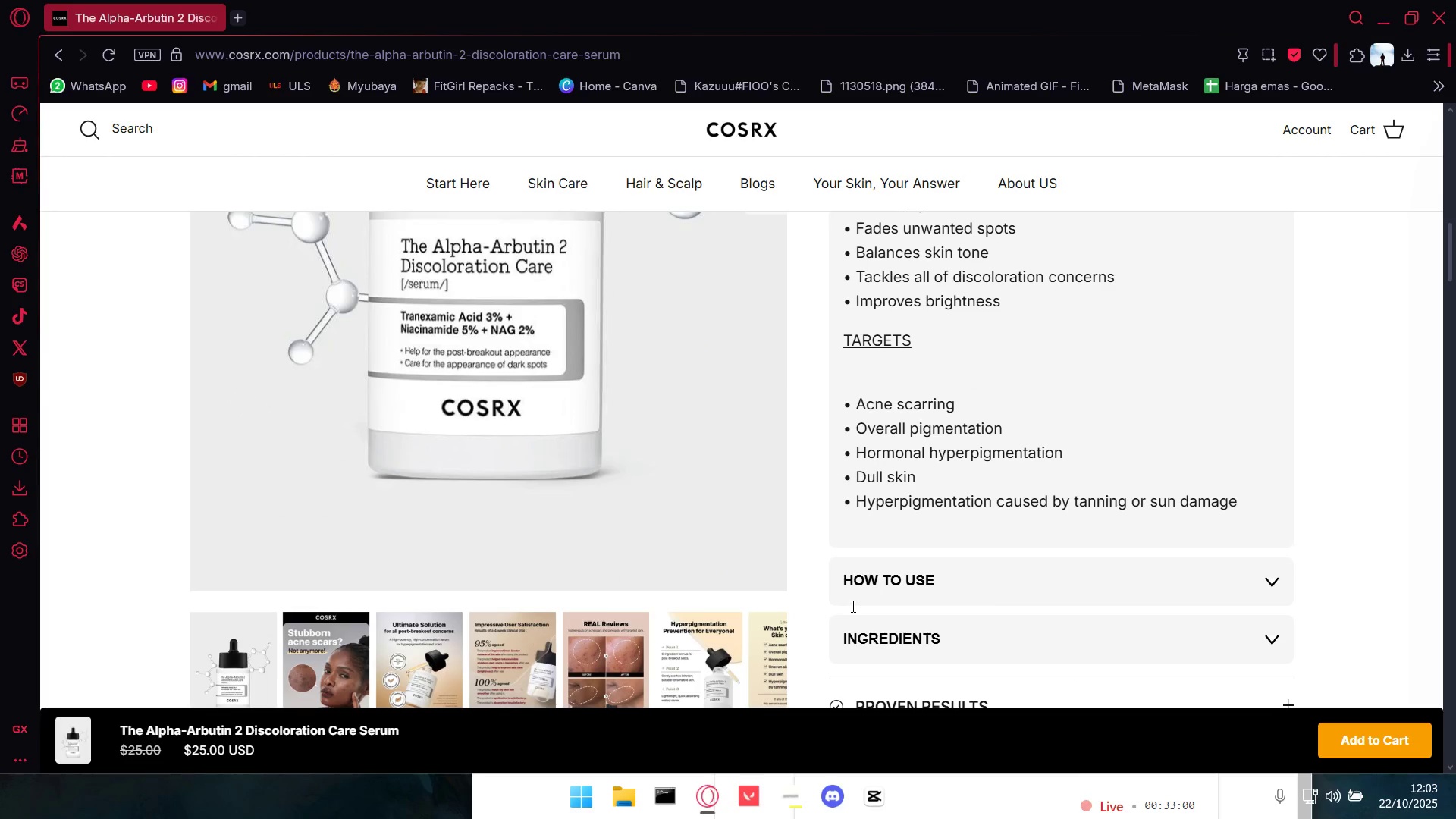 
scroll: coordinate [867, 603], scroll_direction: up, amount: 2.0
 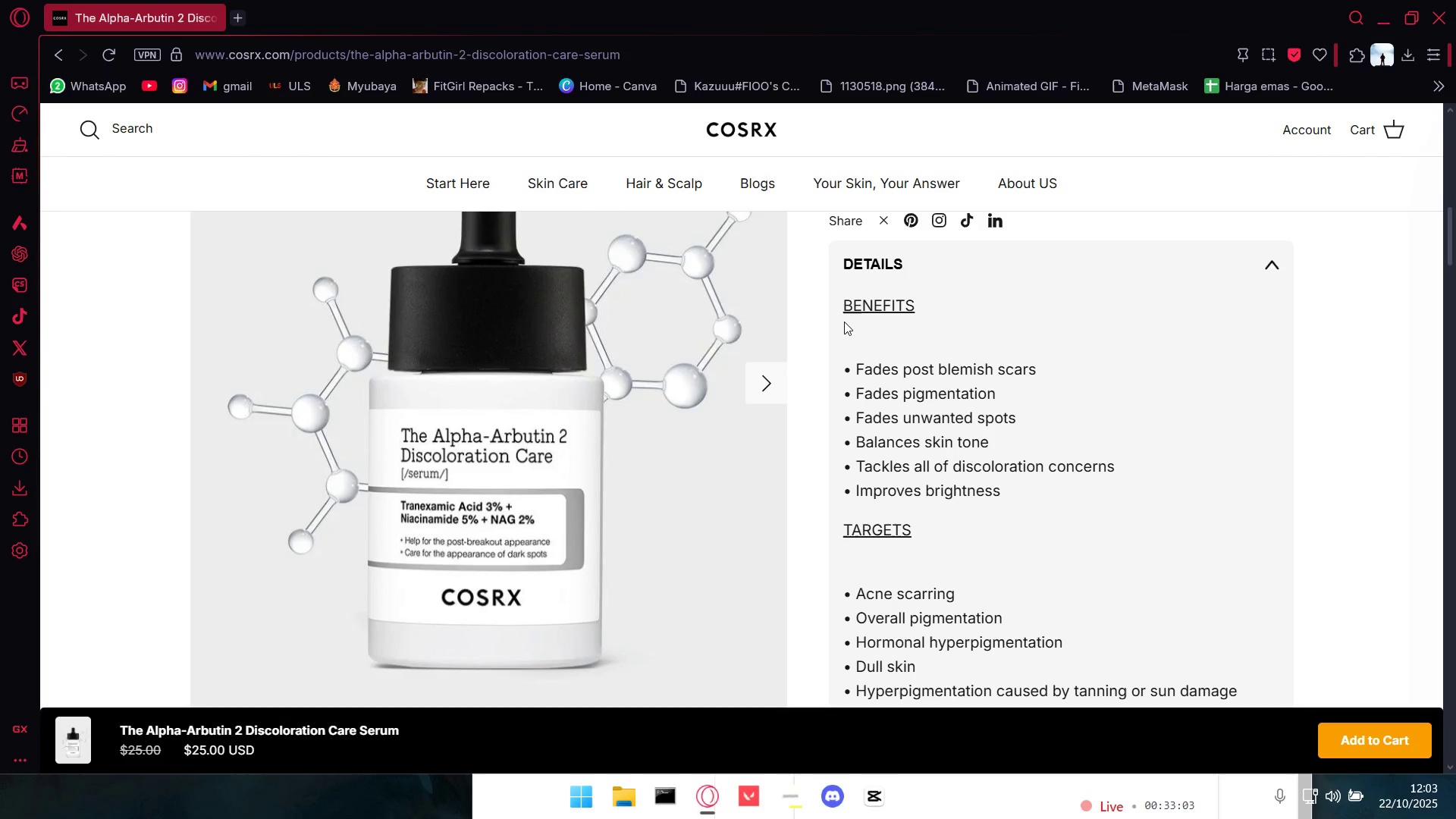 
left_click_drag(start_coordinate=[843, 306], to_coordinate=[1006, 497])
 